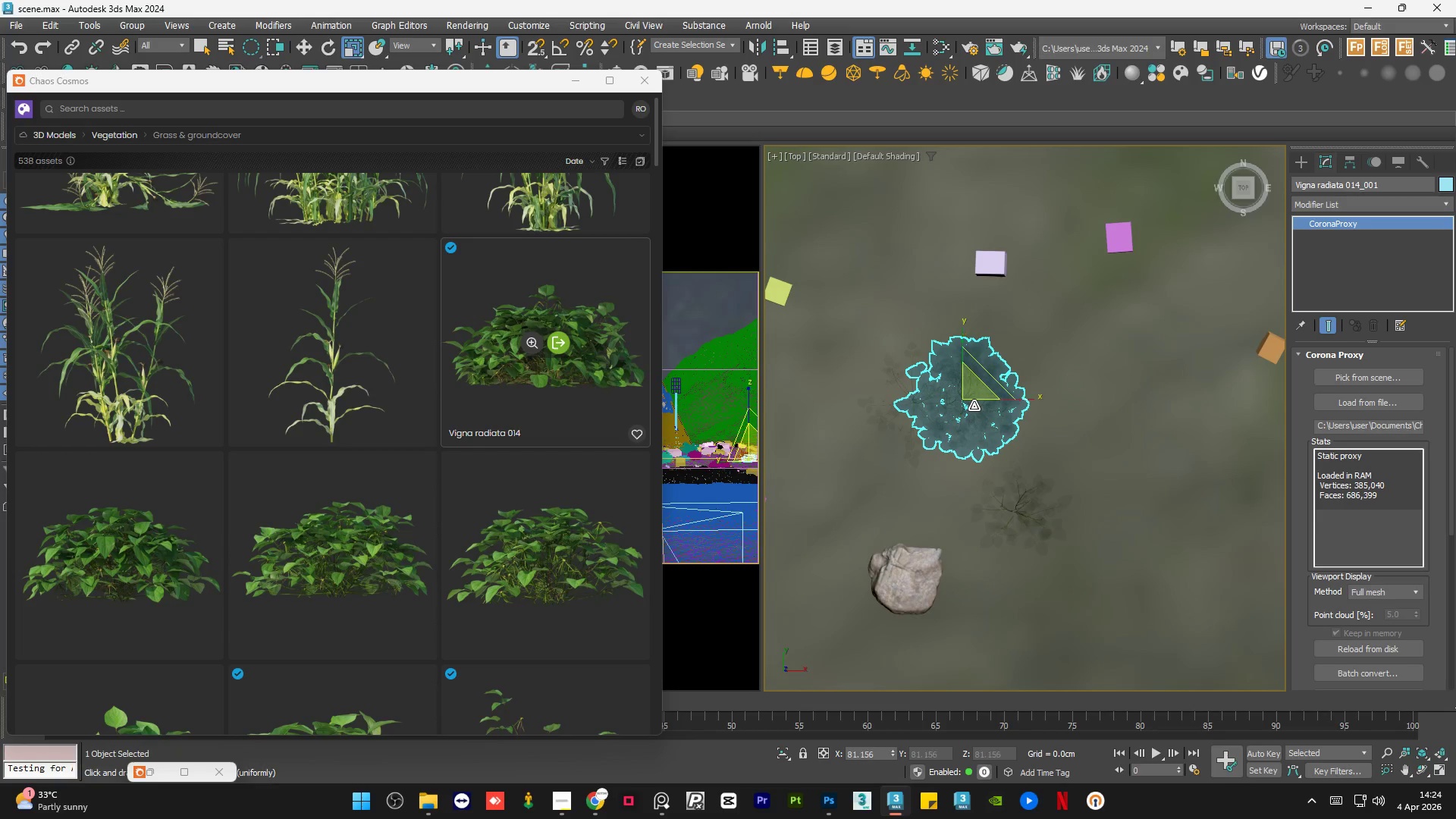 
key(W)
 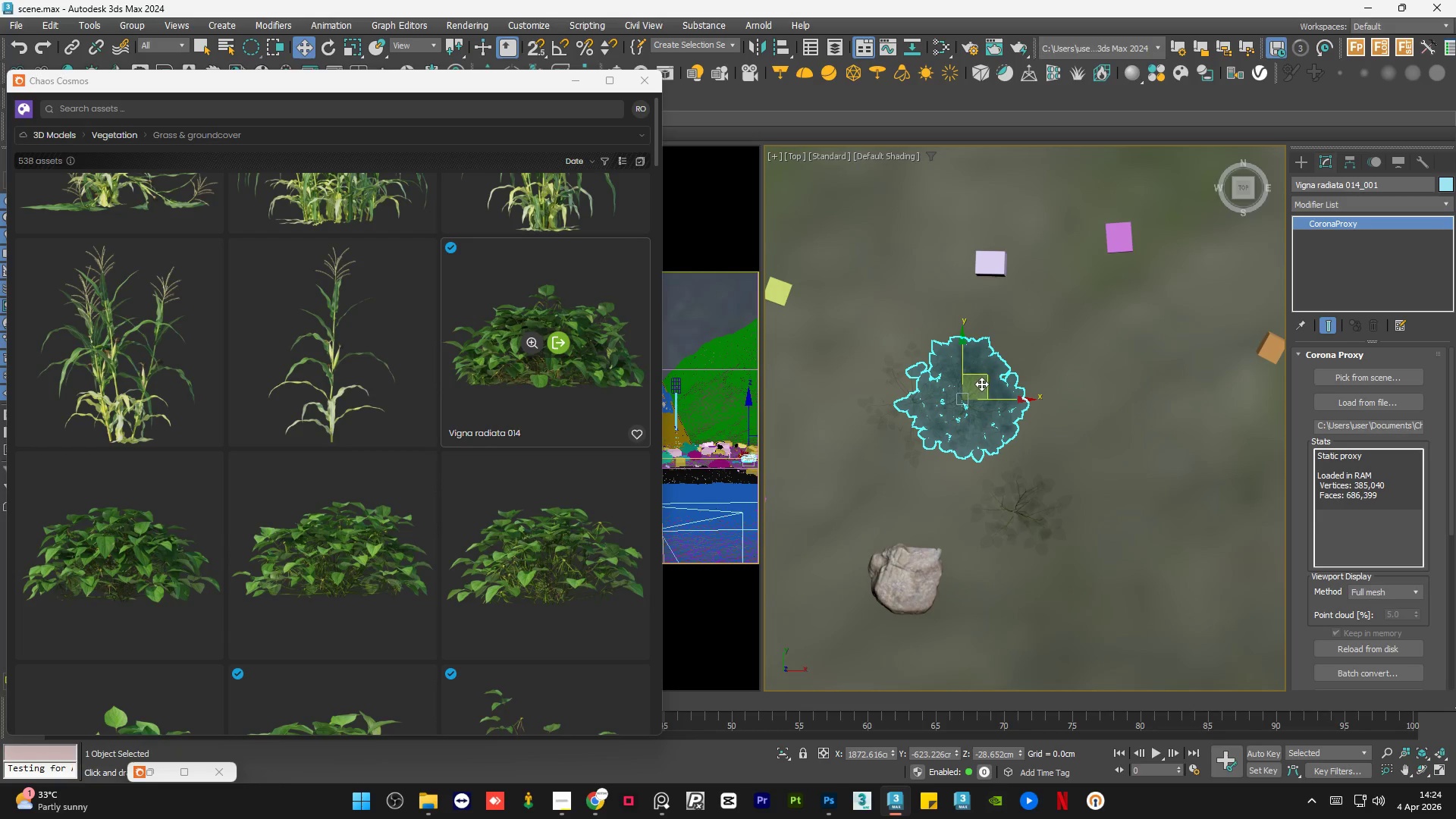 
left_click_drag(start_coordinate=[983, 382], to_coordinate=[1045, 390])
 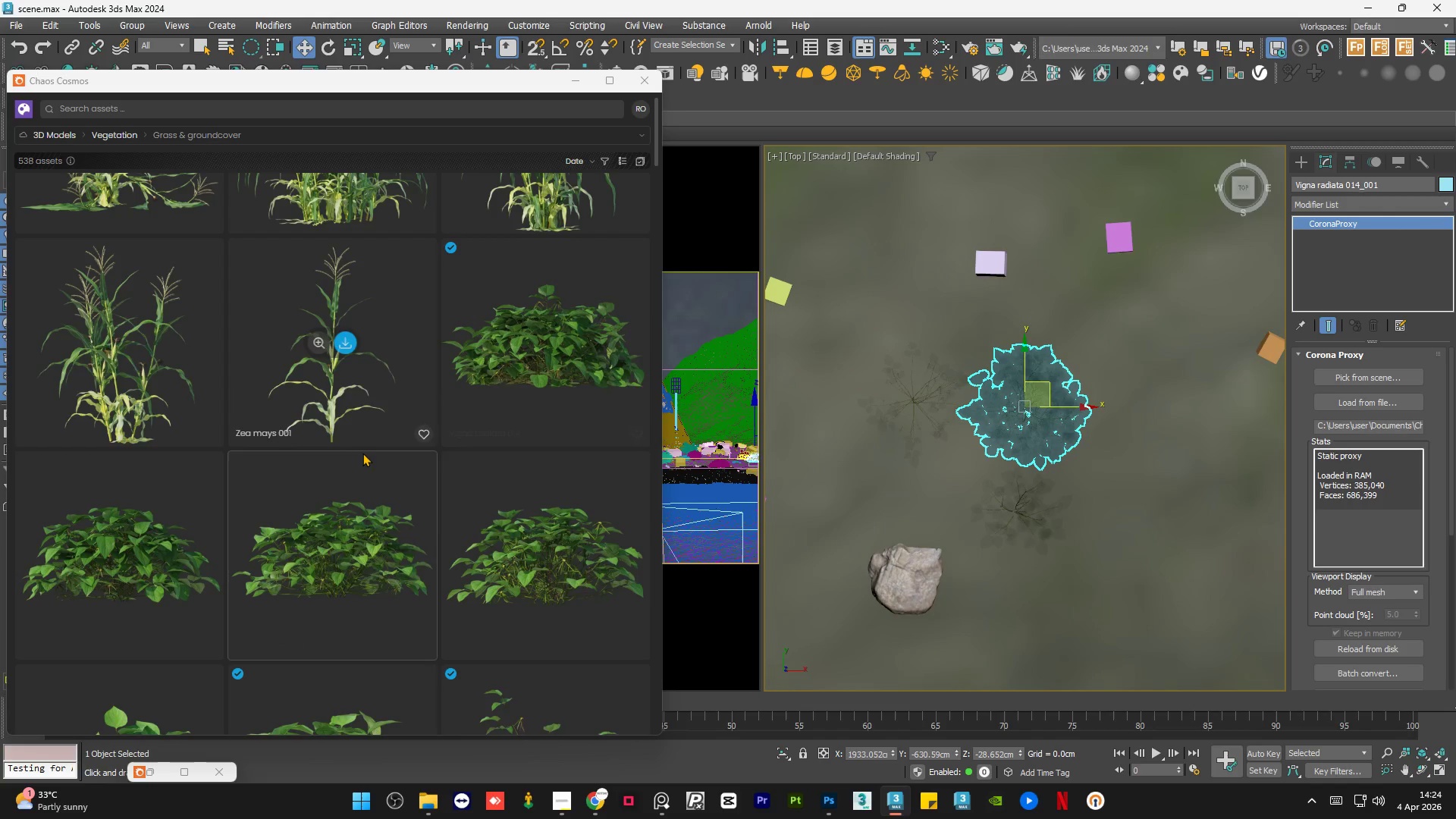 
scroll: coordinate [381, 413], scroll_direction: down, amount: 19.0
 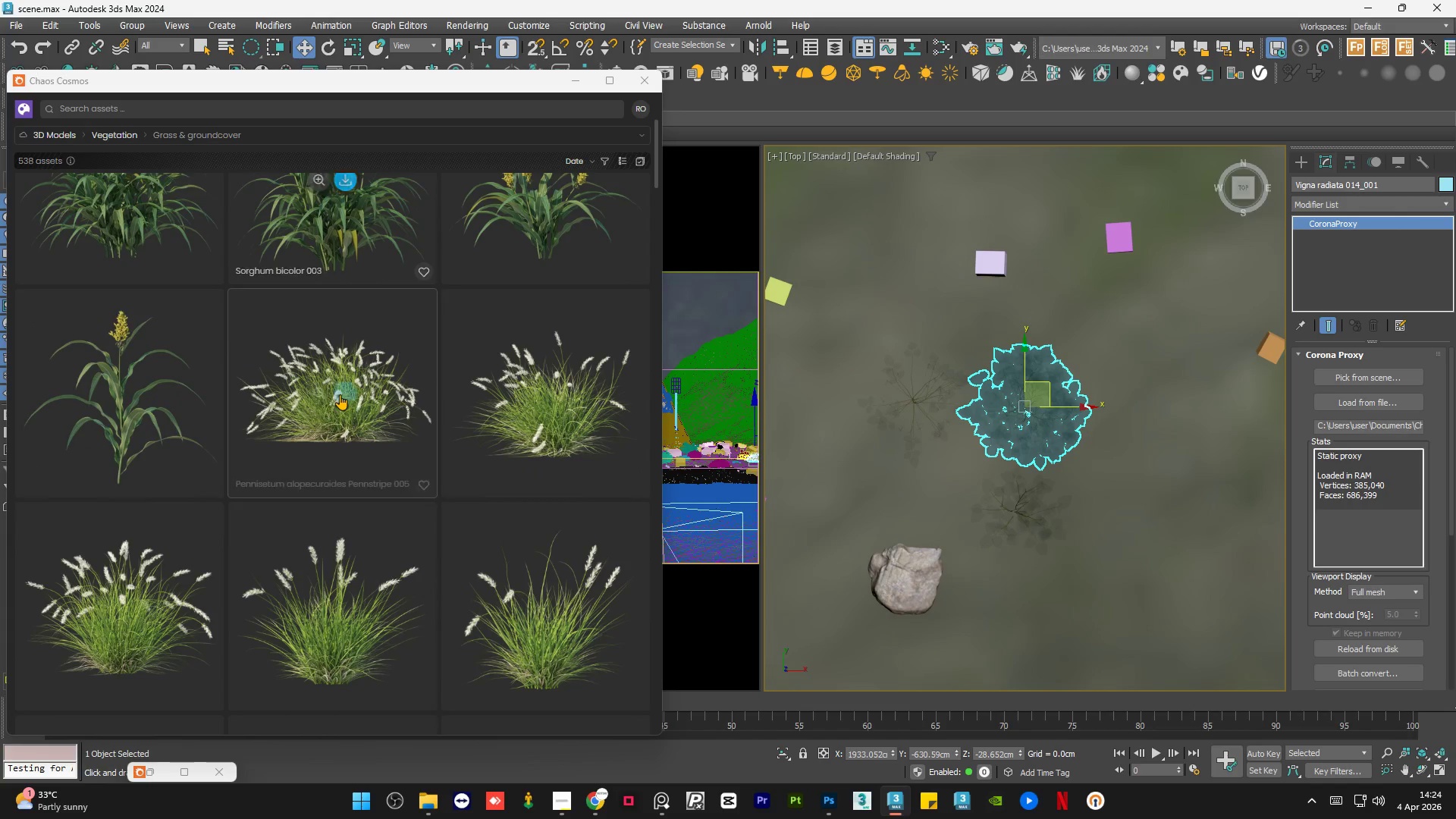 
scroll: coordinate [340, 394], scroll_direction: up, amount: 2.0
 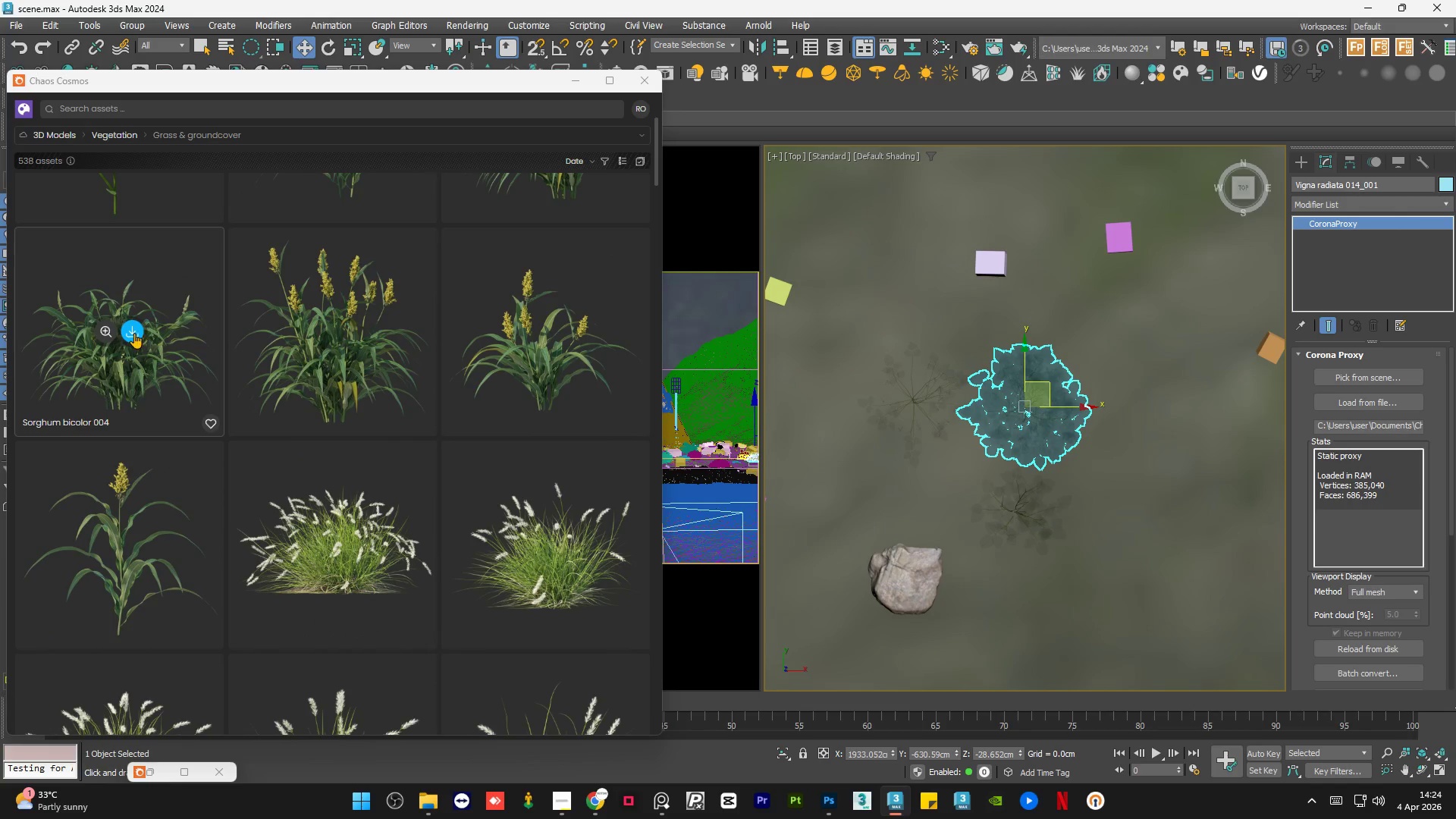 
left_click([131, 334])
 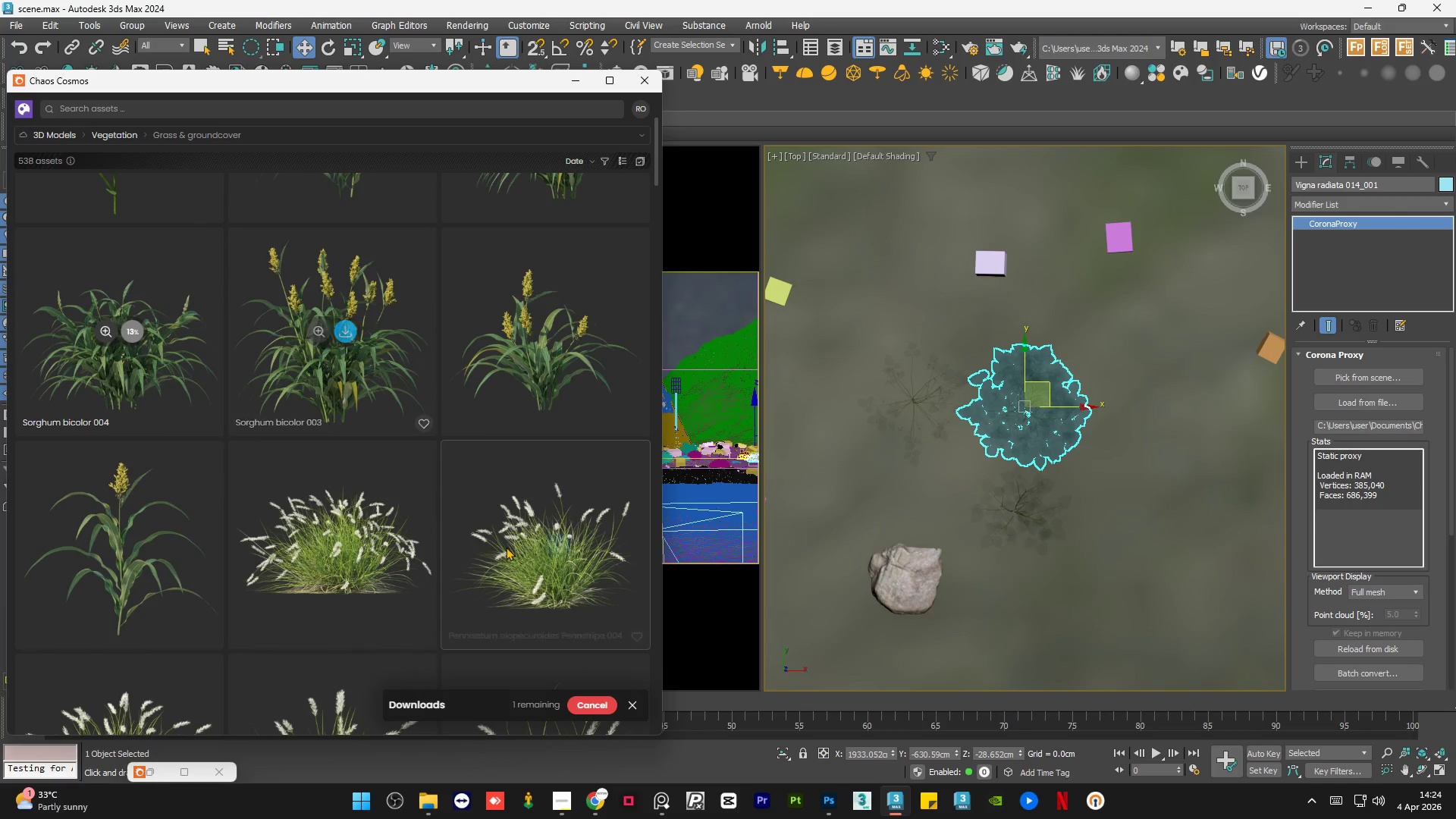 
scroll: coordinate [431, 475], scroll_direction: down, amount: 15.0
 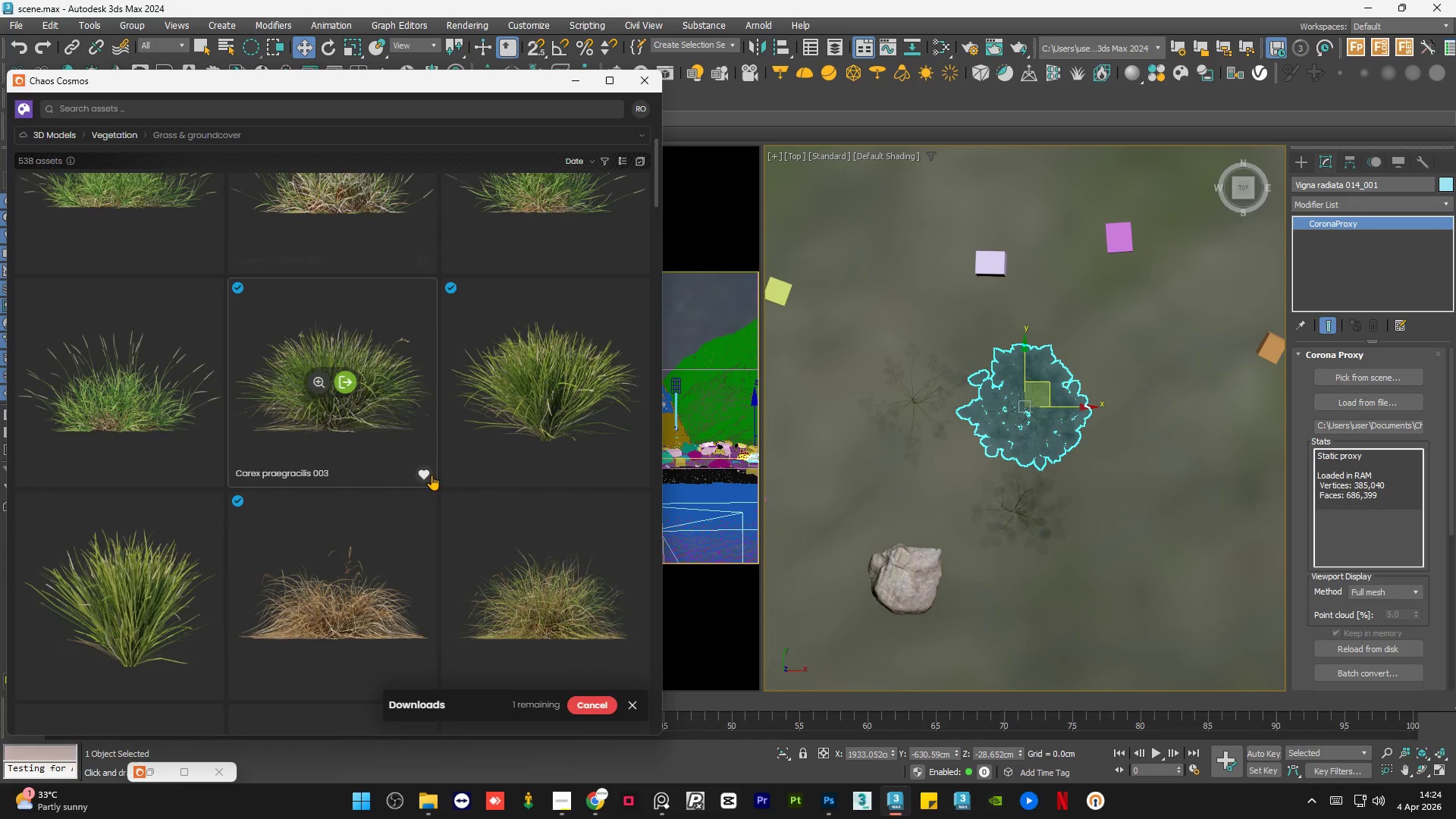 
scroll: coordinate [431, 475], scroll_direction: up, amount: 2.0
 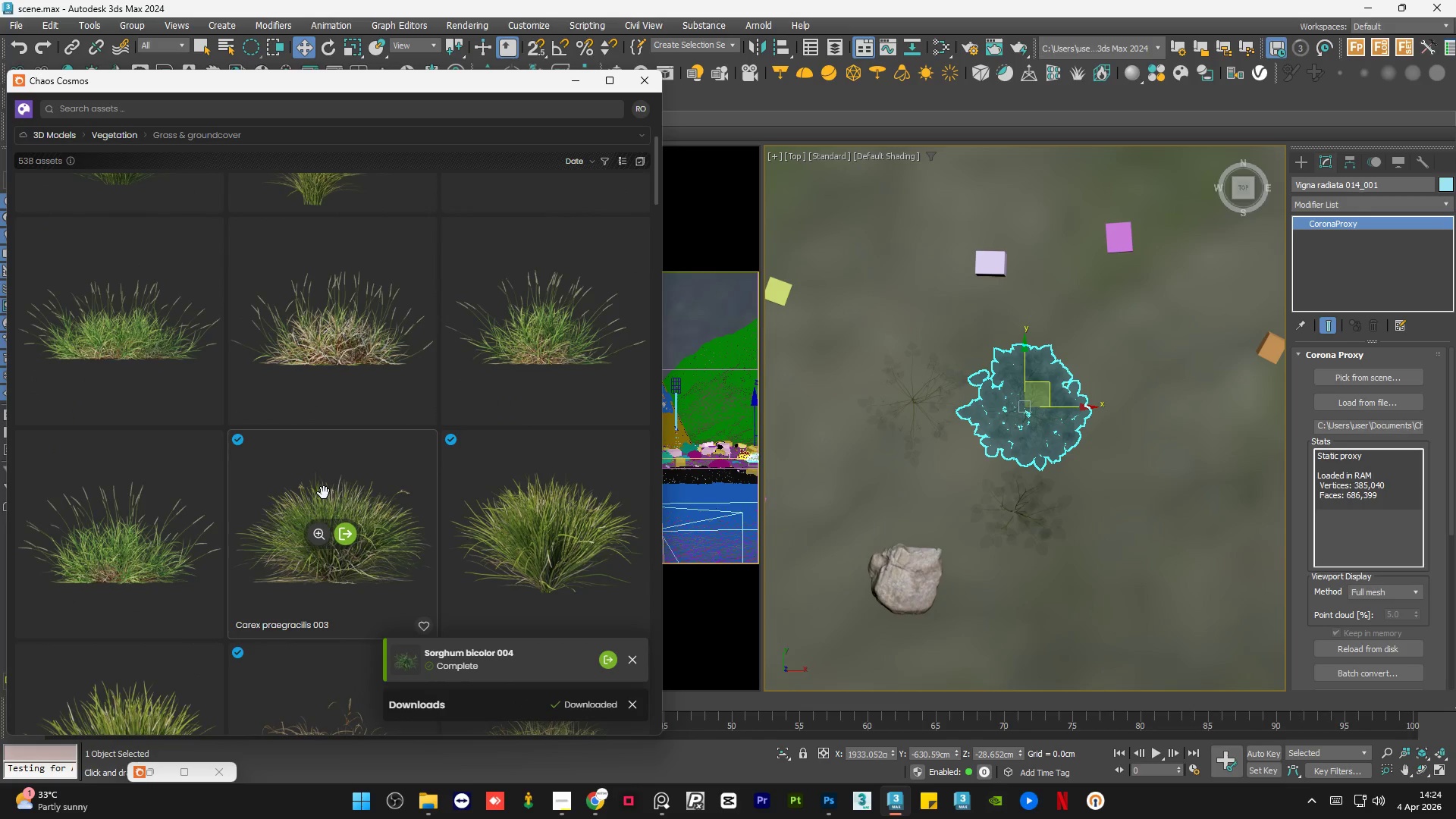 
left_click_drag(start_coordinate=[315, 494], to_coordinate=[1117, 463])
 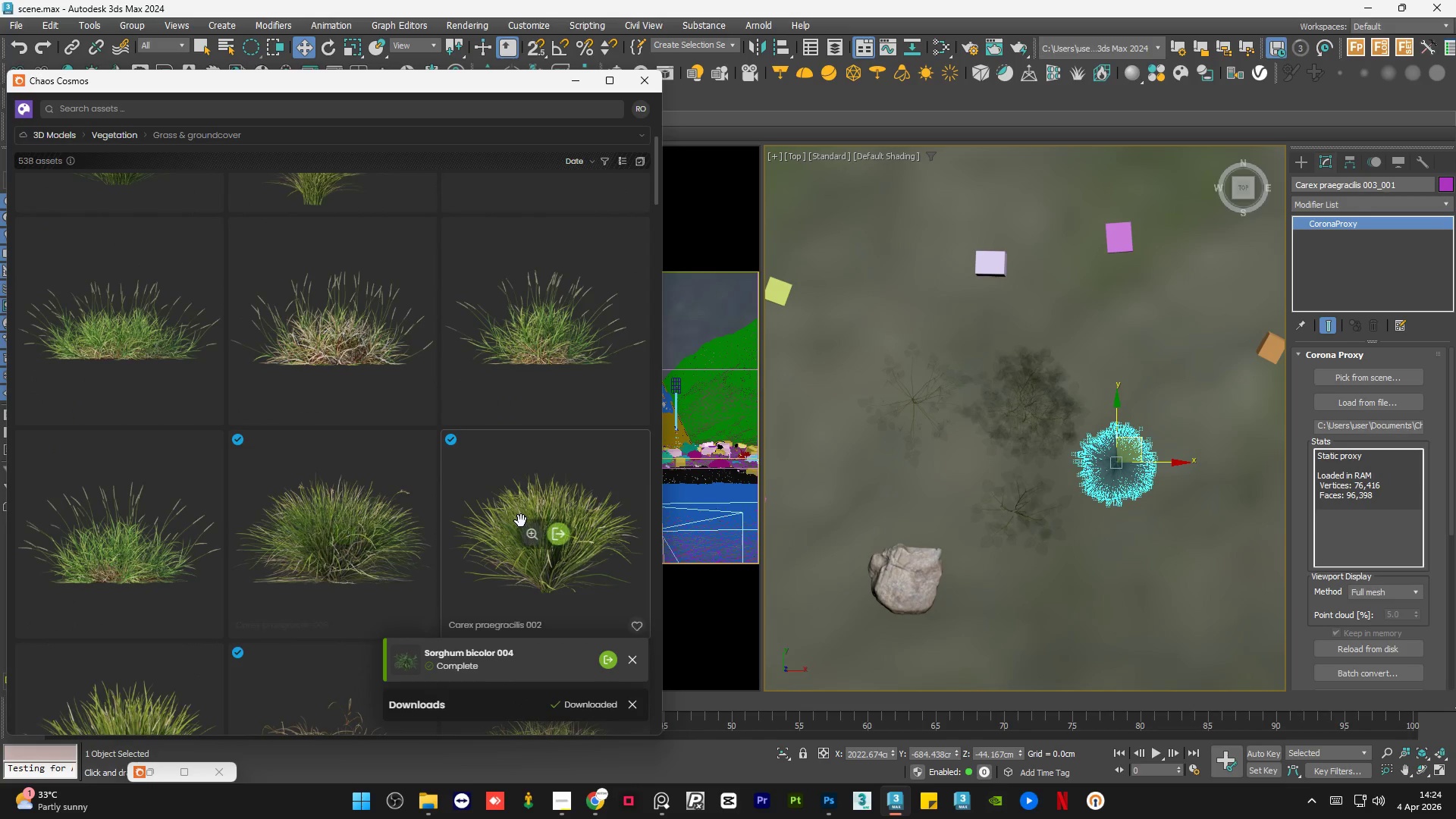 
left_click_drag(start_coordinate=[525, 488], to_coordinate=[1106, 526])
 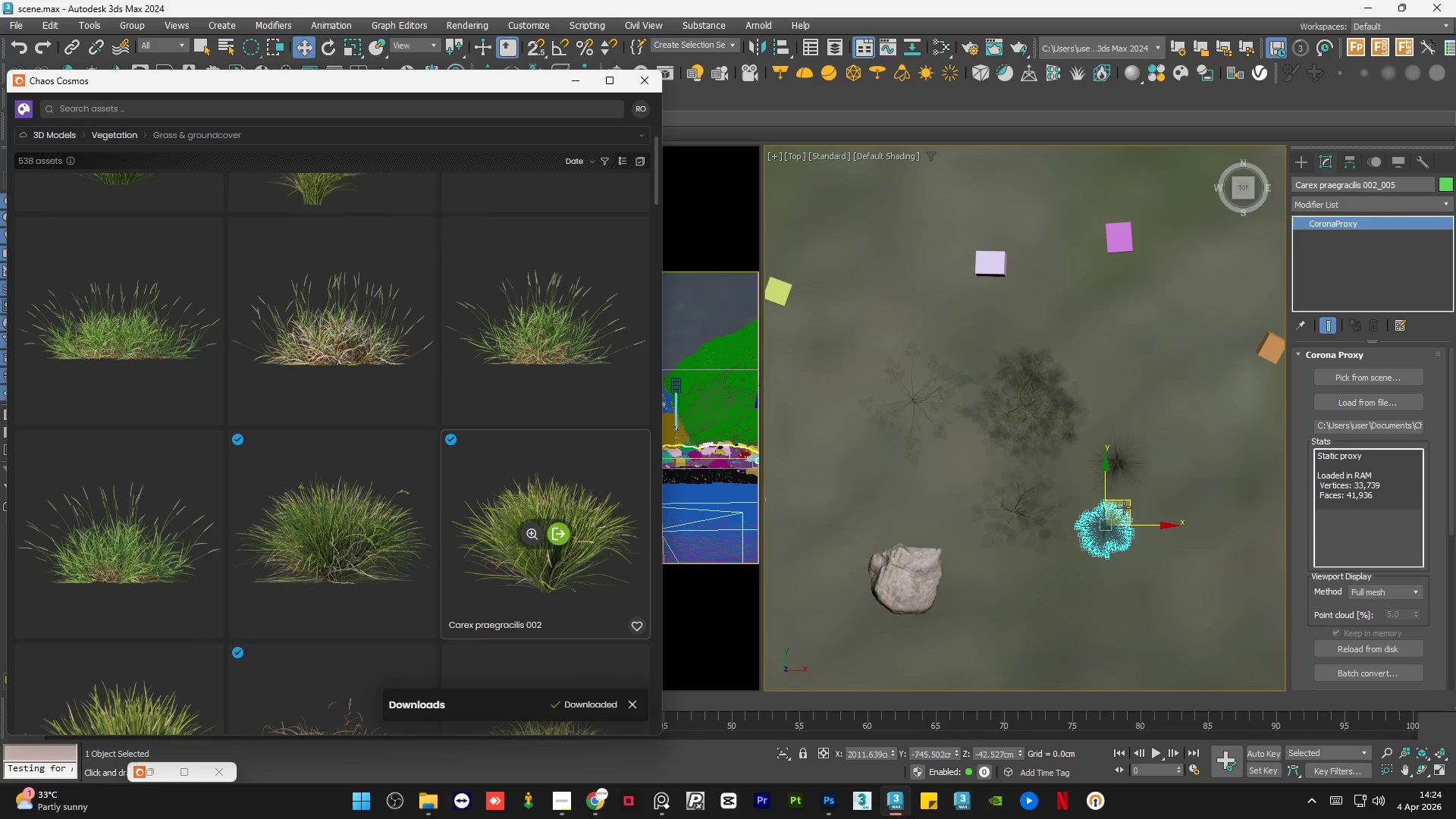 
left_click_drag(start_coordinate=[1131, 500], to_coordinate=[1117, 506])
 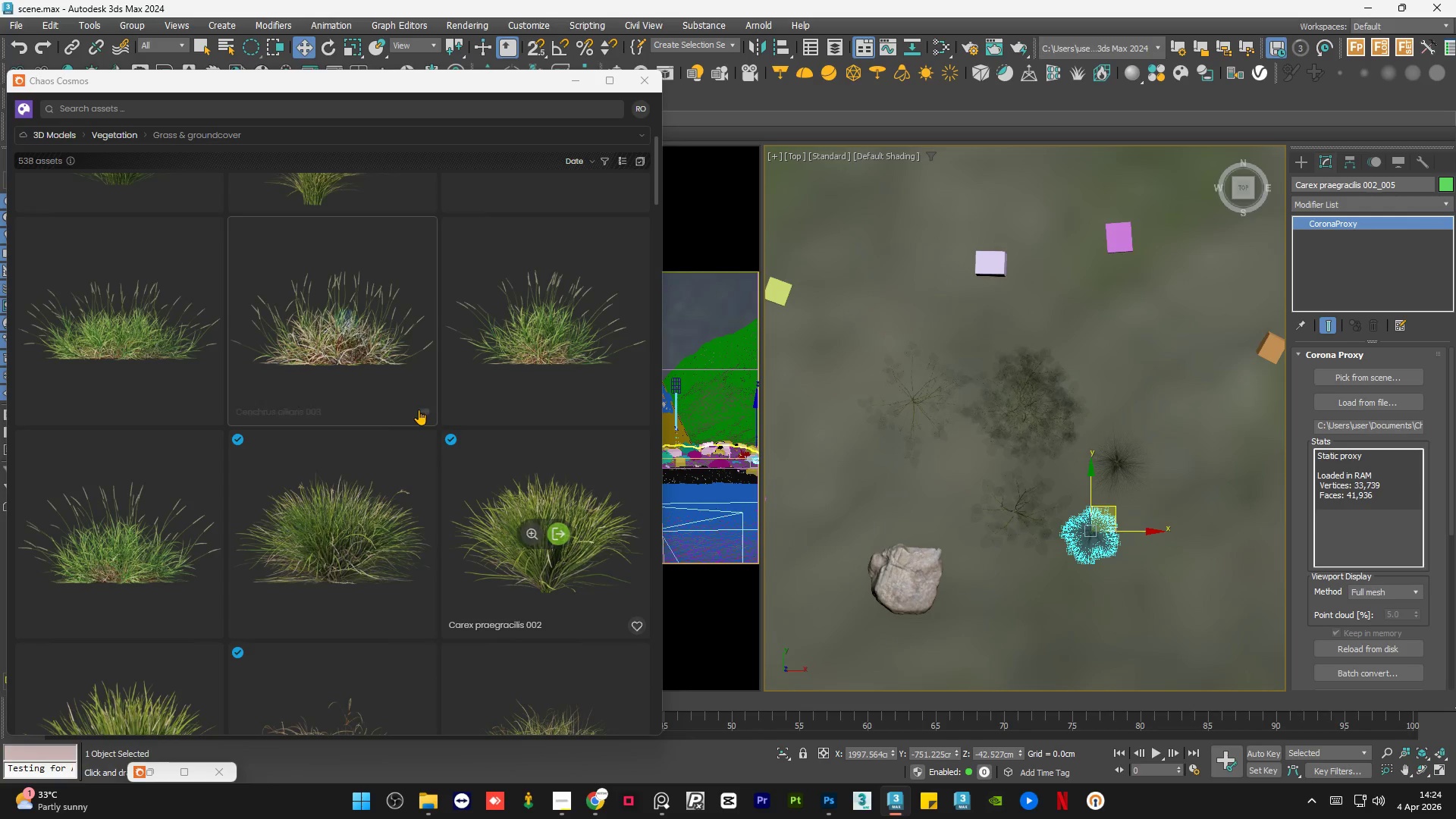 
scroll: coordinate [223, 413], scroll_direction: up, amount: 22.0
 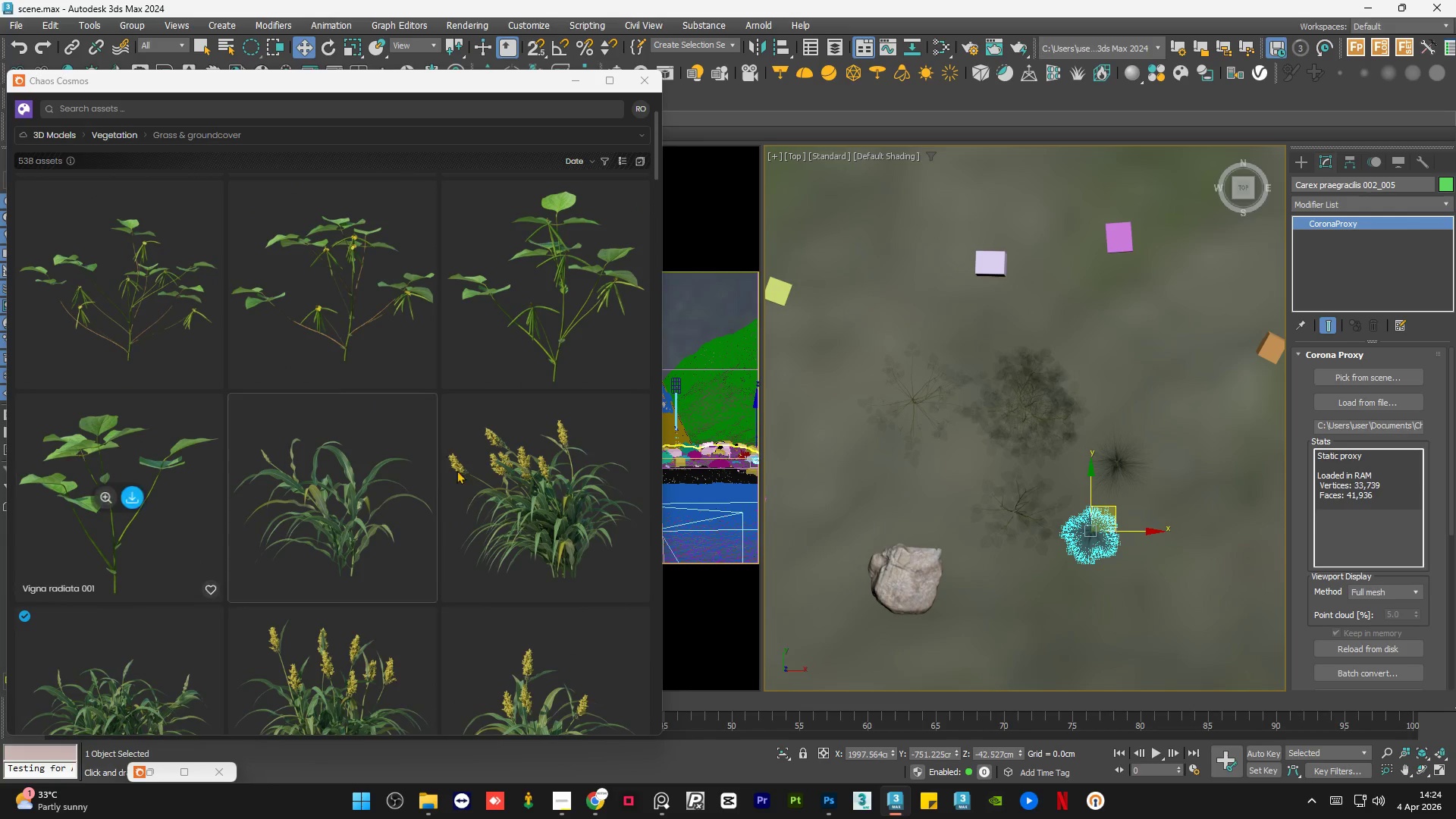 
scroll: coordinate [506, 469], scroll_direction: down, amount: 5.0
 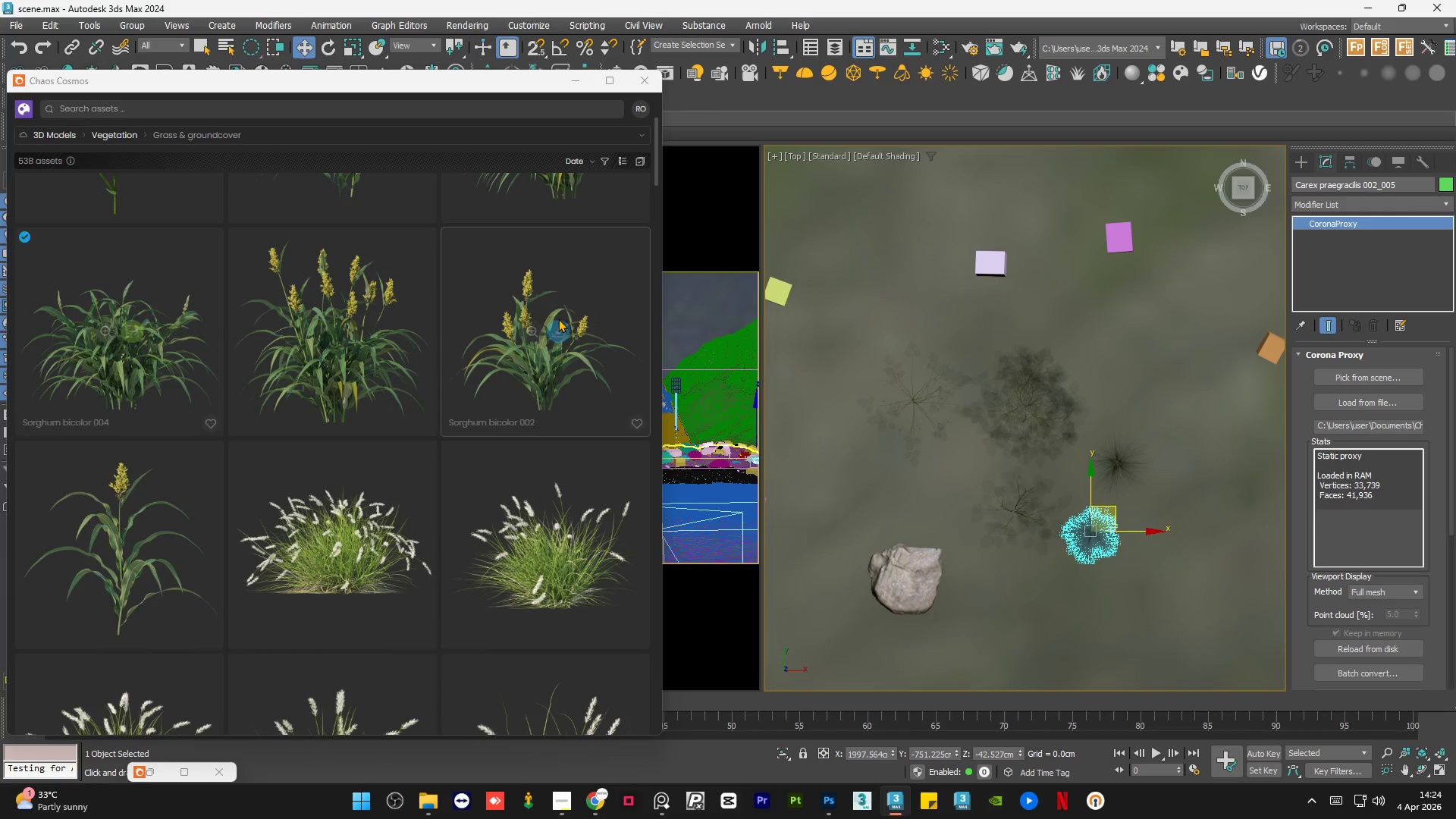 
left_click_drag(start_coordinate=[130, 370], to_coordinate=[1122, 375])
 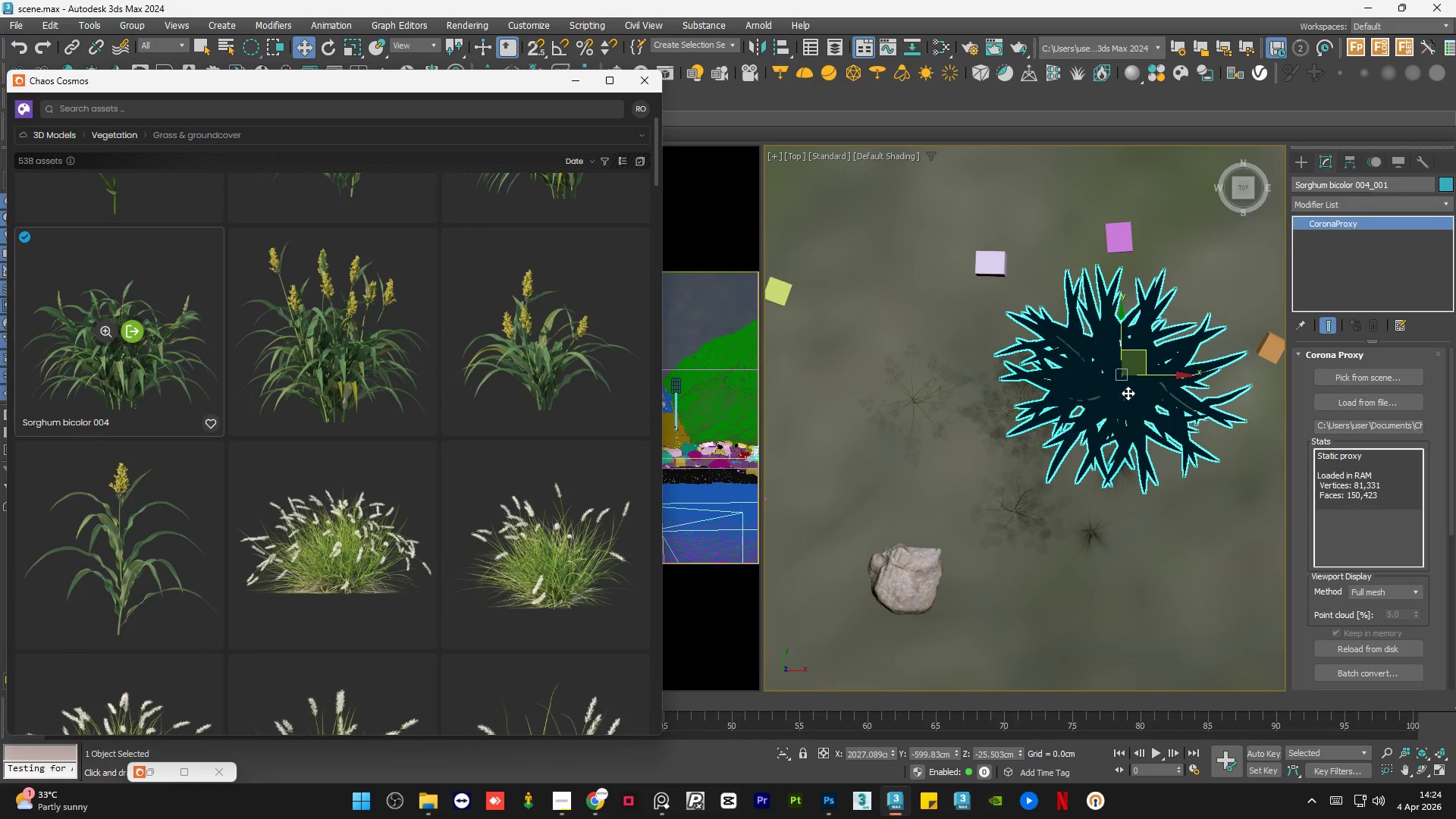 
scroll: coordinate [934, 376], scroll_direction: down, amount: 1.0
 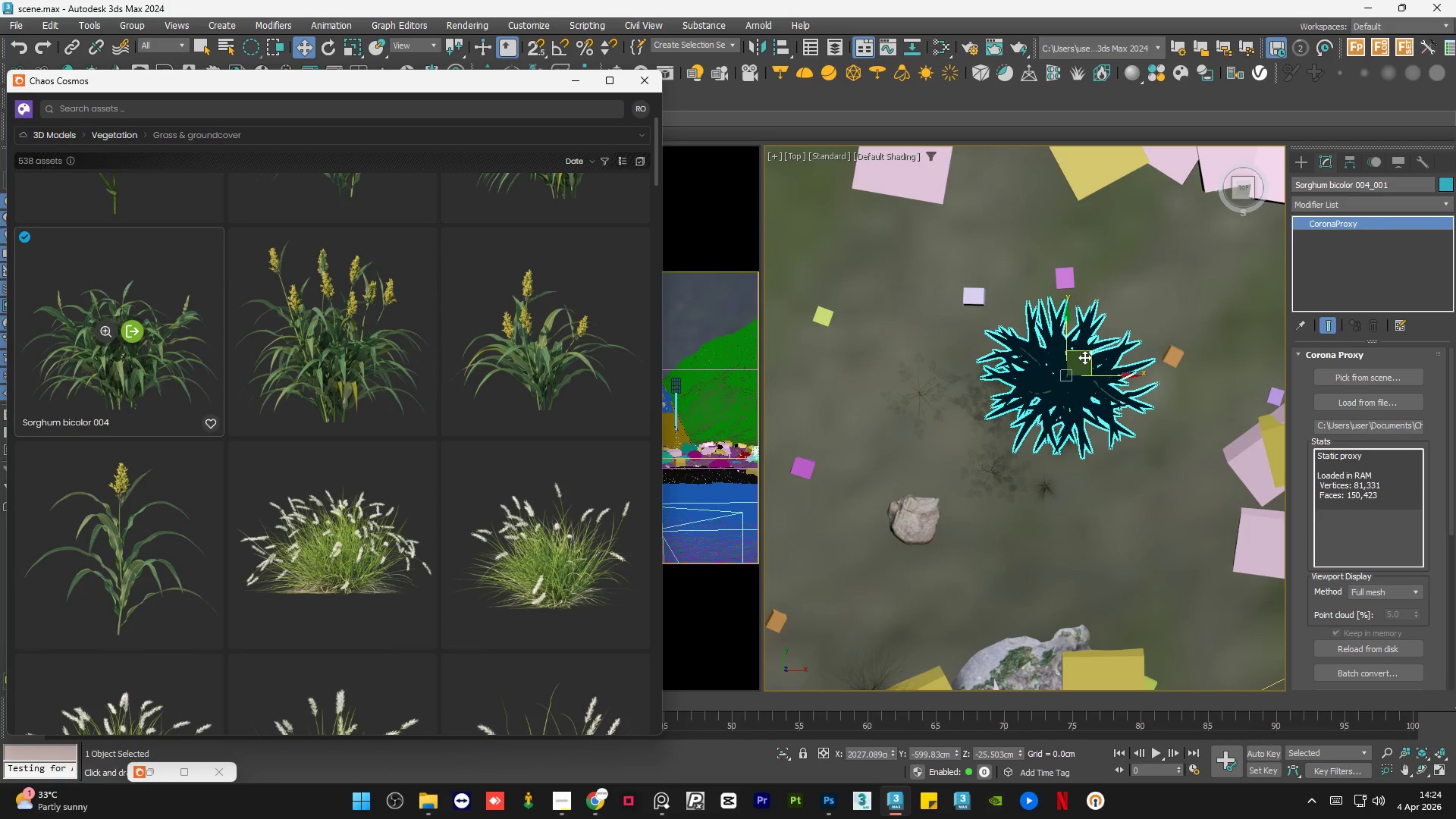 
left_click_drag(start_coordinate=[1093, 351], to_coordinate=[948, 373])
 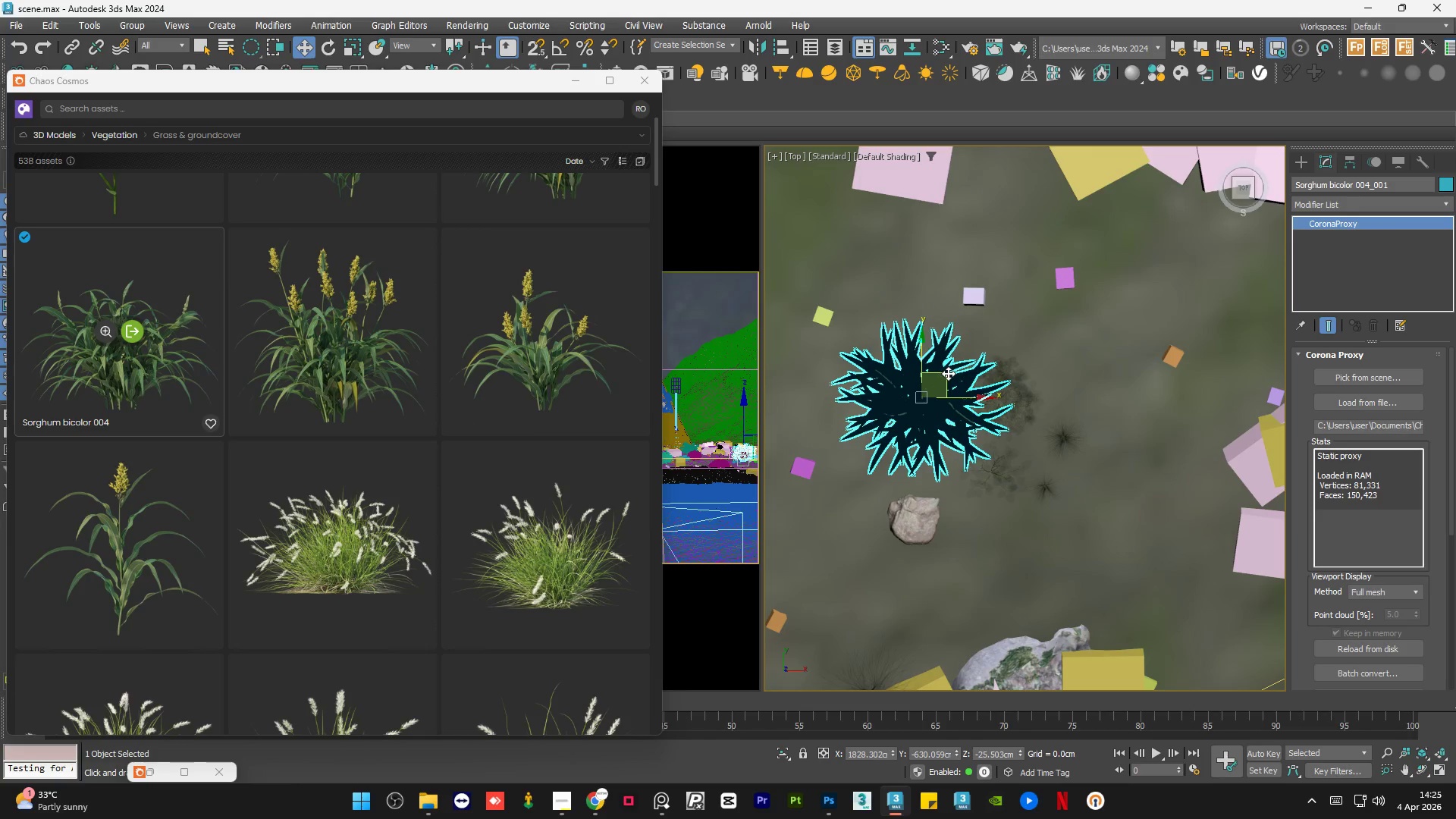 
key(R)
 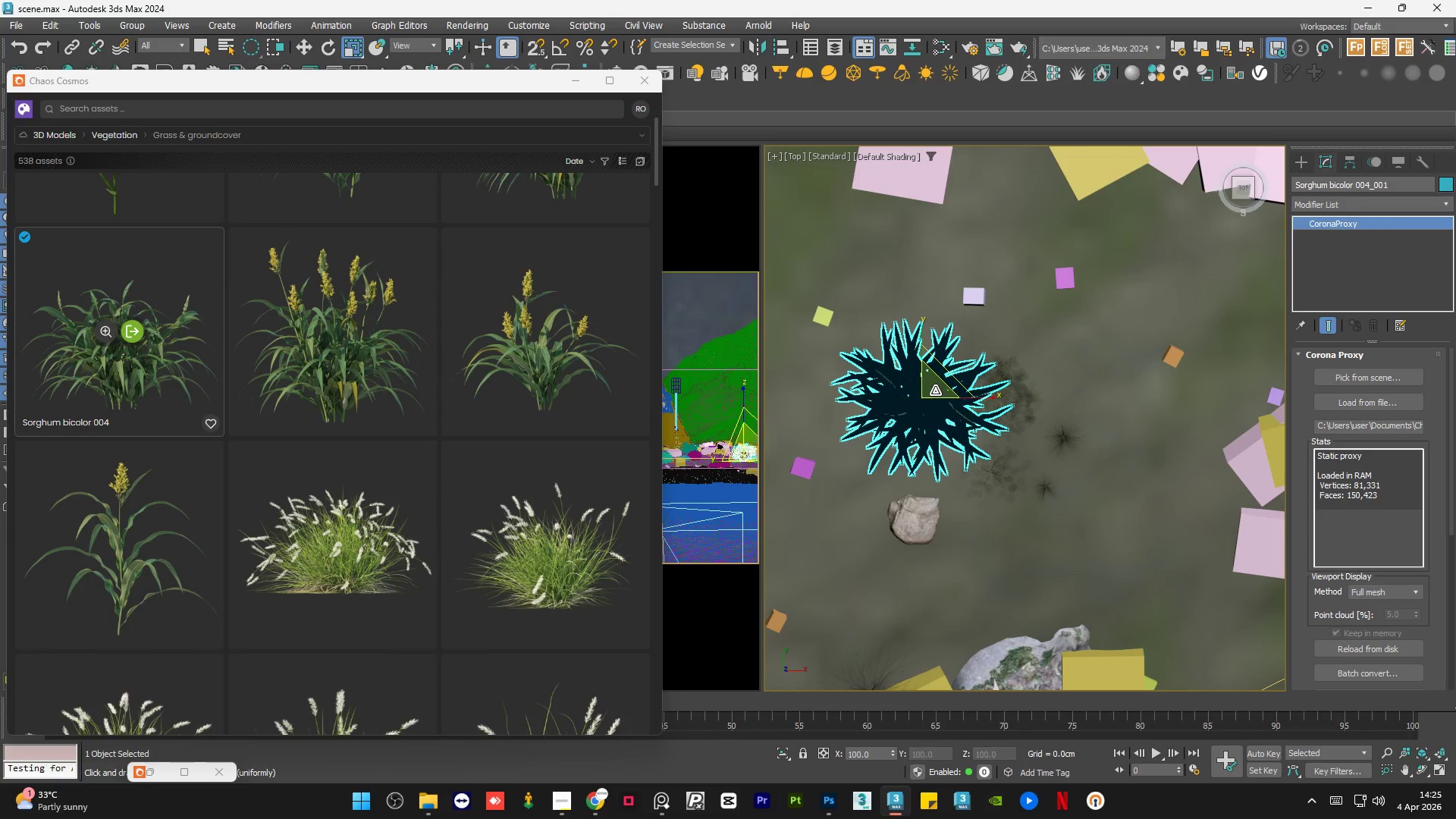 
left_click_drag(start_coordinate=[935, 391], to_coordinate=[940, 439])
 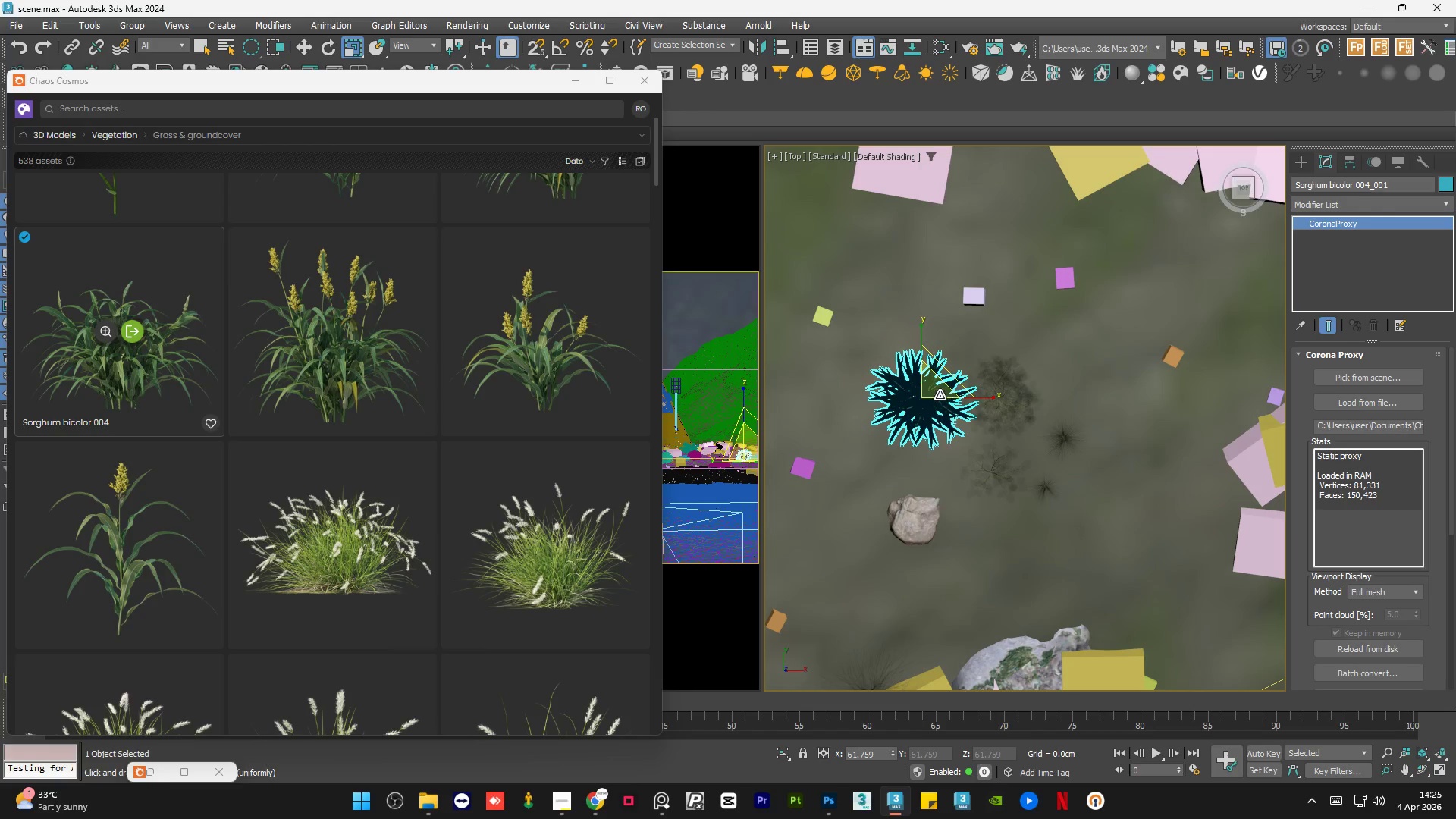 
key(W)
 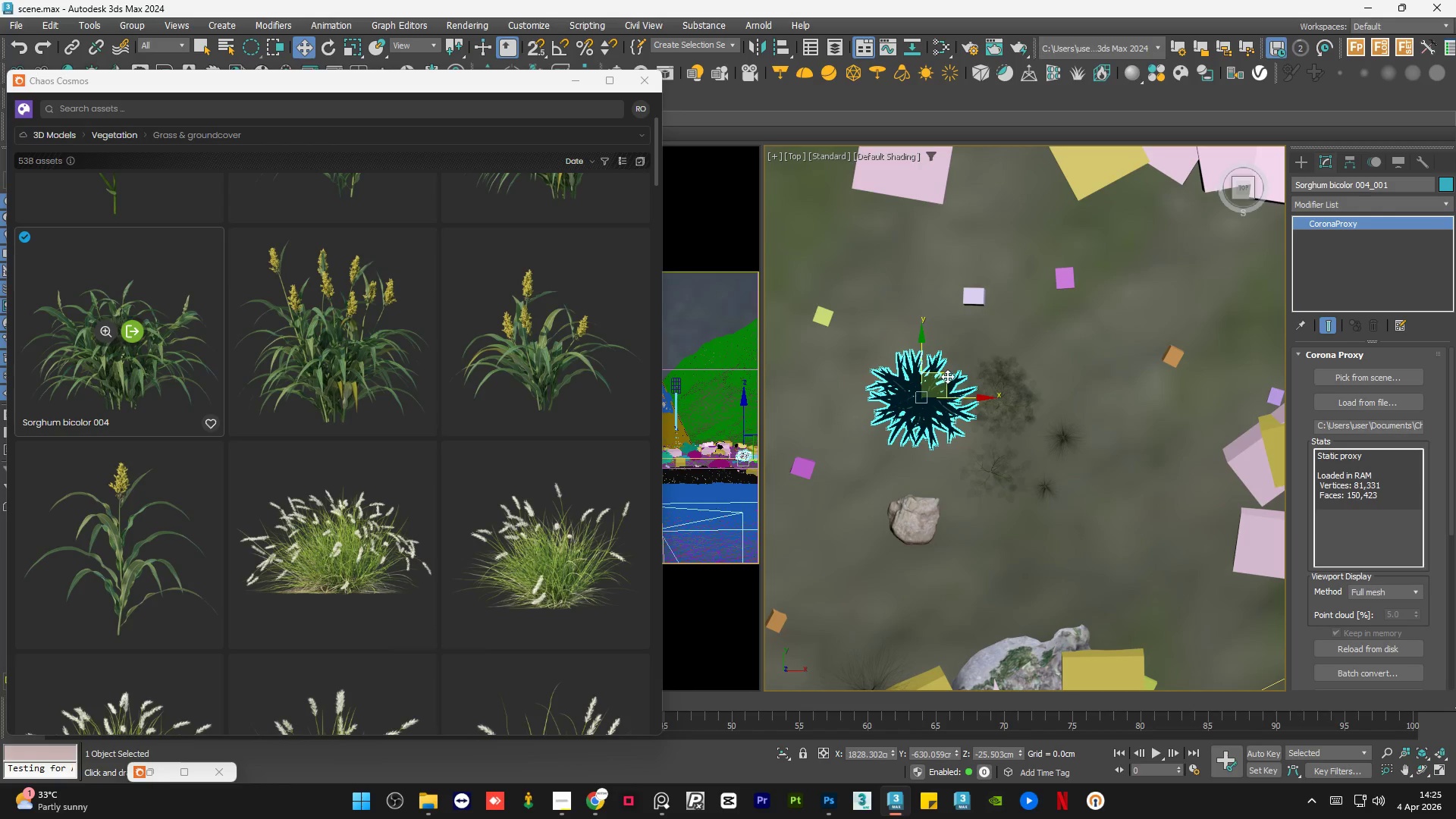 
left_click_drag(start_coordinate=[948, 375], to_coordinate=[1112, 341])
 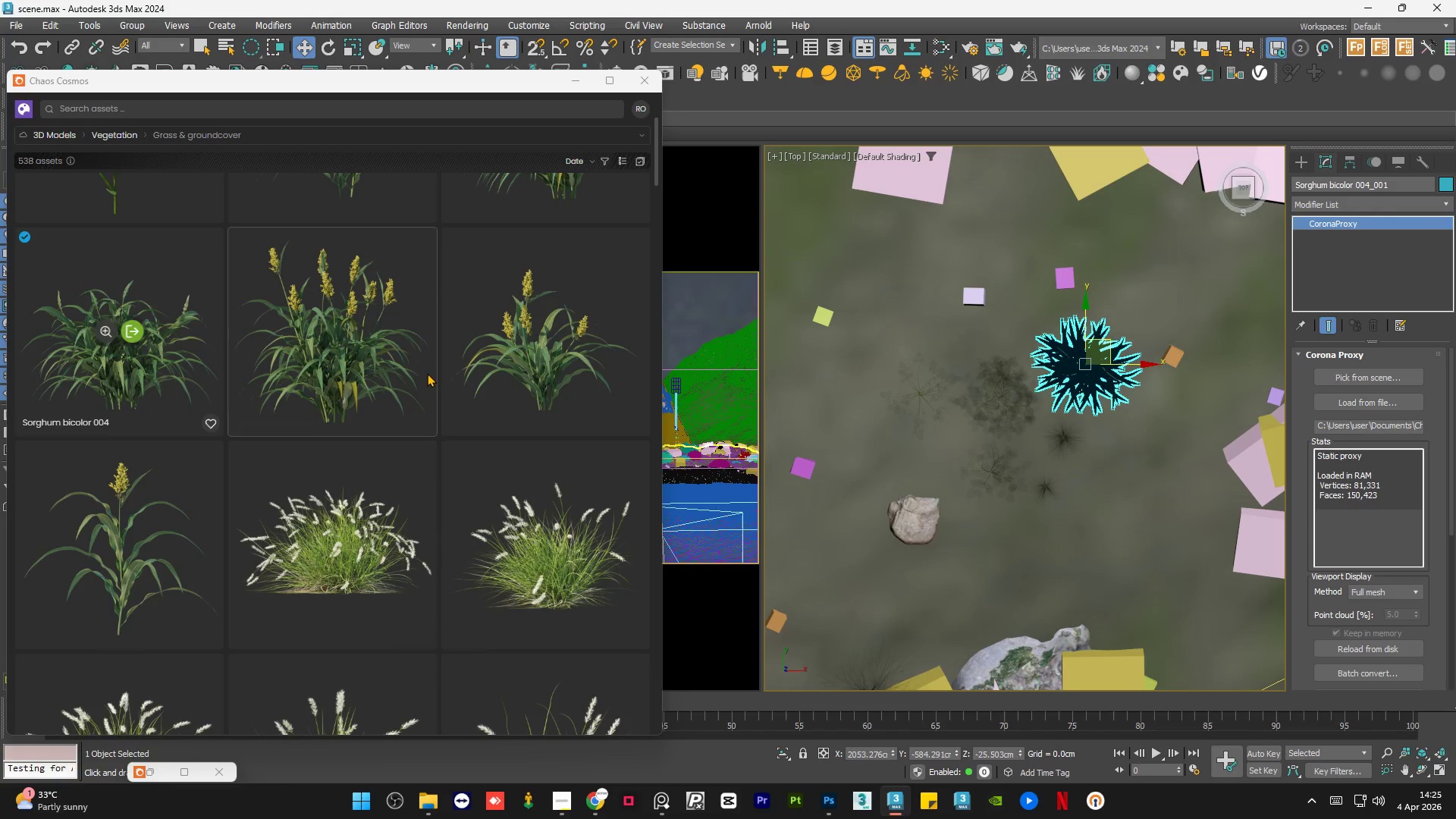 
scroll: coordinate [506, 560], scroll_direction: down, amount: 18.0
 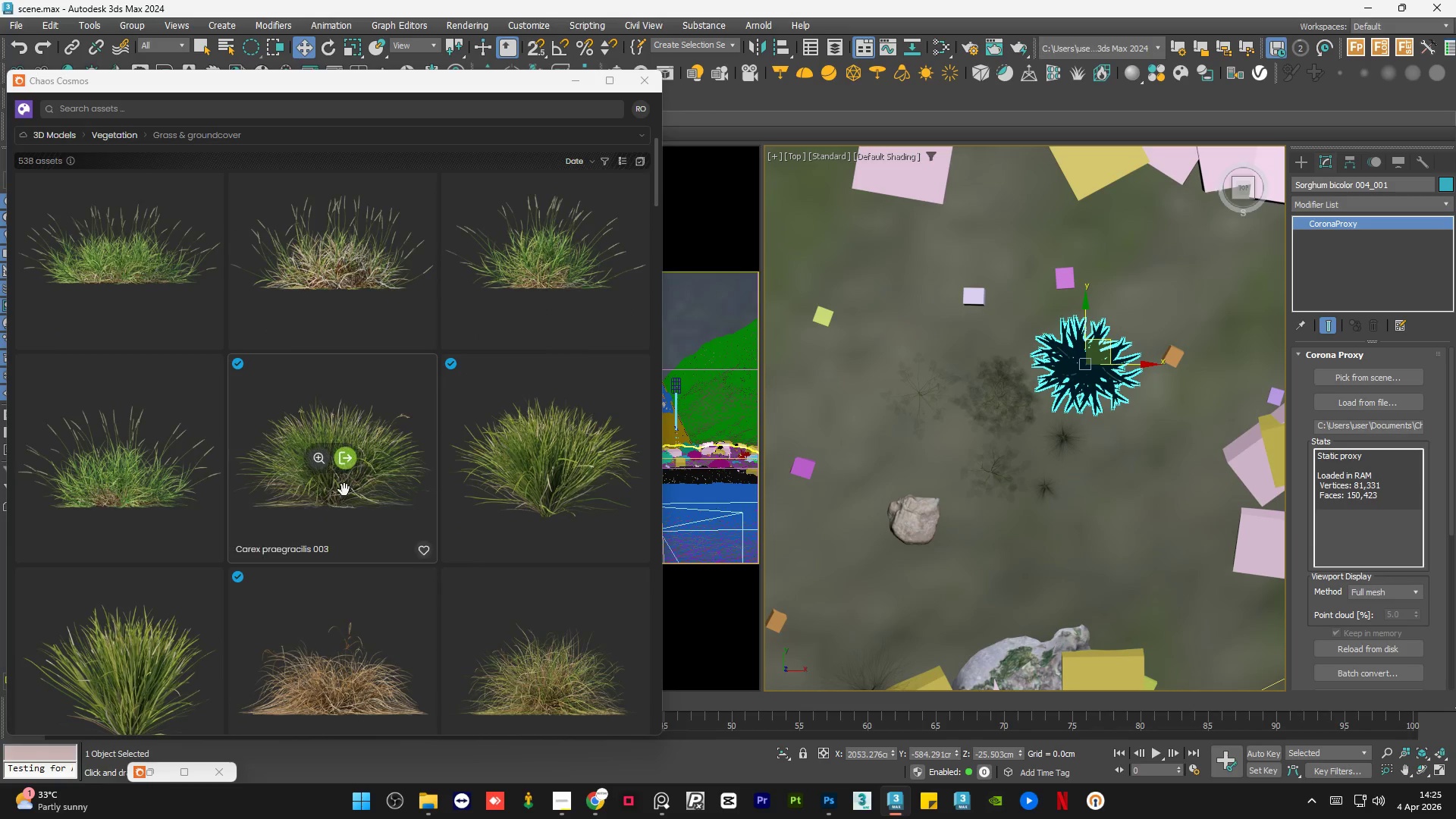 
mouse_move([501, 495])
 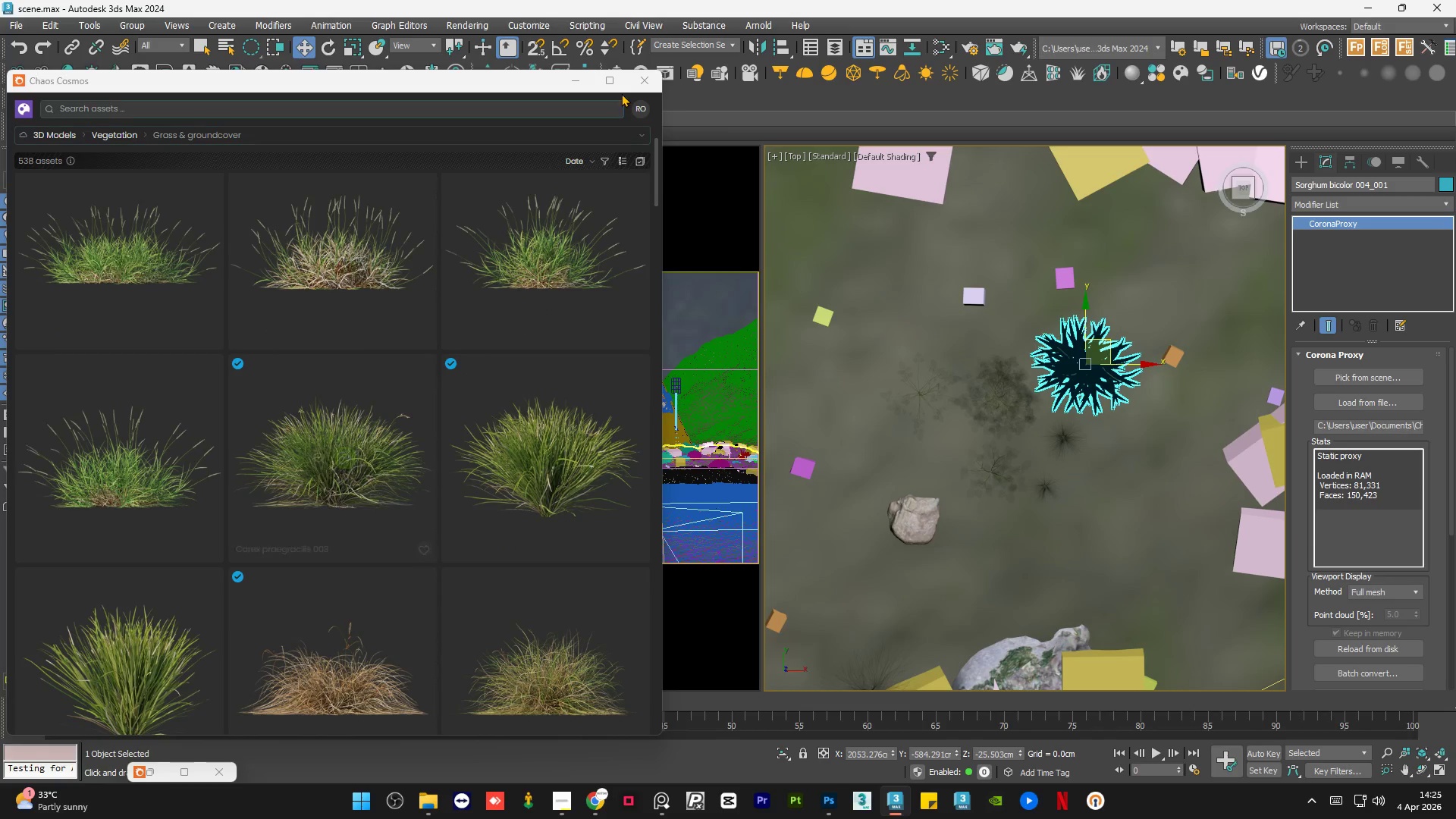 
left_click([579, 81])
 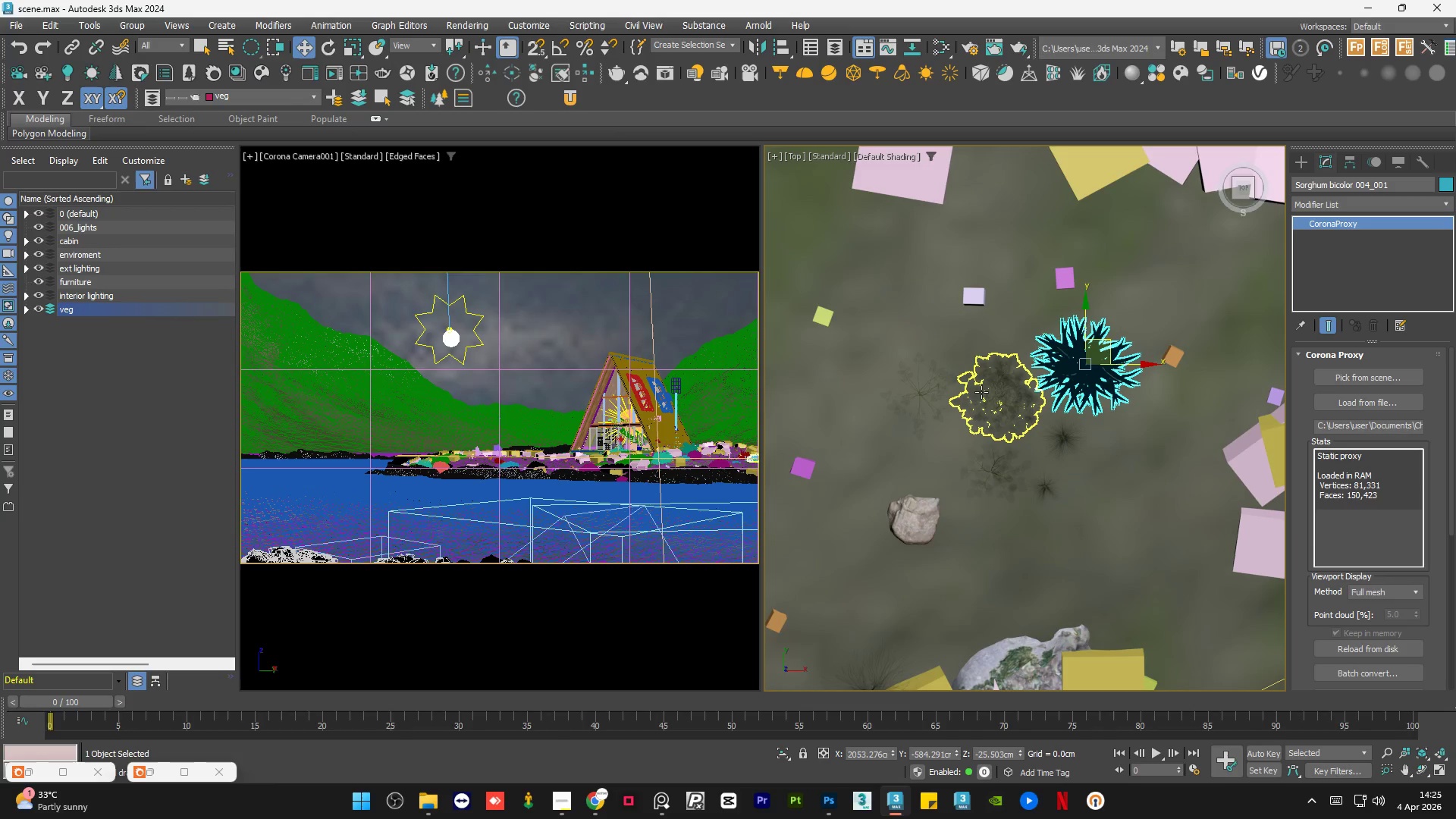 
hold_key(key=ControlLeft, duration=0.38)
left_click([997, 402])
 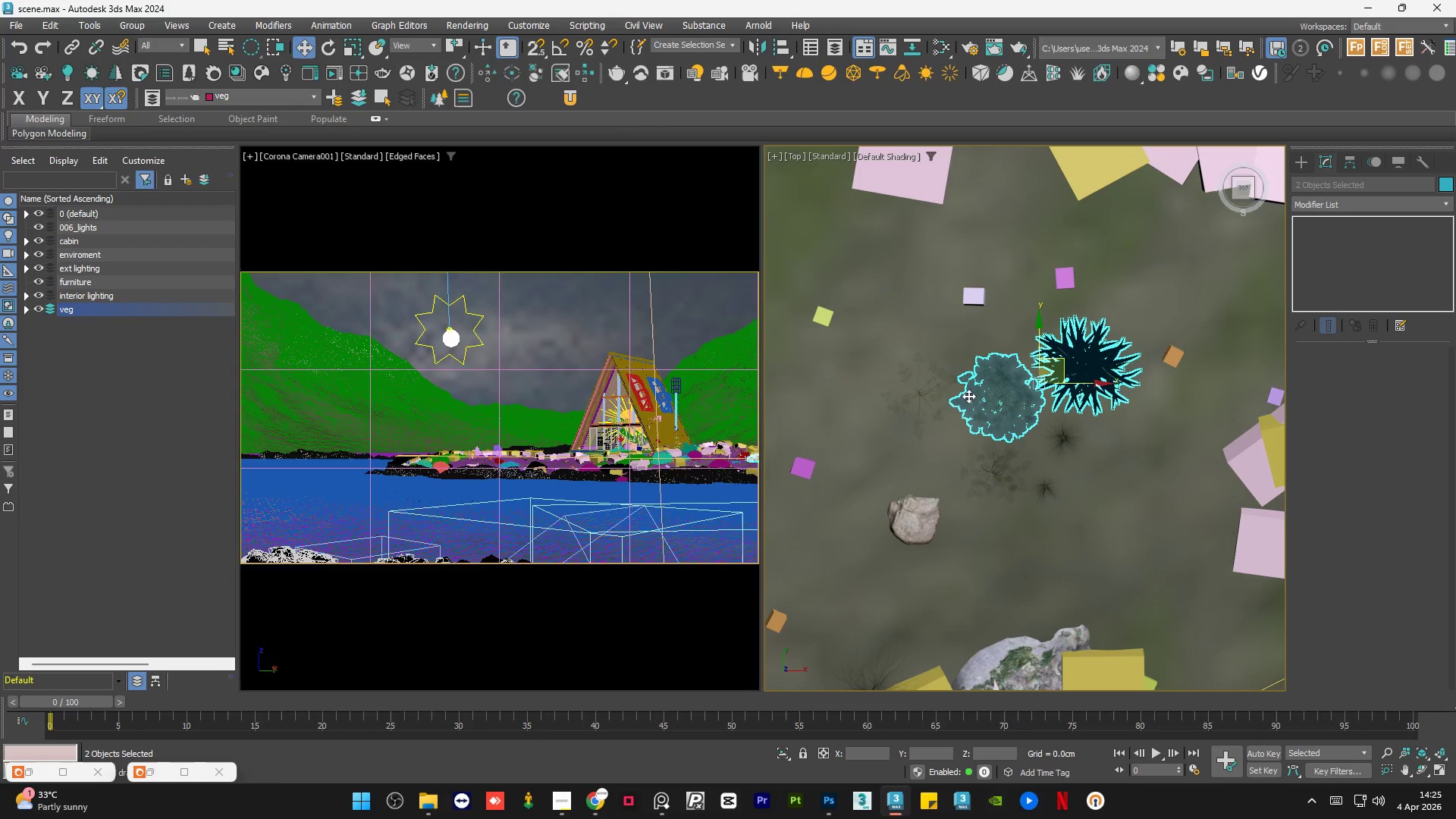 
hold_key(key=ControlLeft, duration=0.47)
left_click([935, 391])
 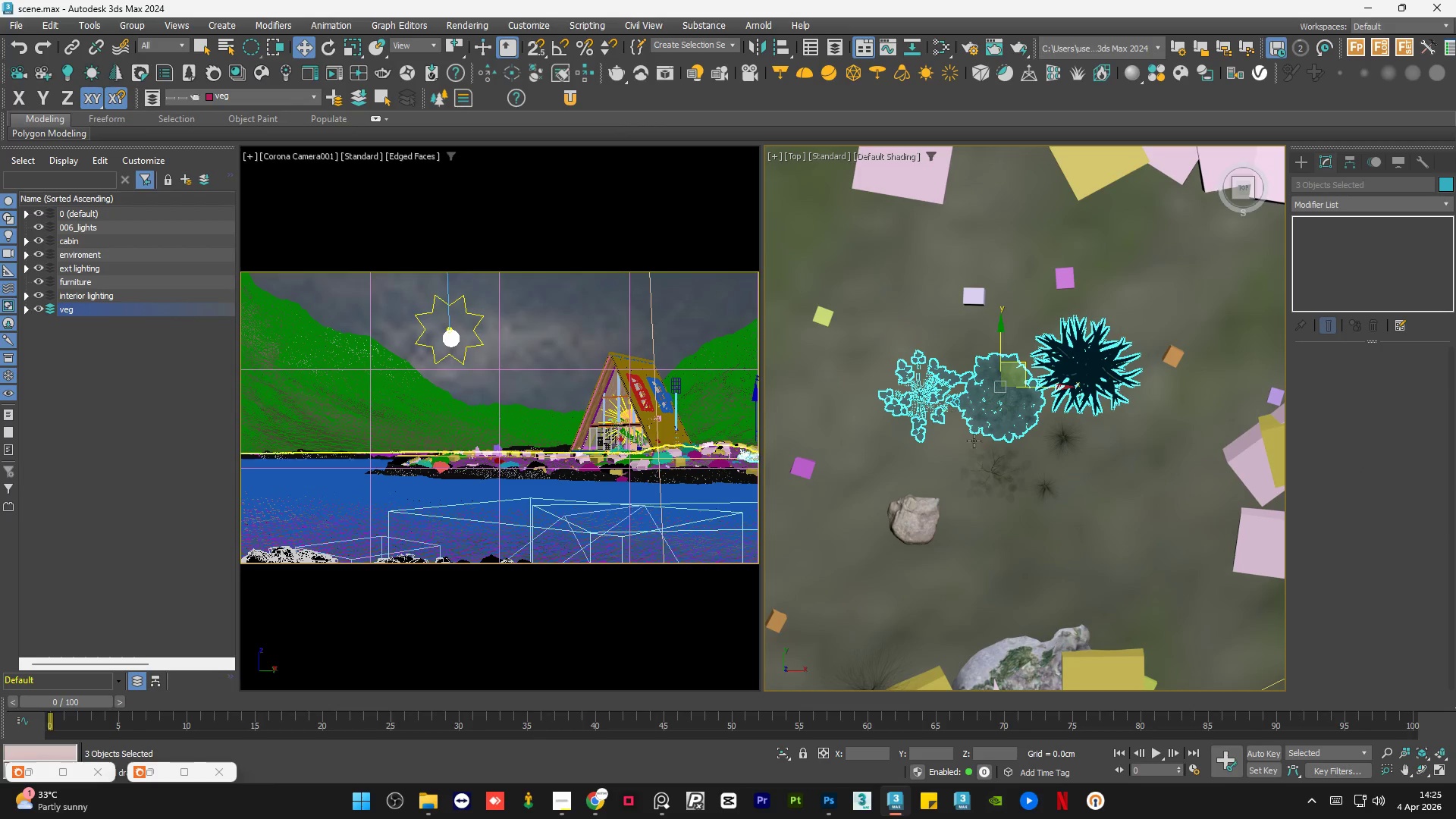 
hold_key(key=ControlLeft, duration=0.44)
left_click([996, 471])
 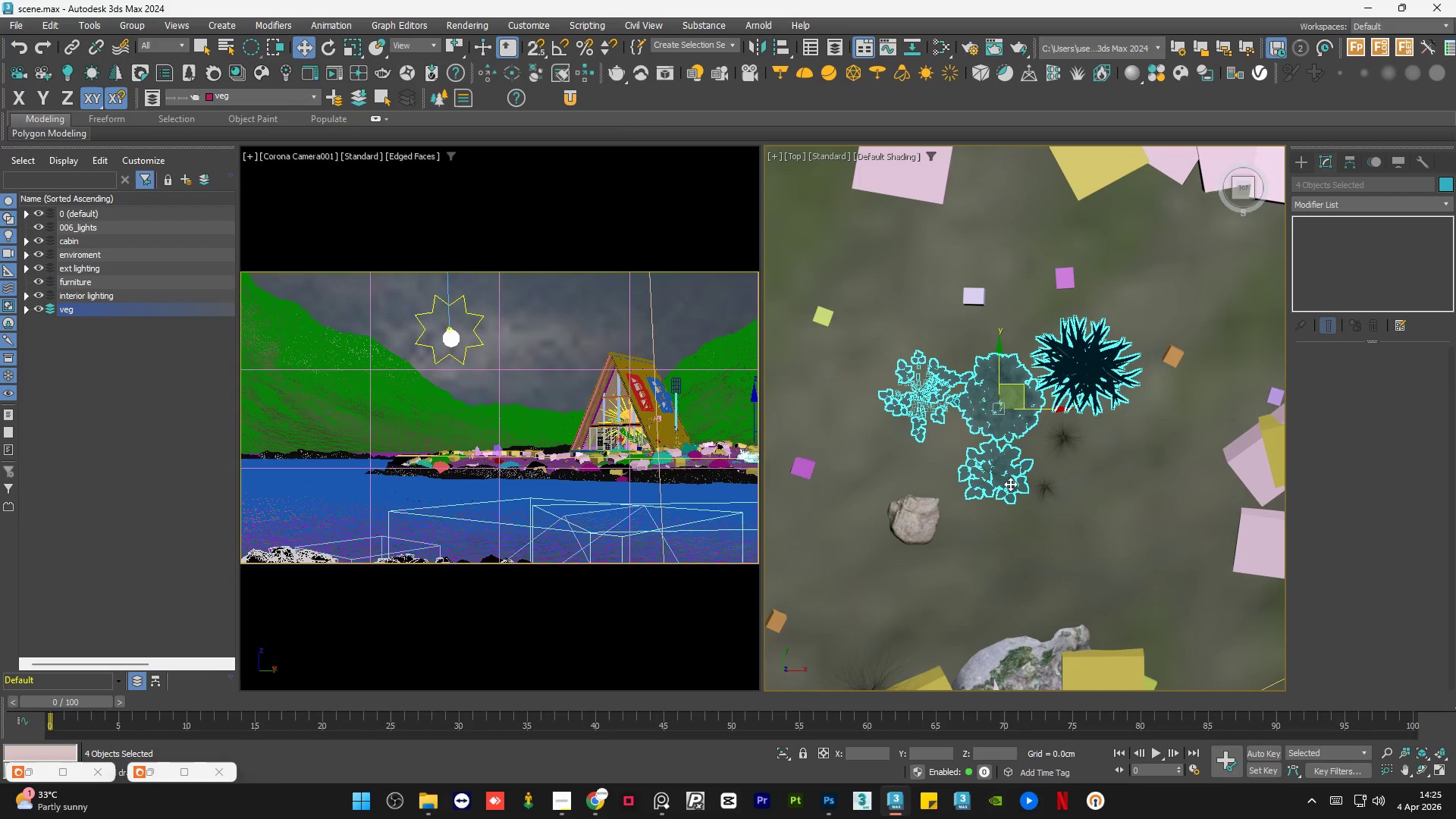 
hold_key(key=ControlLeft, duration=0.5)
left_click([1043, 494])
 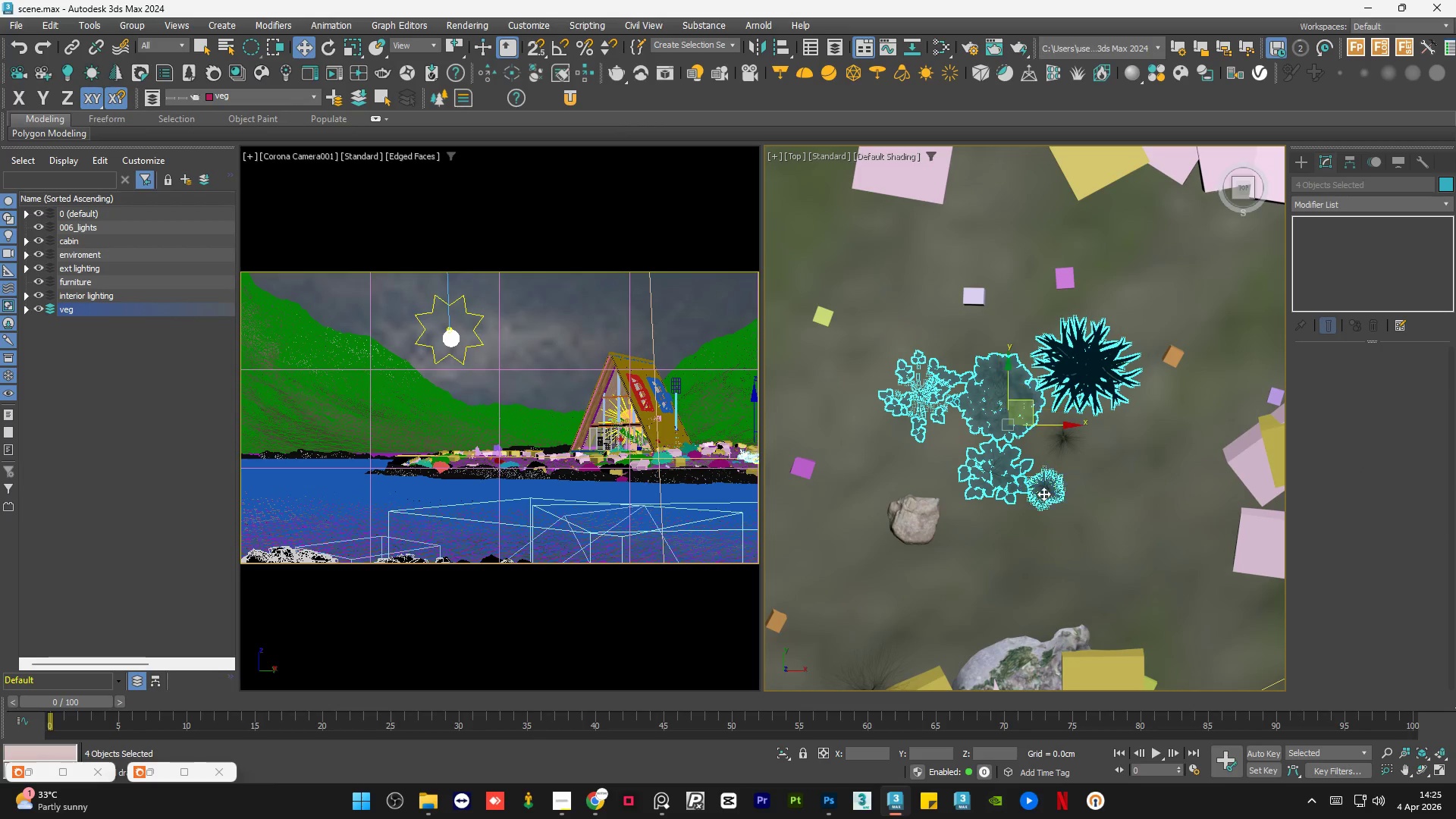 
hold_key(key=ControlLeft, duration=0.7)
left_click([1054, 446])
 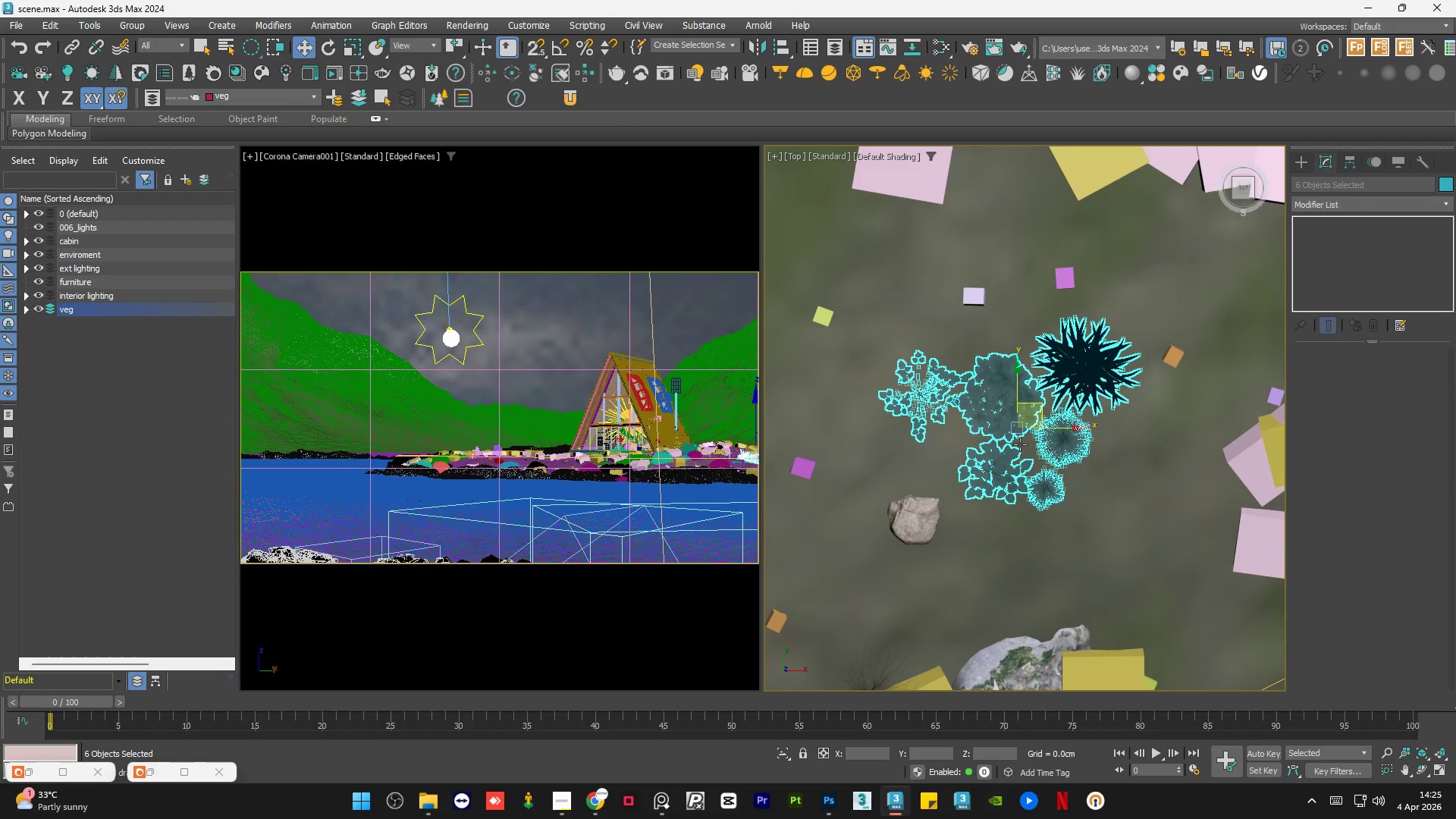 
scroll: coordinate [902, 407], scroll_direction: down, amount: 8.0
 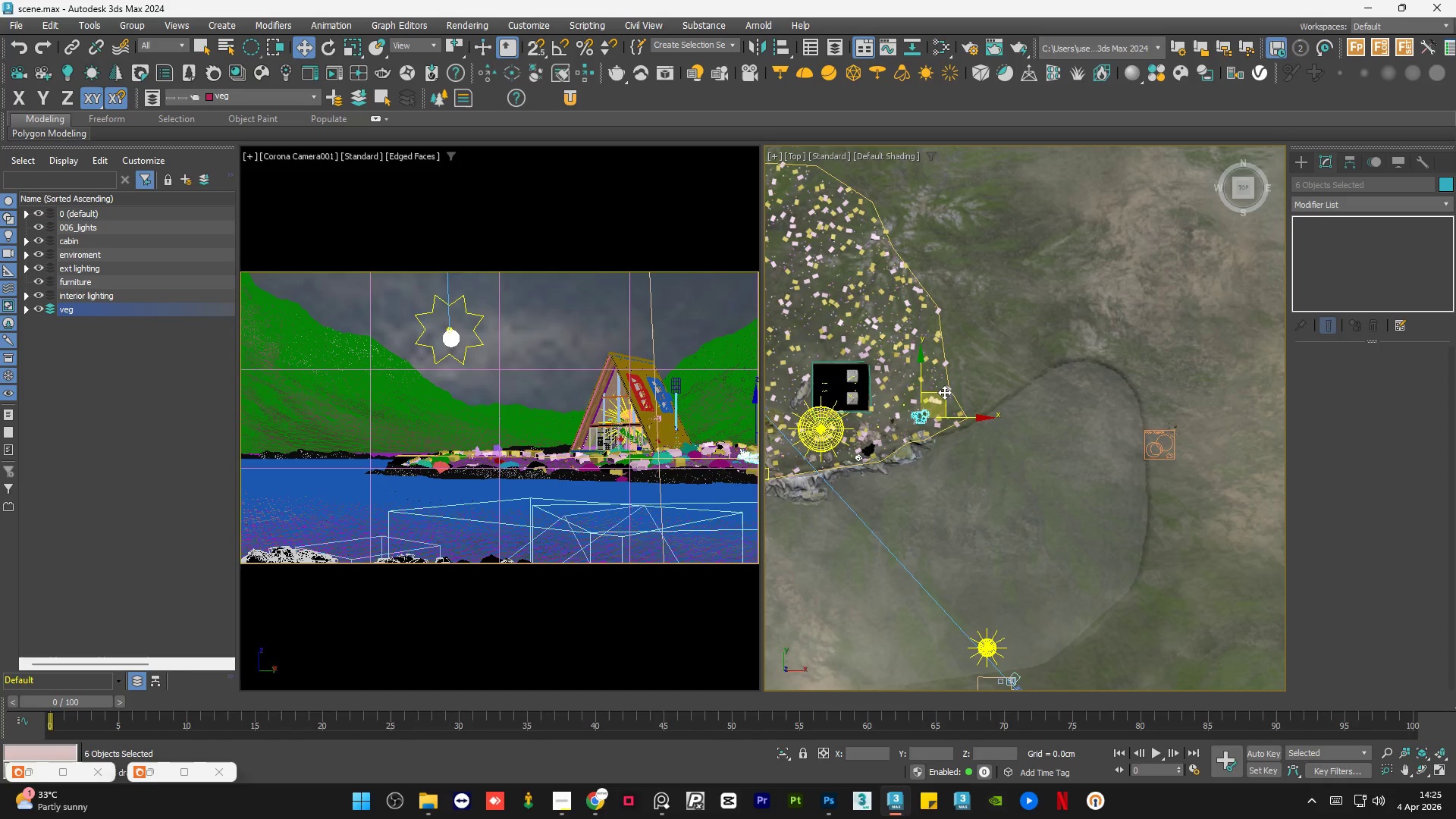 
left_click_drag(start_coordinate=[944, 393], to_coordinate=[1197, 450])
 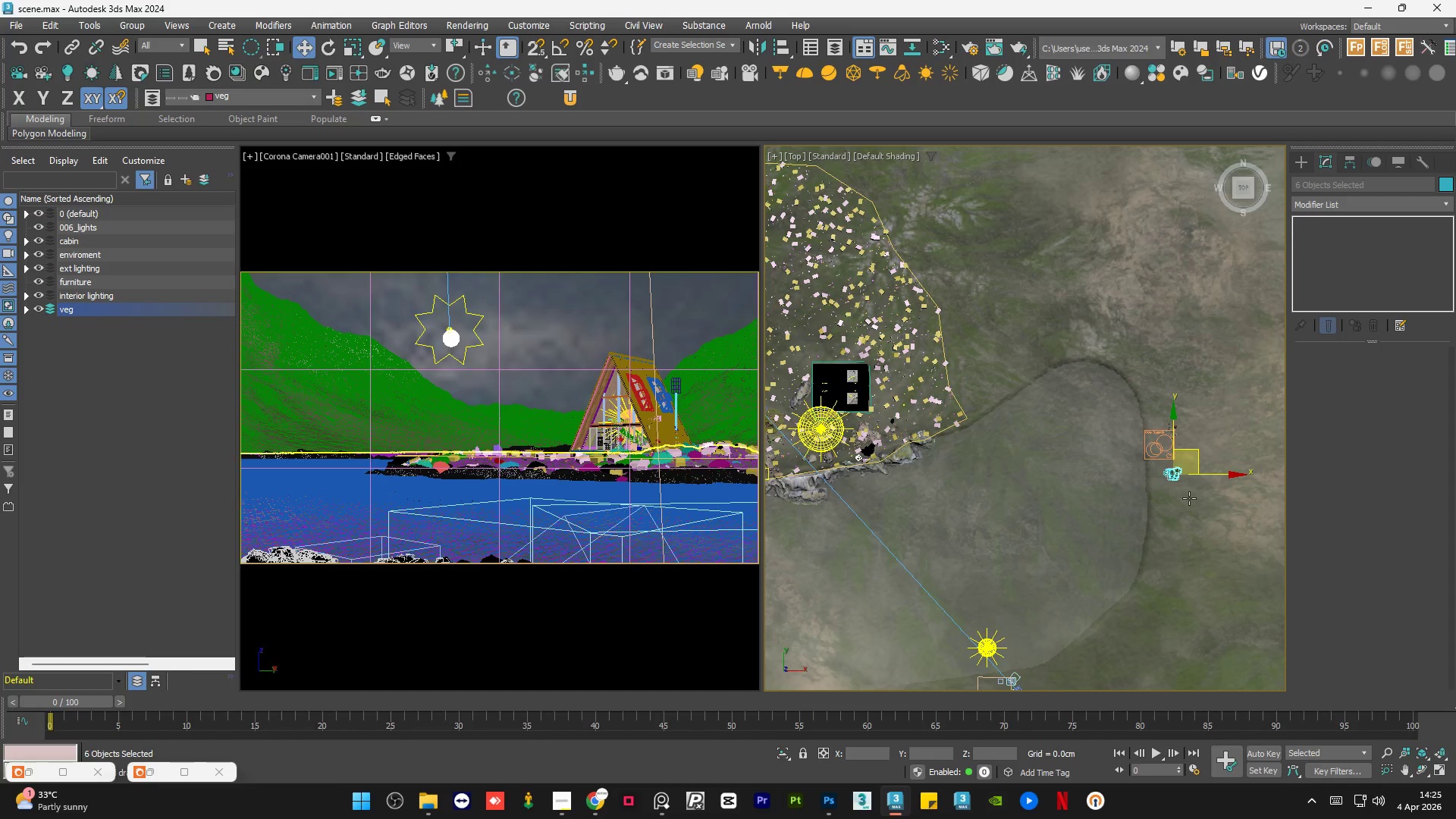 
left_click([1189, 498])
 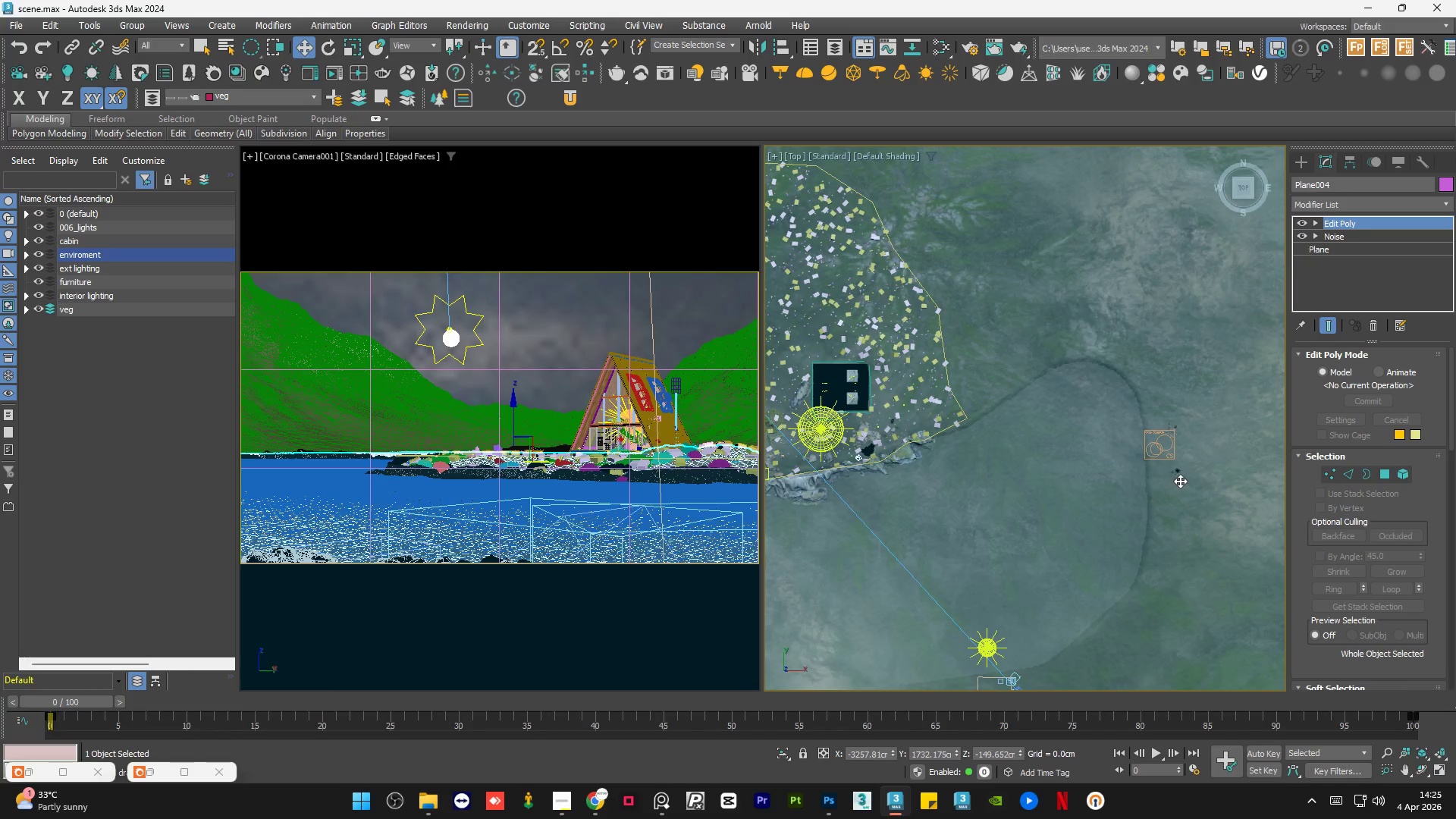 
scroll: coordinate [940, 428], scroll_direction: up, amount: 8.0
 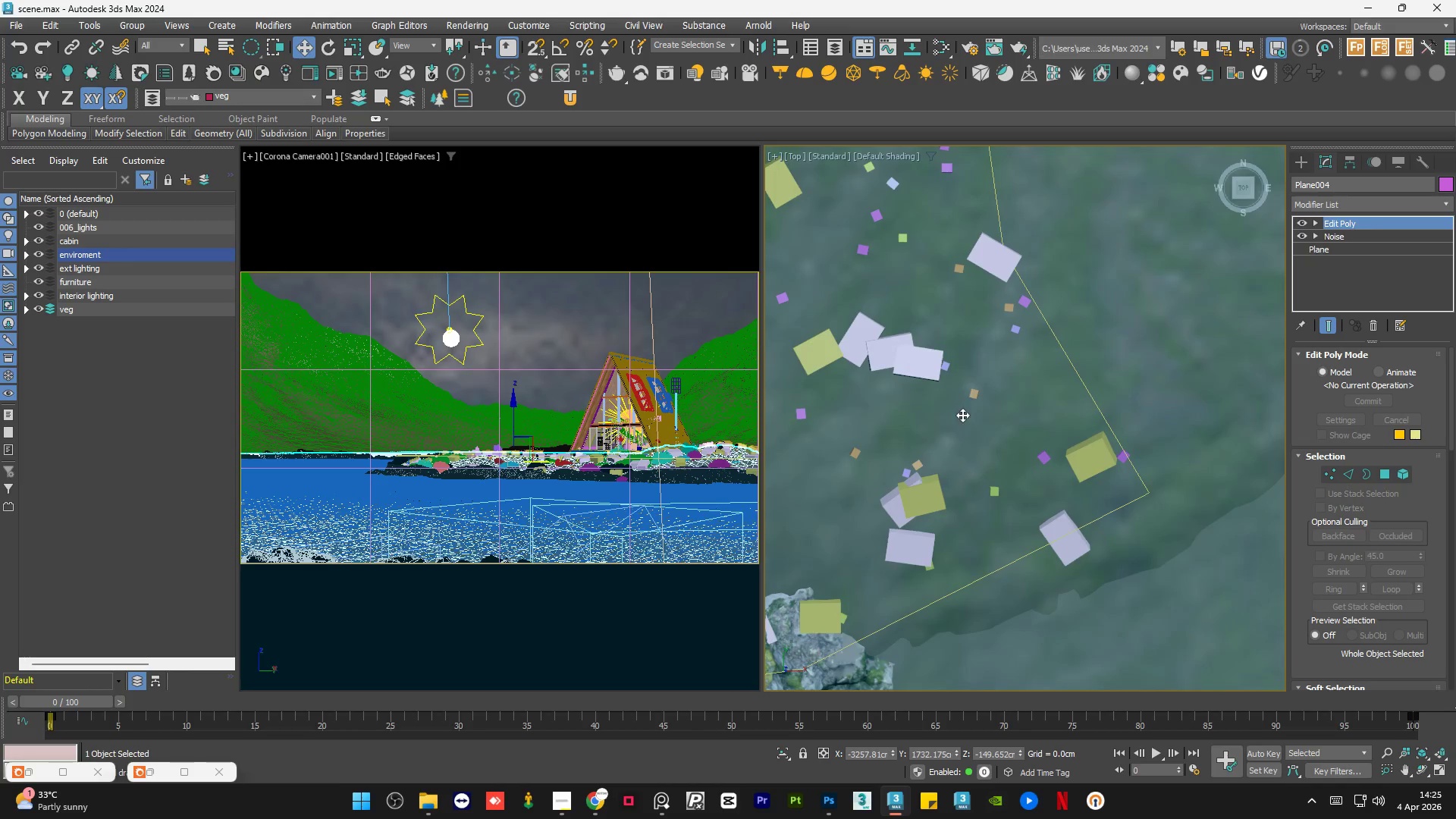 
scroll: coordinate [883, 405], scroll_direction: down, amount: 10.0
 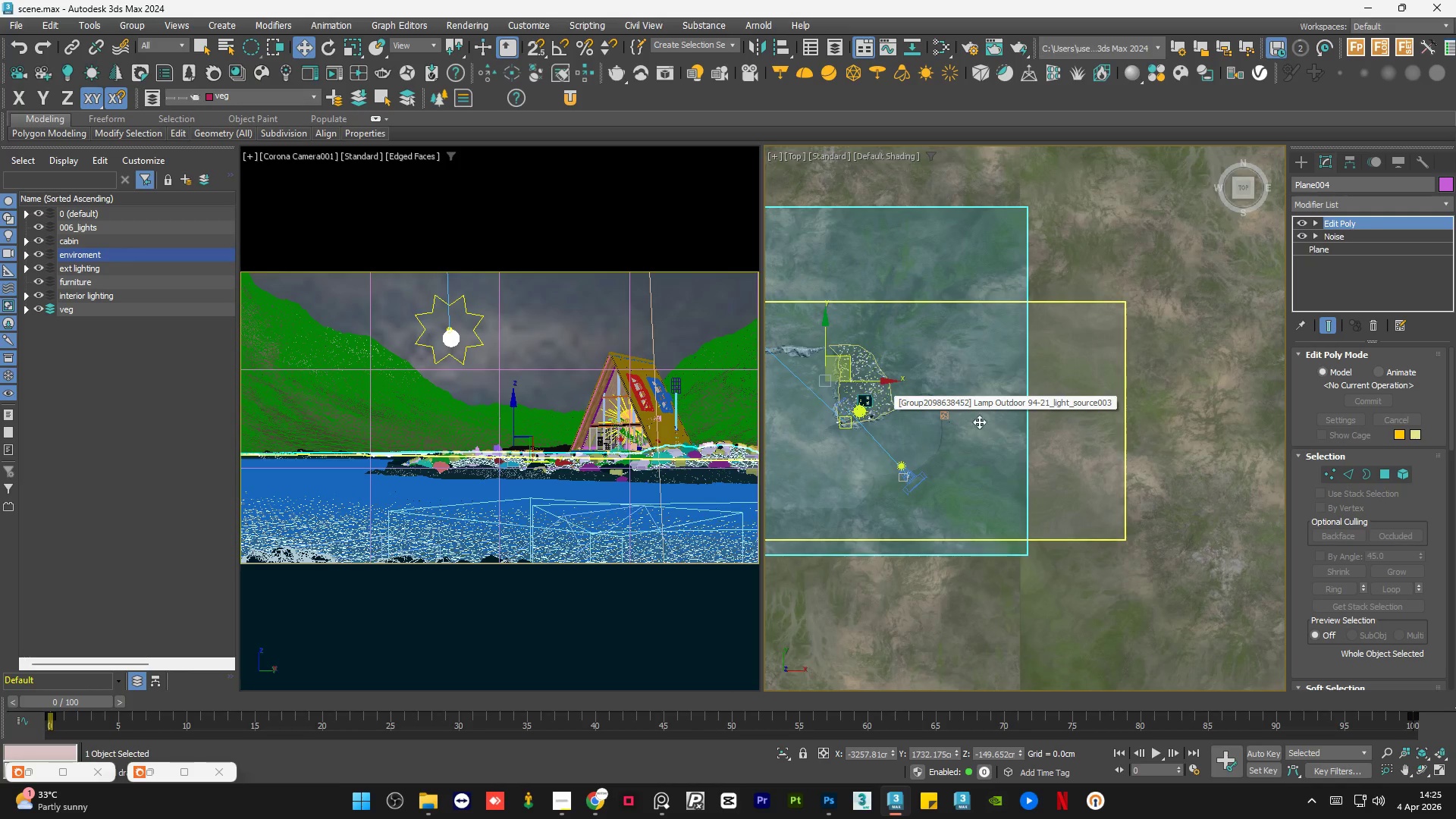 
left_click([1079, 519])
 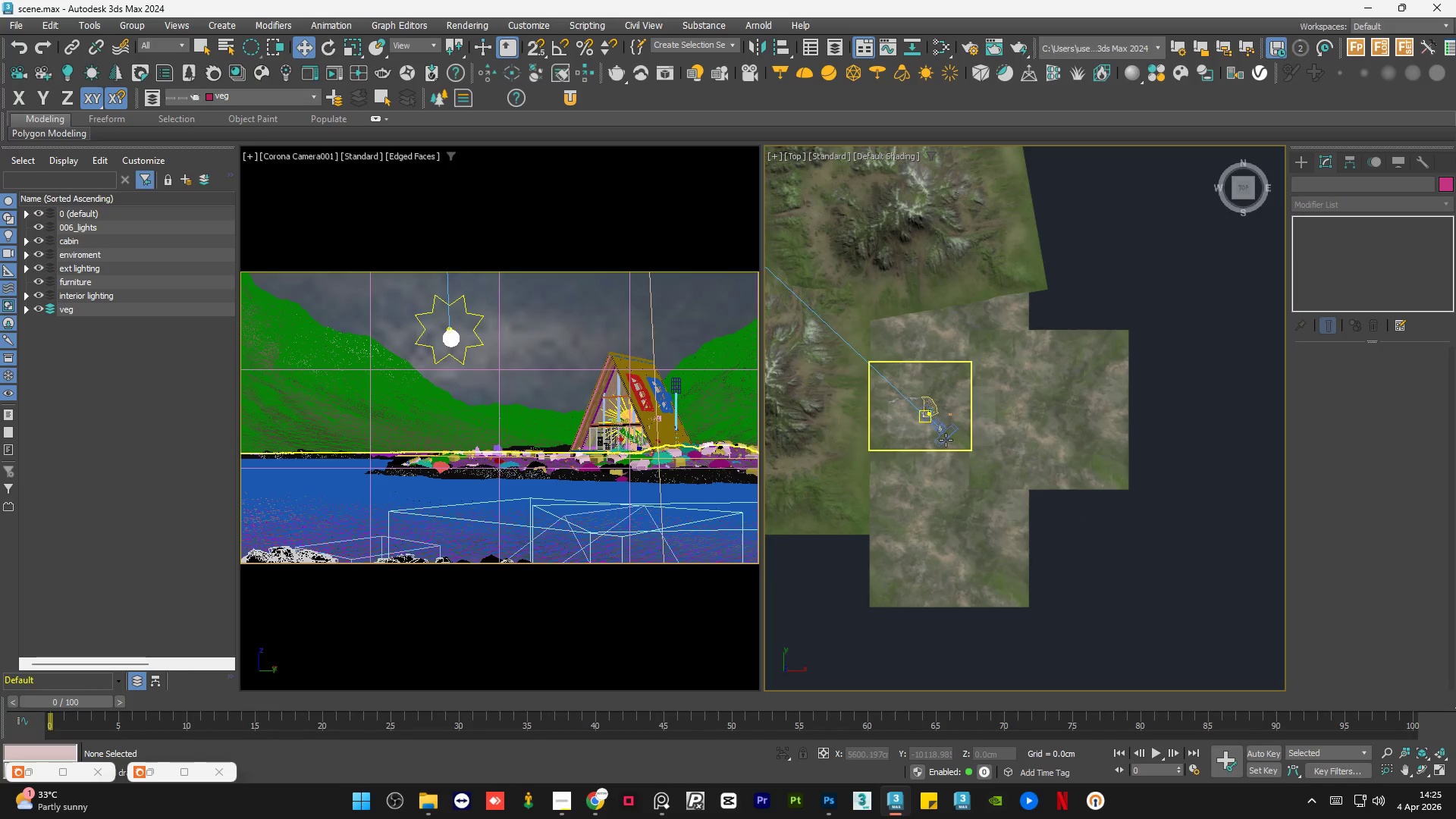 
scroll: coordinate [952, 414], scroll_direction: down, amount: 4.0
 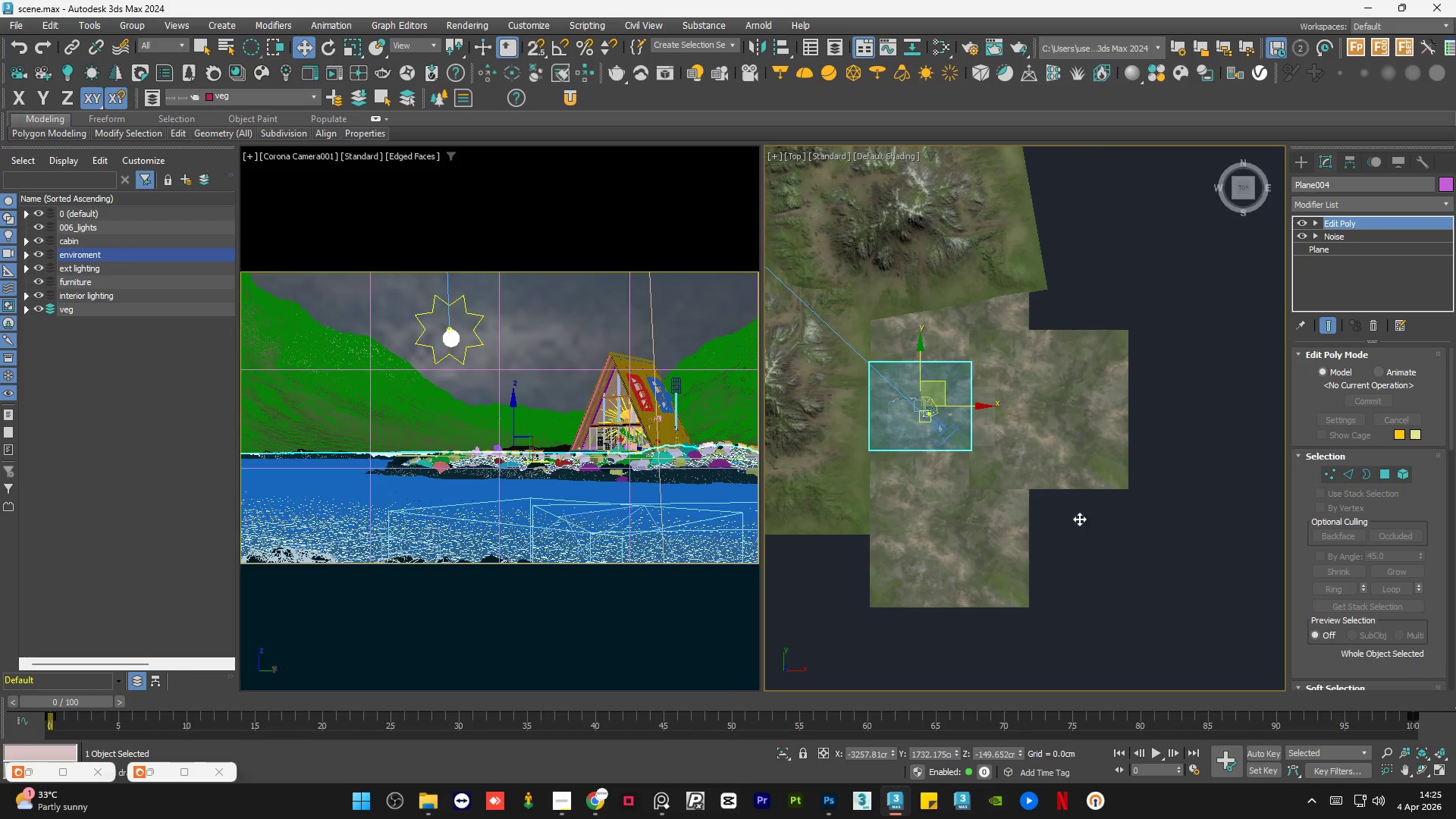 
scroll: coordinate [945, 438], scroll_direction: up, amount: 7.0
 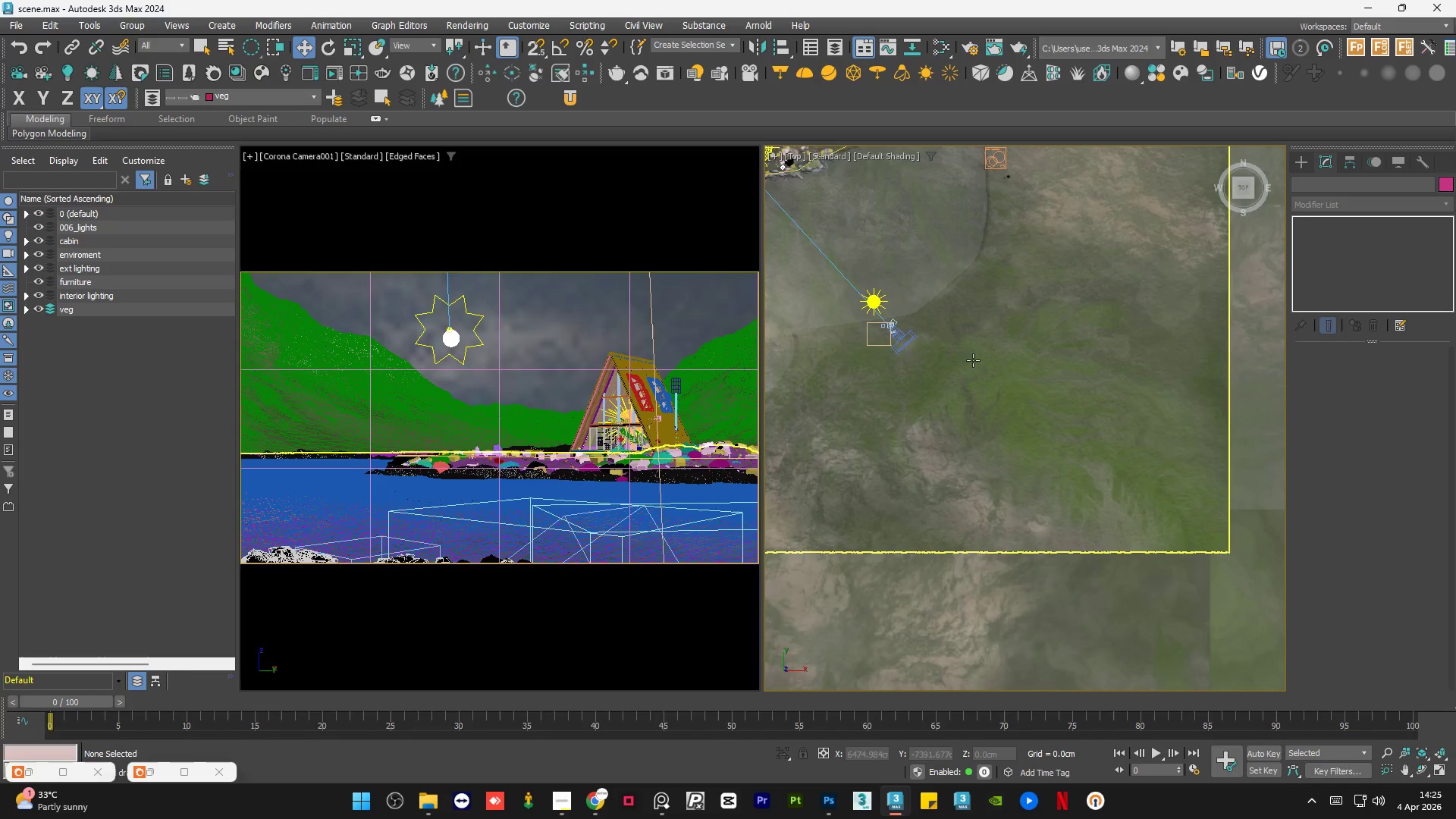 
scroll: coordinate [977, 369], scroll_direction: down, amount: 2.0
 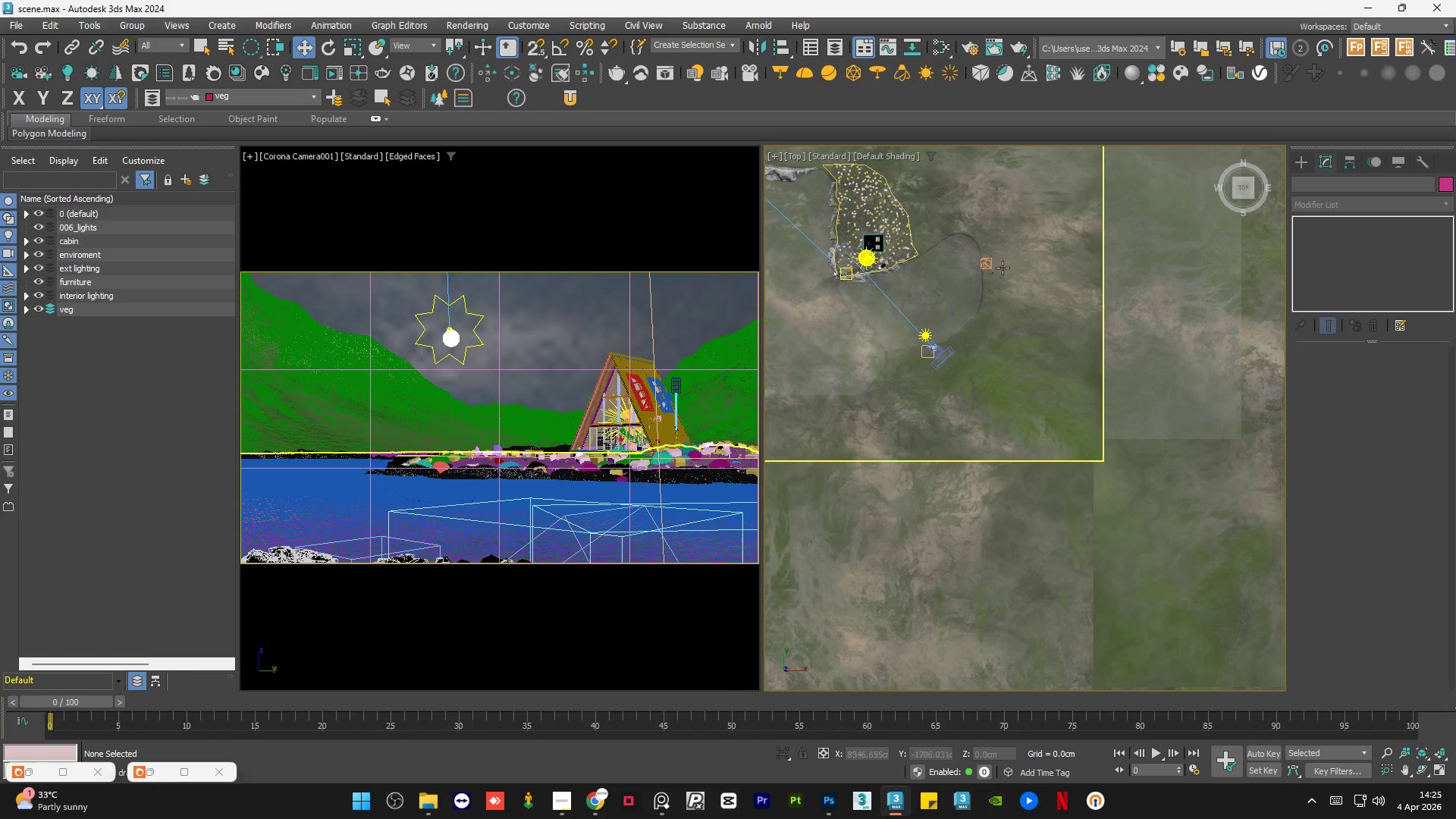 
scroll: coordinate [984, 421], scroll_direction: up, amount: 9.0
 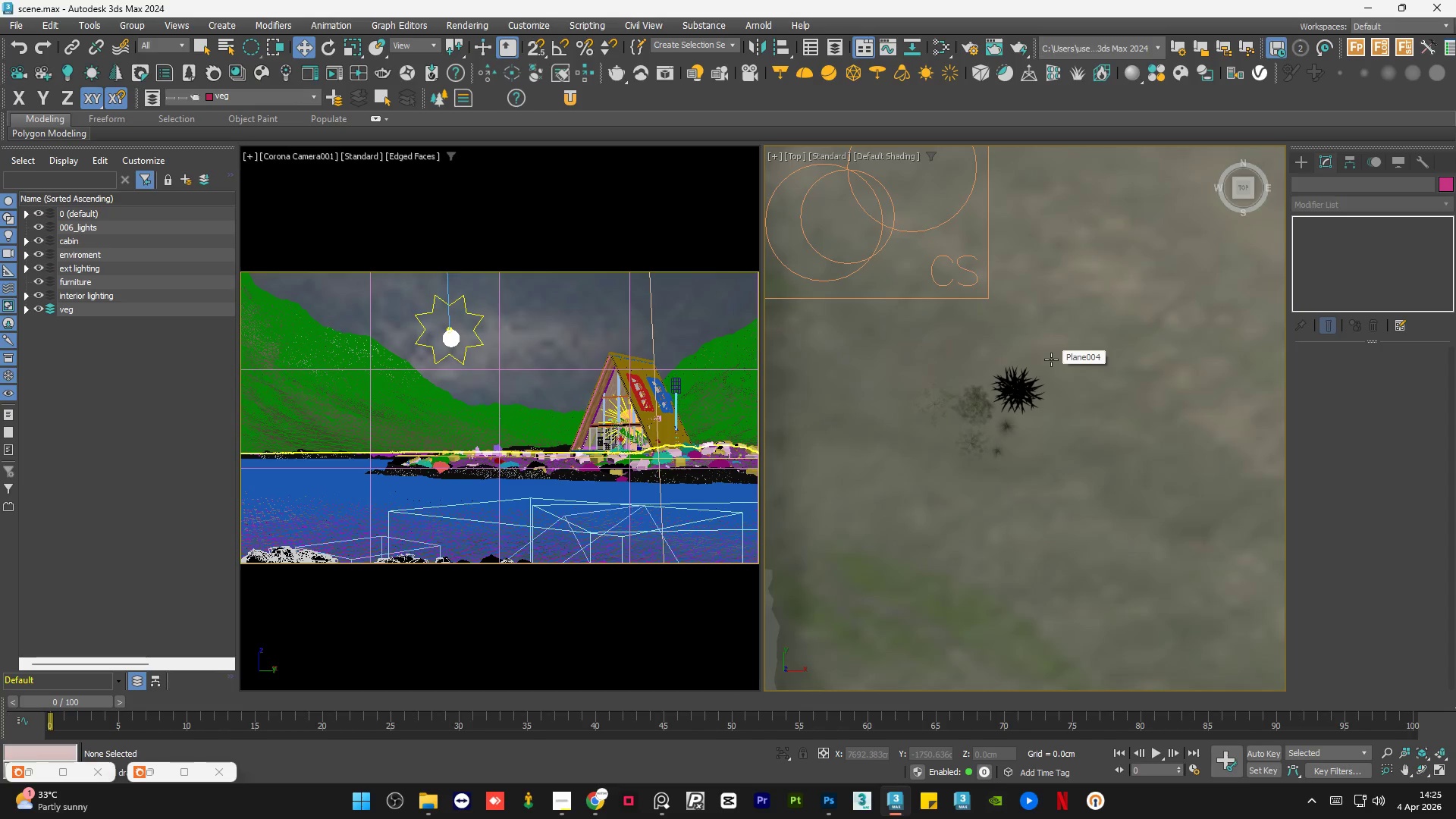 
wait(9.31)
 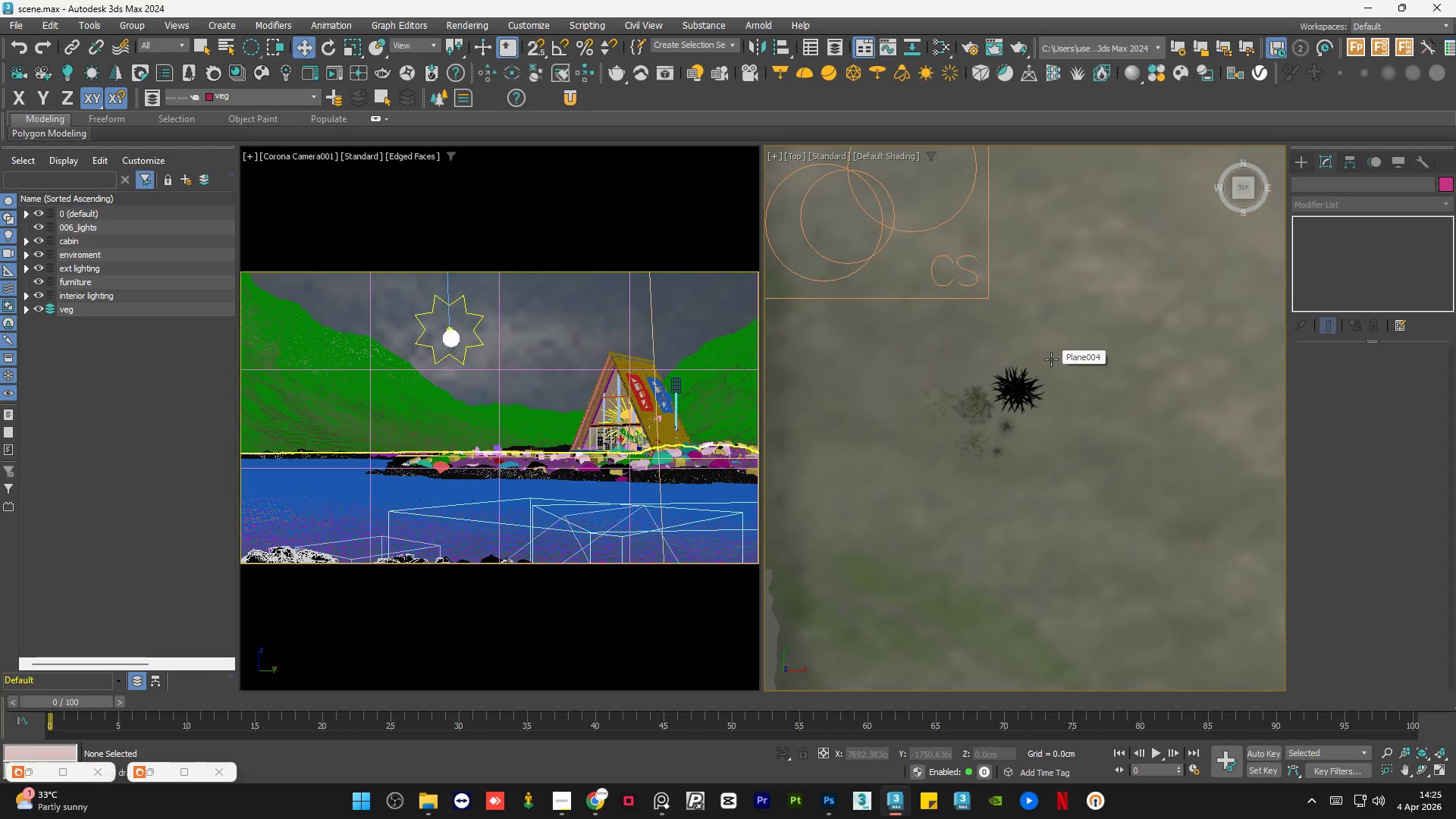 
left_click([440, 98])
 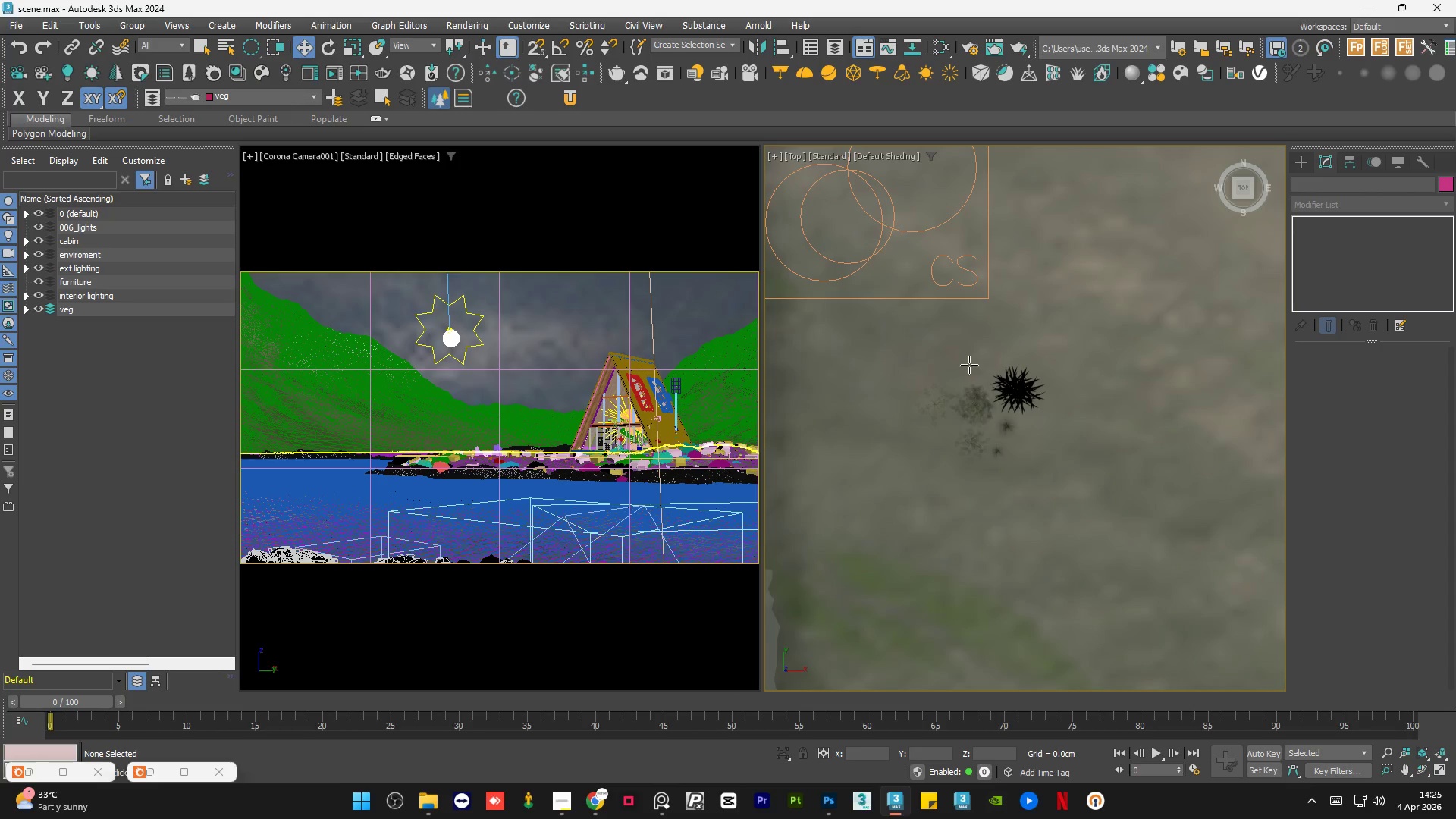 
scroll: coordinate [965, 364], scroll_direction: down, amount: 1.0
 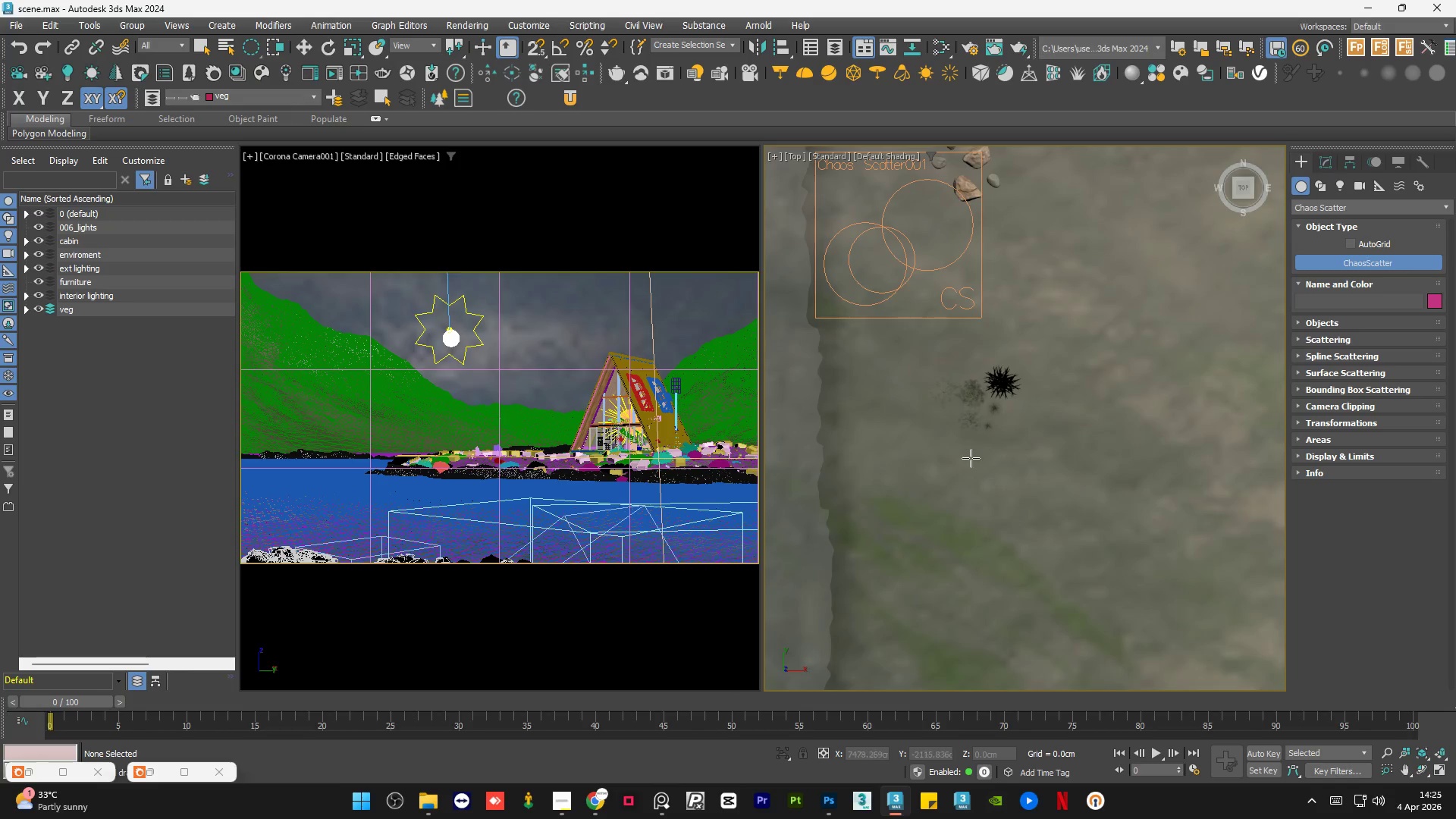 
left_click_drag(start_coordinate=[968, 462], to_coordinate=[1003, 499])
 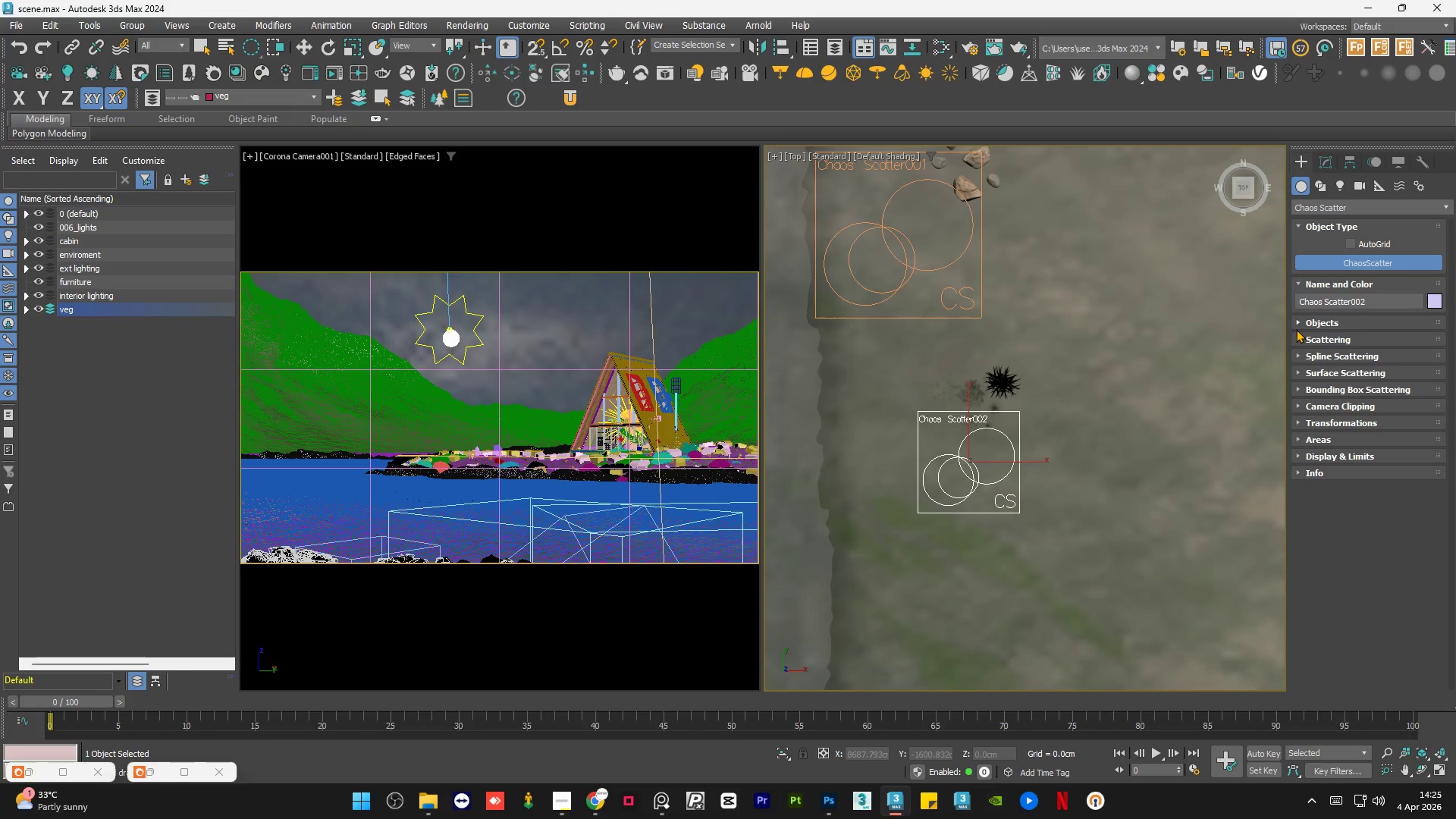 
left_click([1296, 321])
 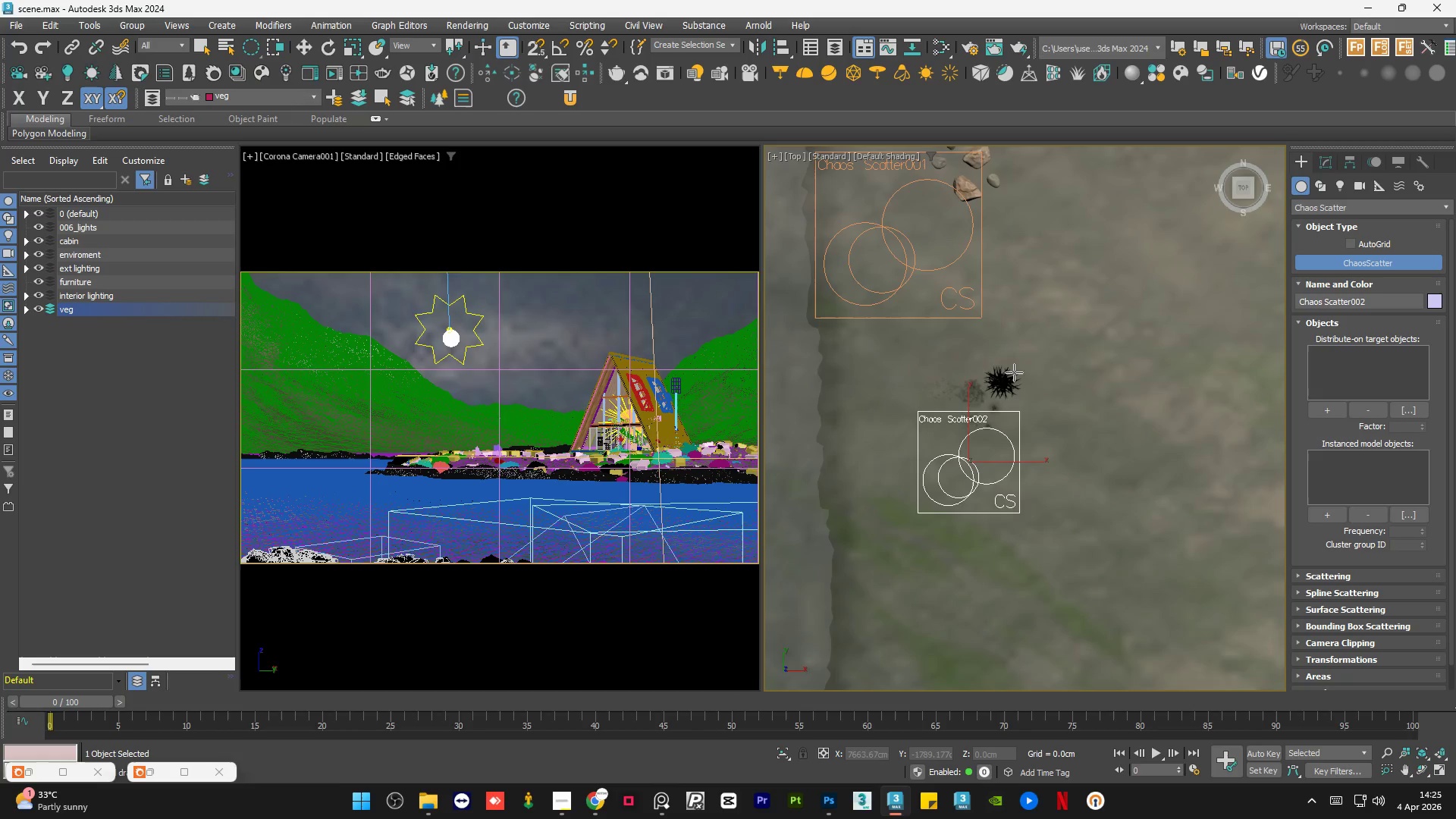 
scroll: coordinate [969, 406], scroll_direction: up, amount: 4.0
 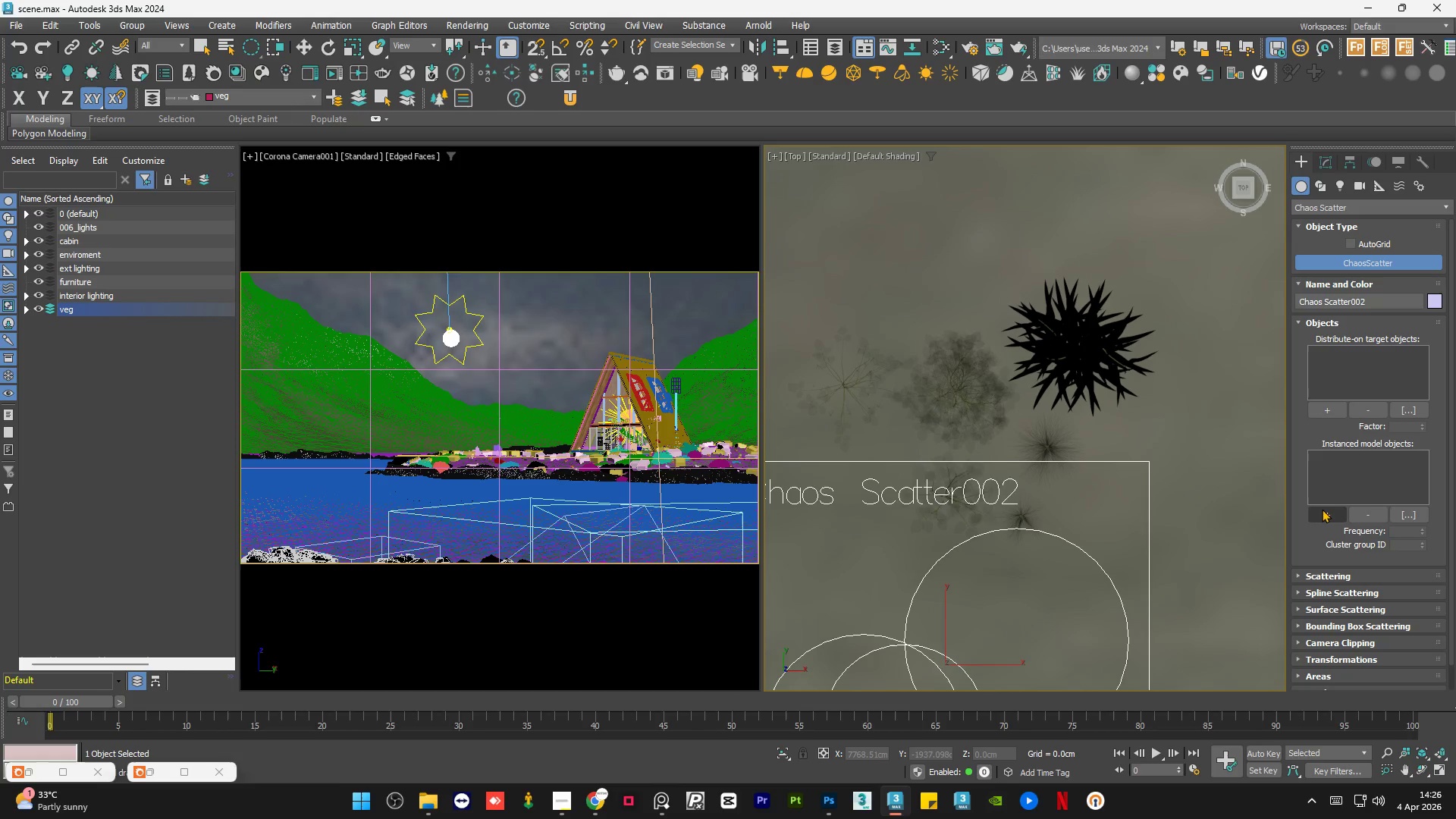 
left_click([1320, 513])
 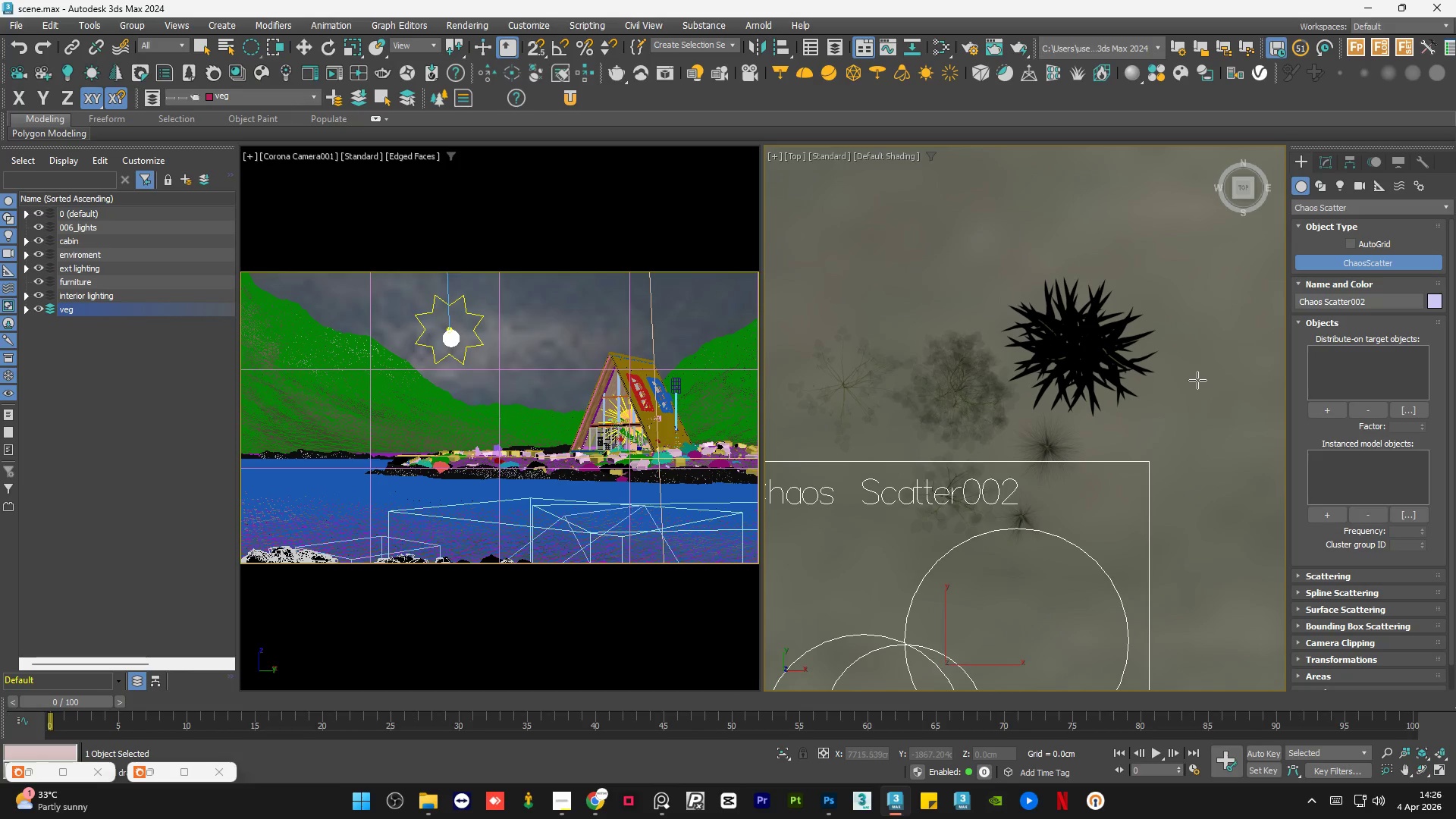 
key(Q)
 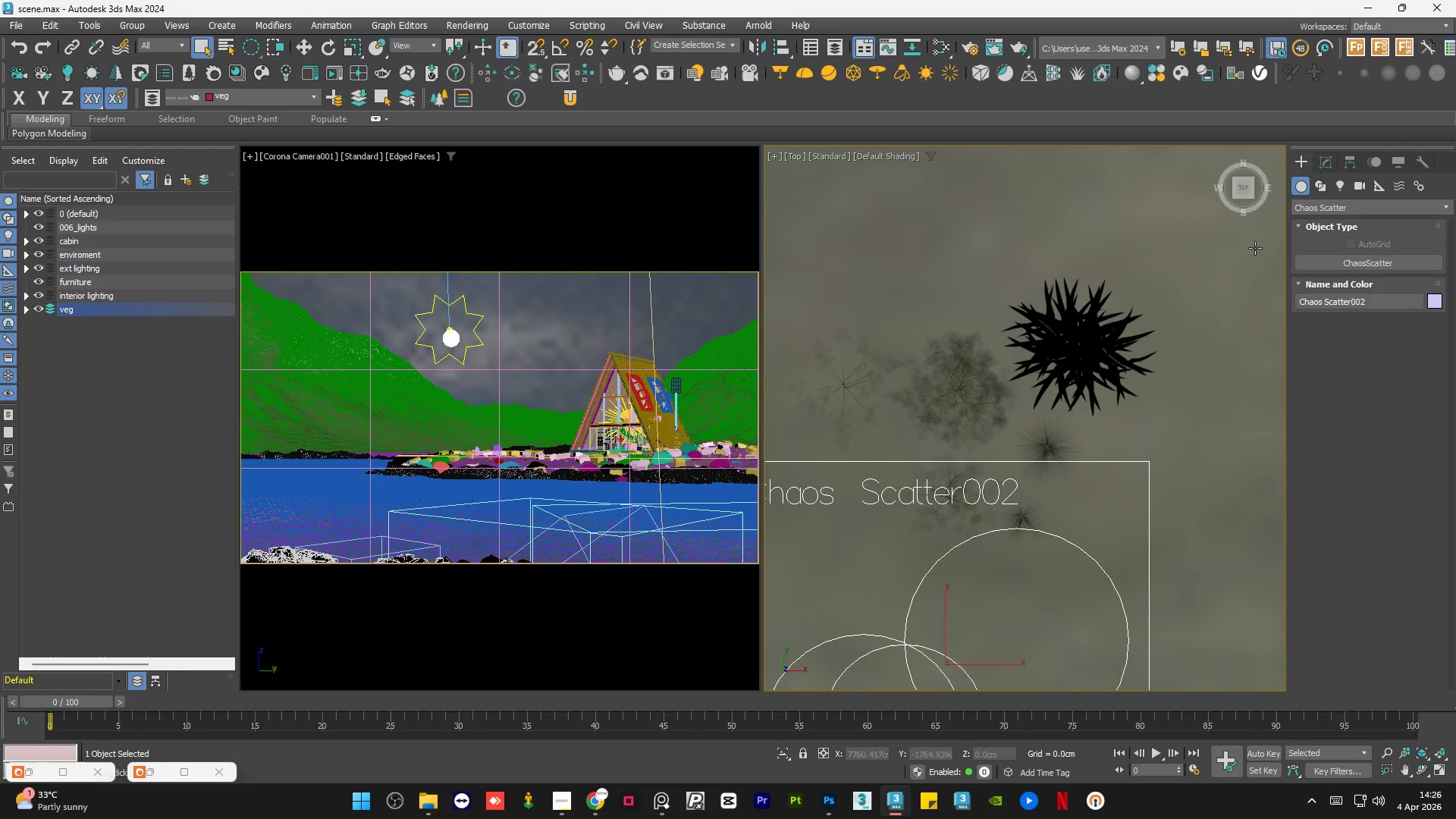 
left_click([1323, 167])
 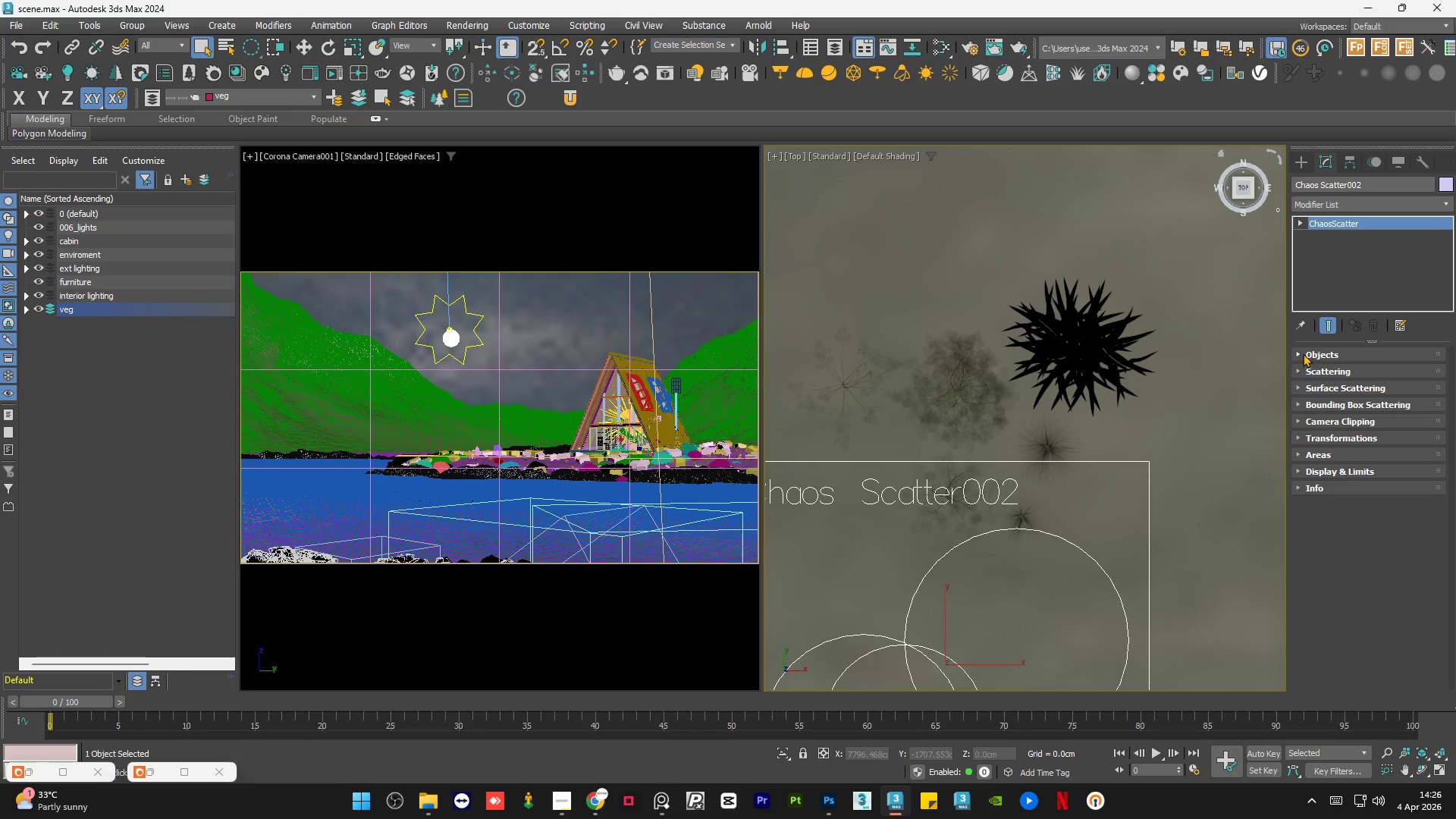 
left_click([1297, 352])
 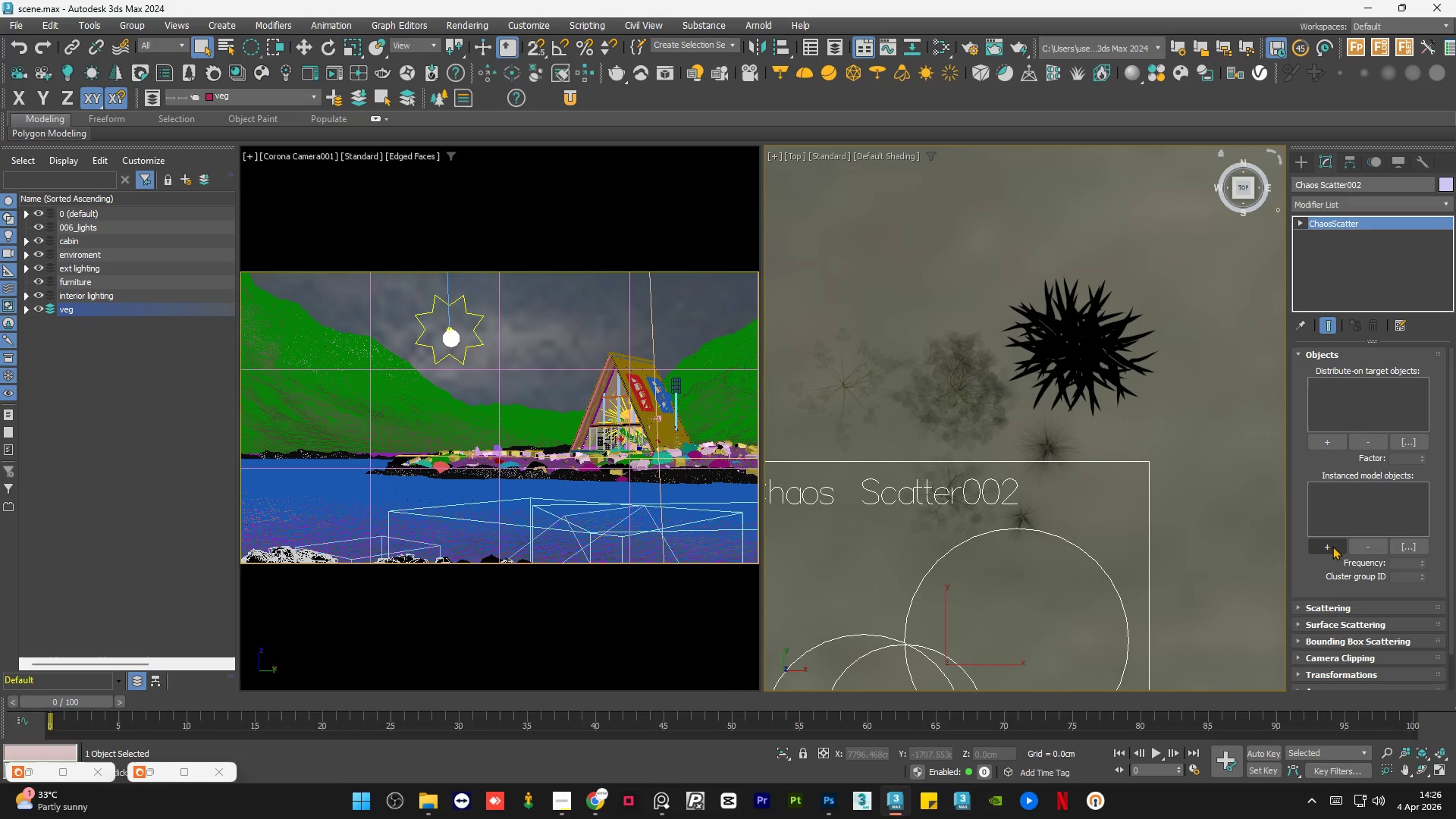 
left_click([1332, 548])
 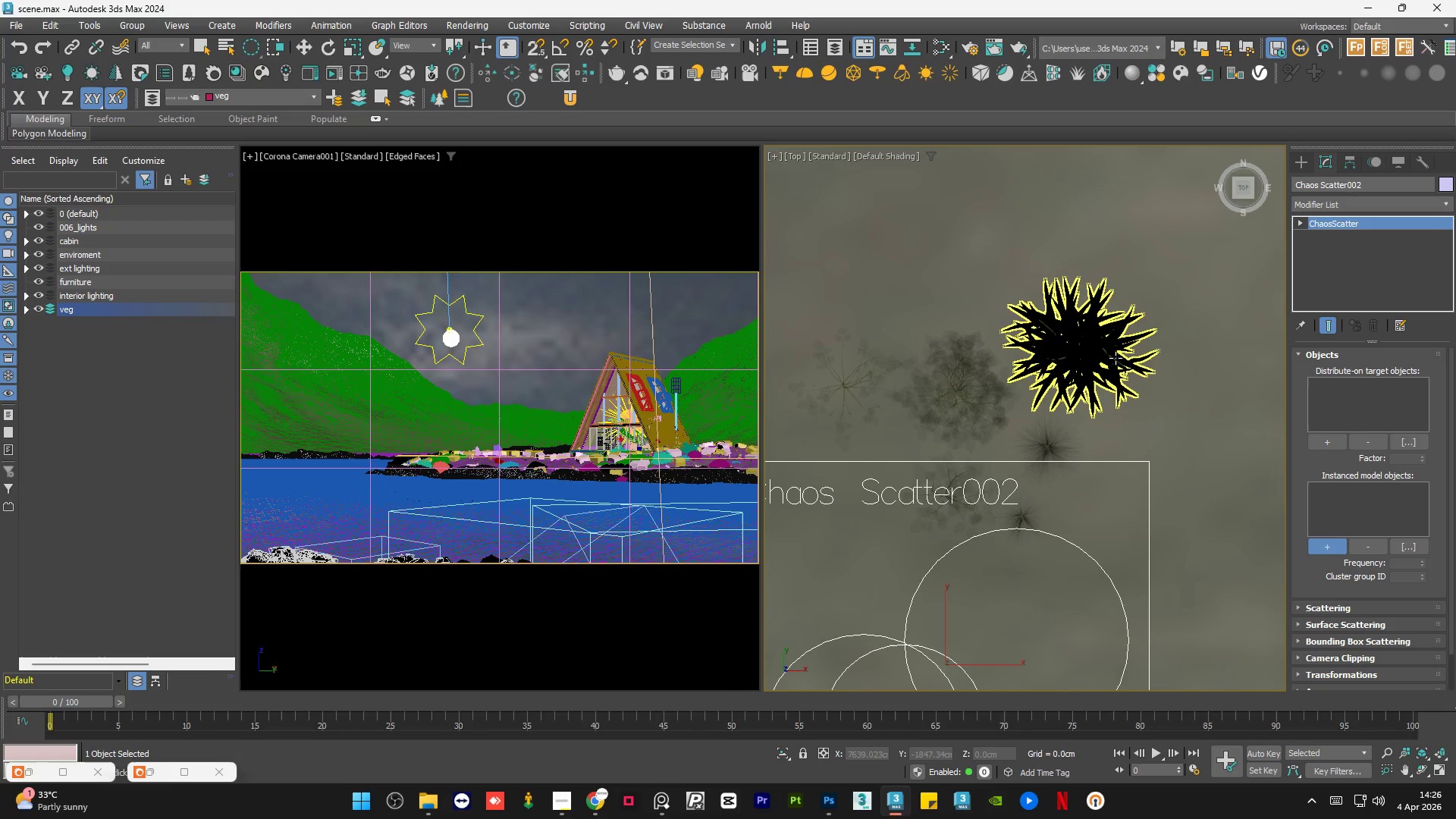 
left_click([1107, 356])
 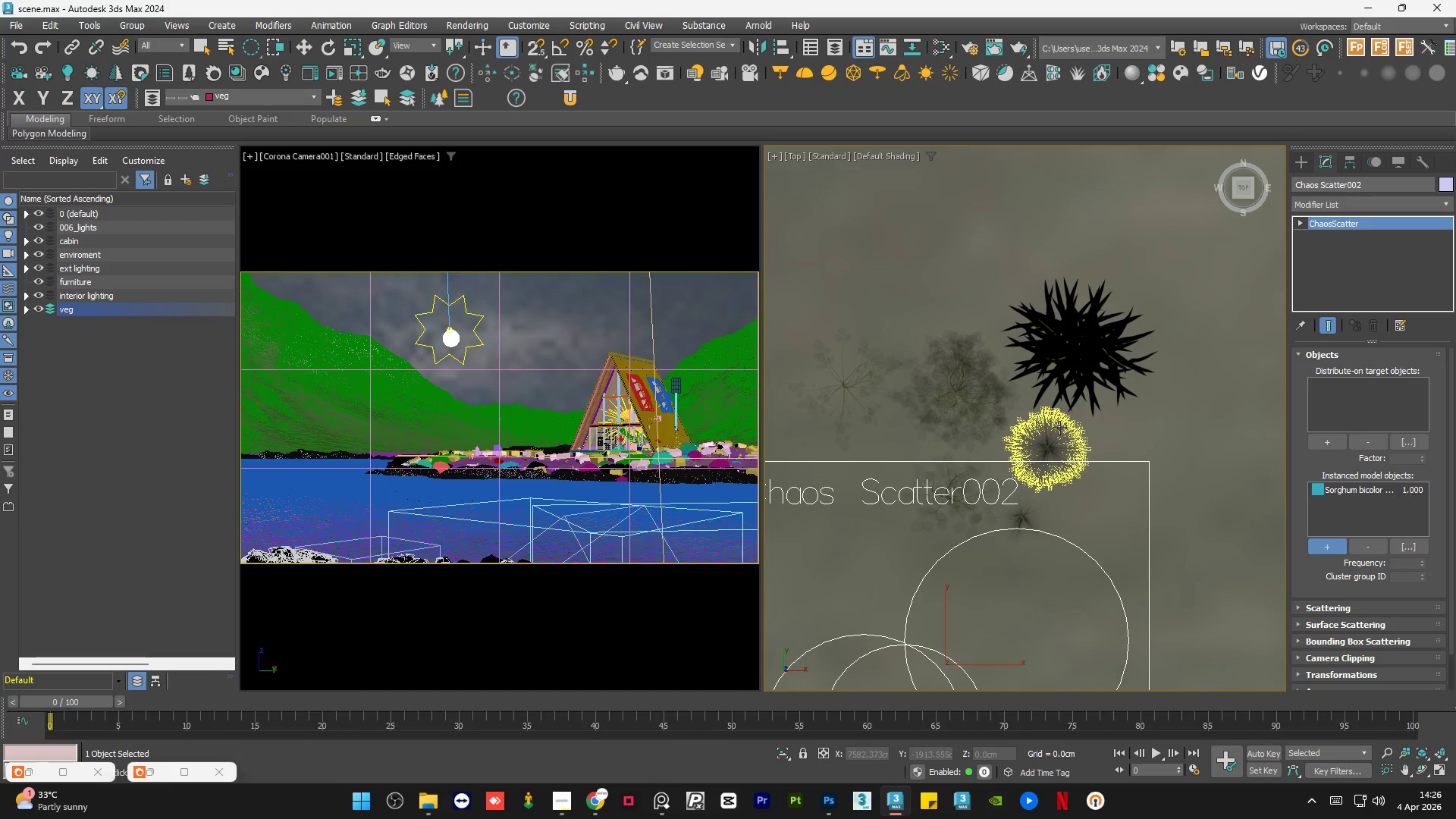 
left_click([1053, 434])
 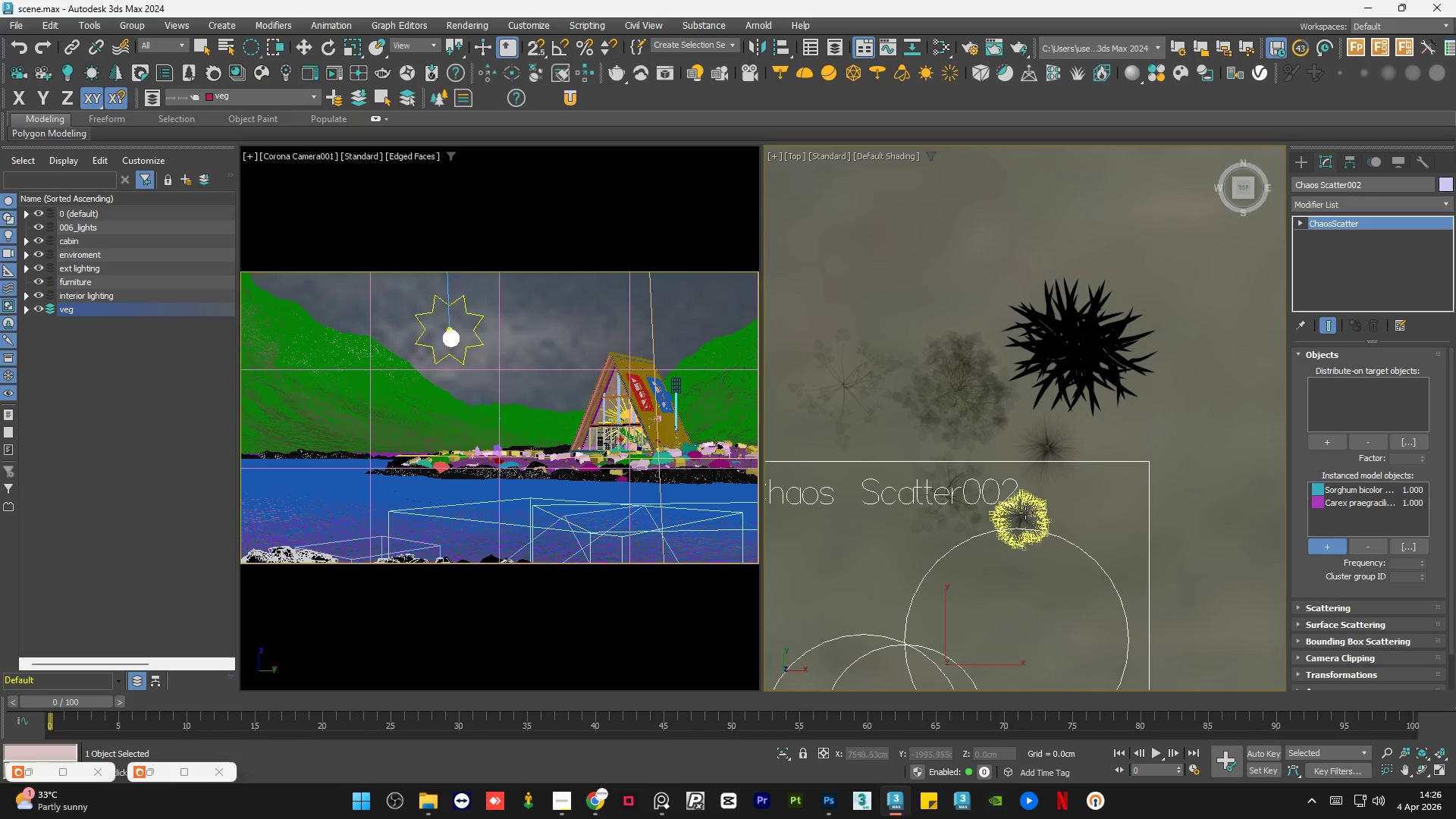 
left_click([1025, 513])
 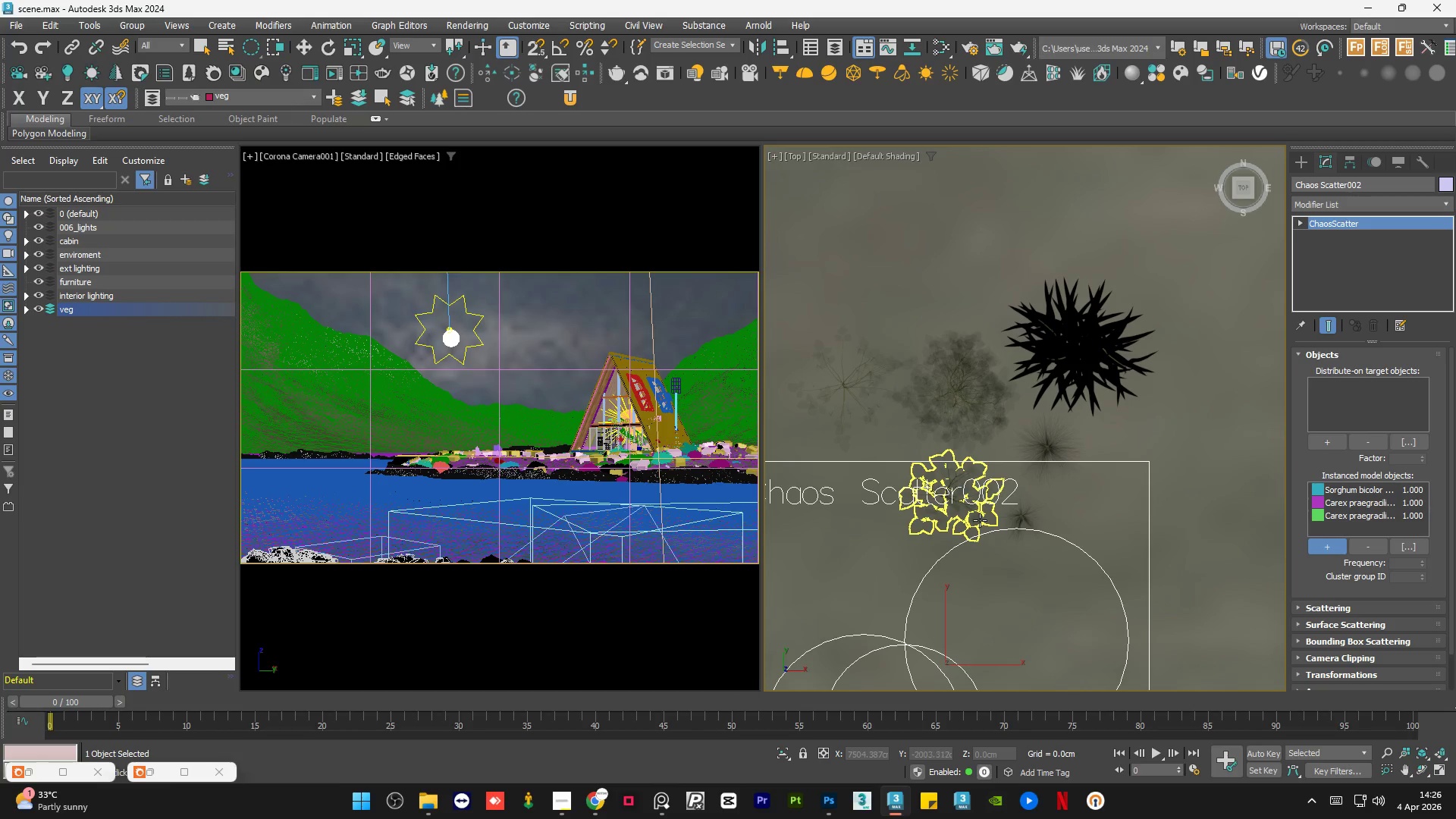 
left_click([979, 520])
 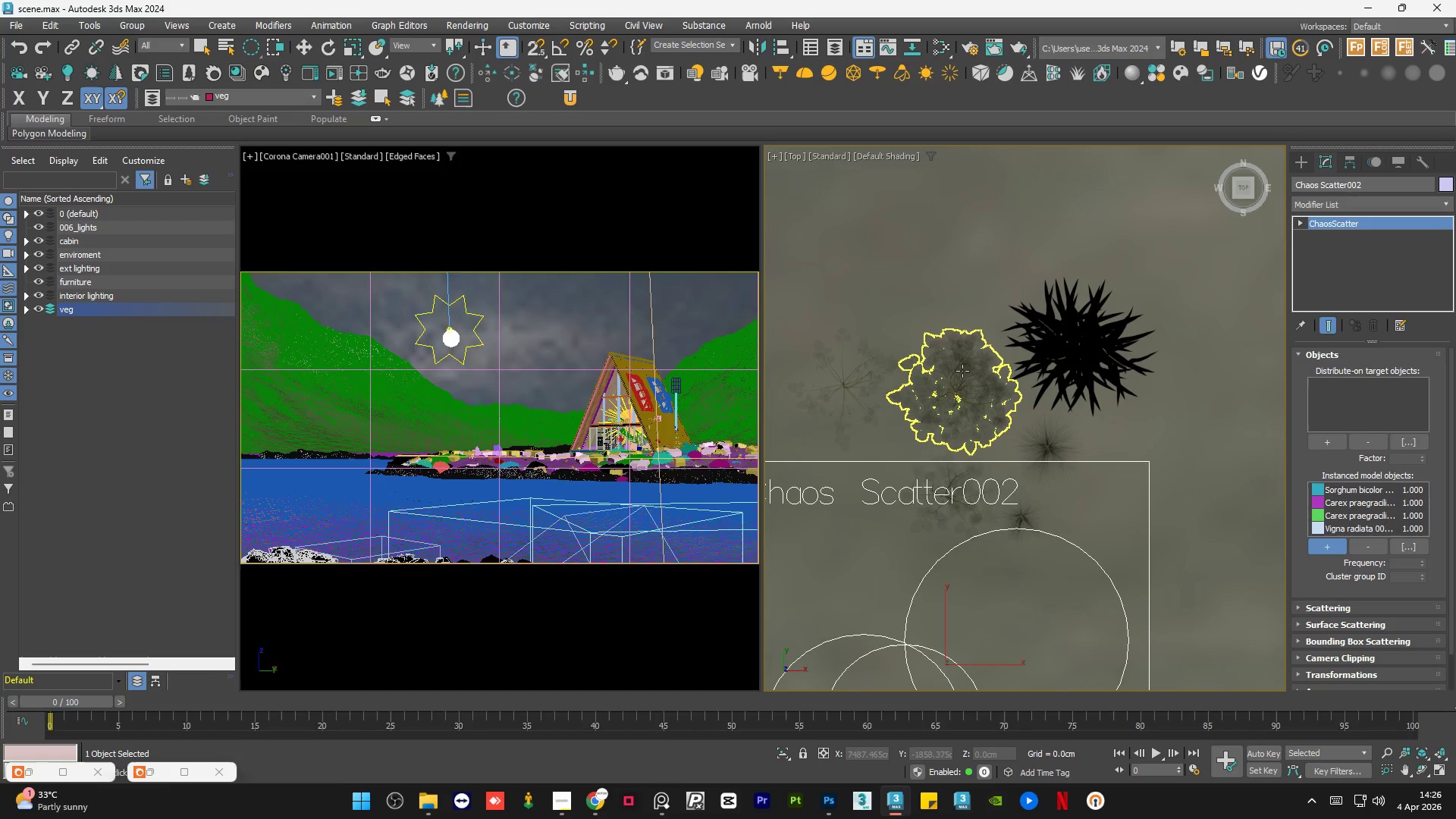 
left_click([962, 371])
 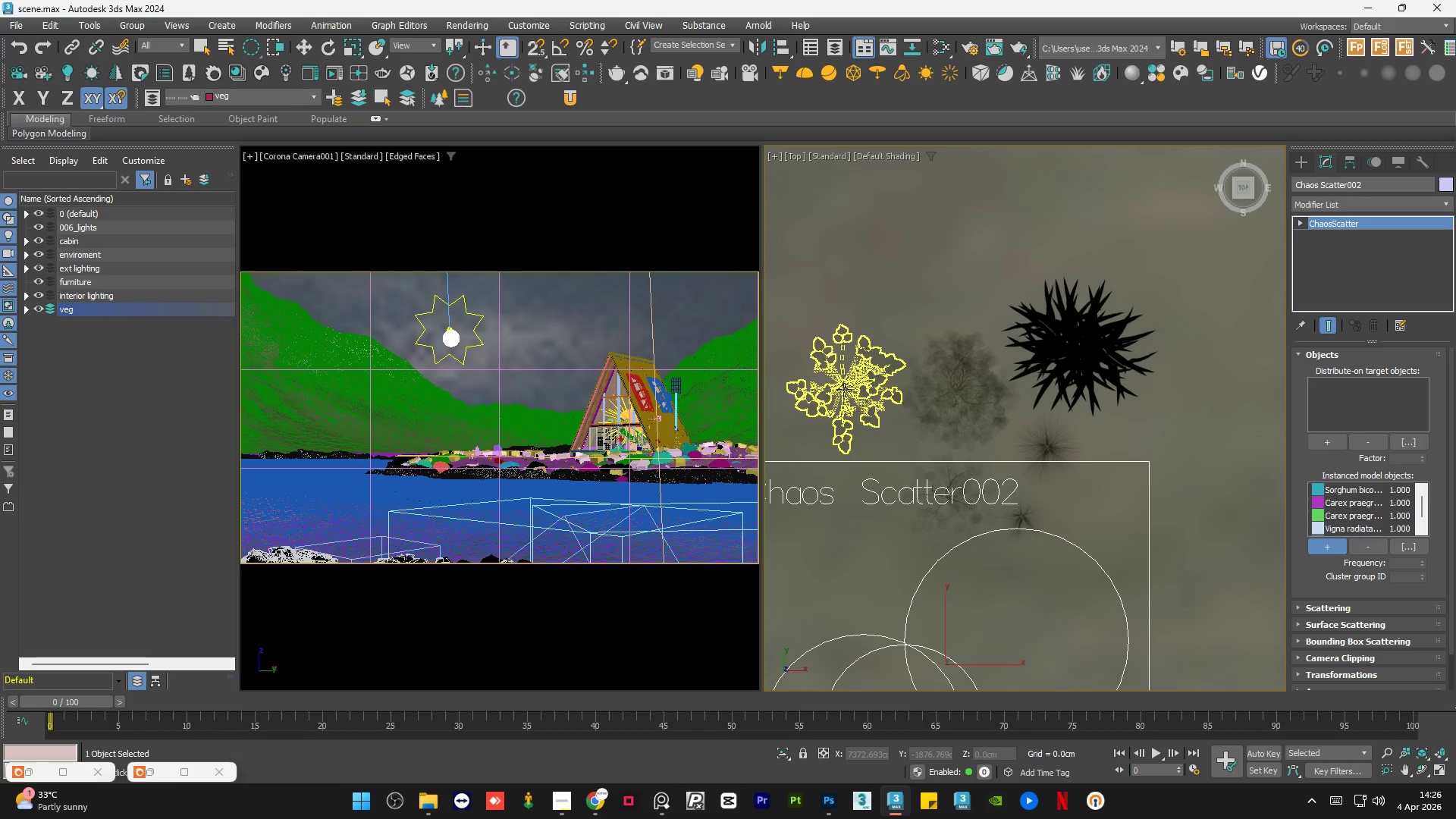 
left_click([844, 390])
 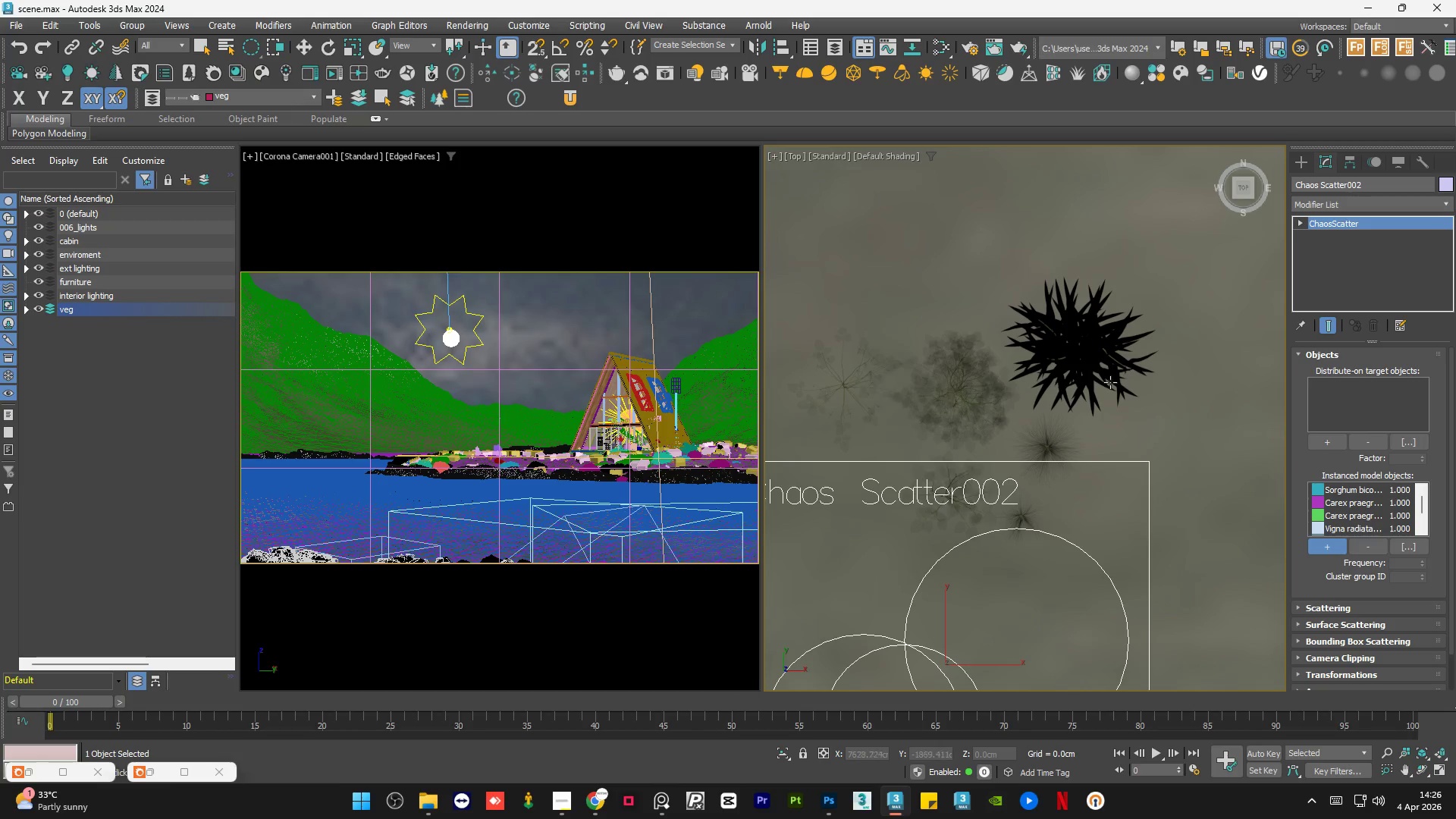 
scroll: coordinate [1190, 450], scroll_direction: down, amount: 11.0
 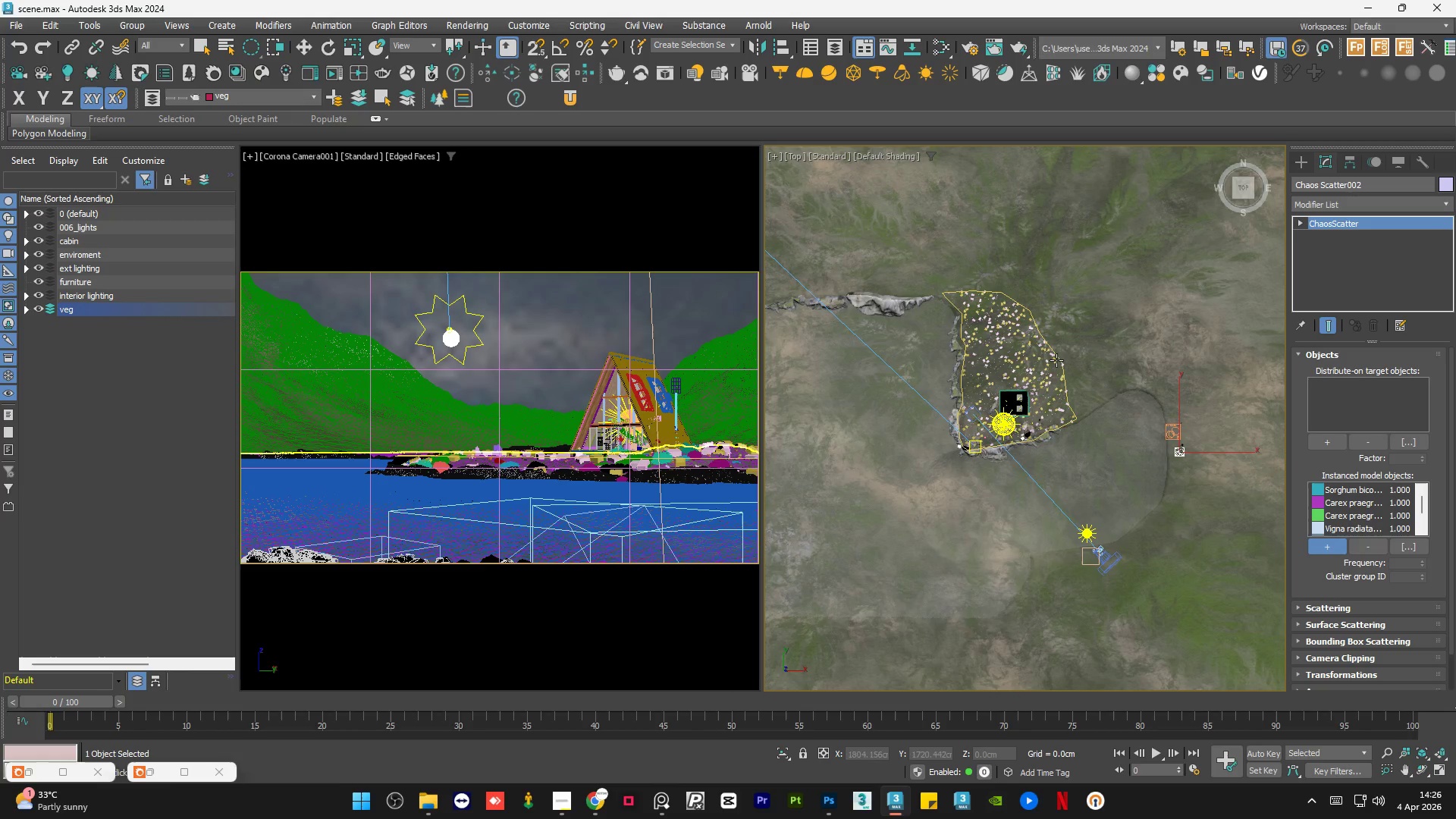 
scroll: coordinate [1049, 356], scroll_direction: up, amount: 2.0
 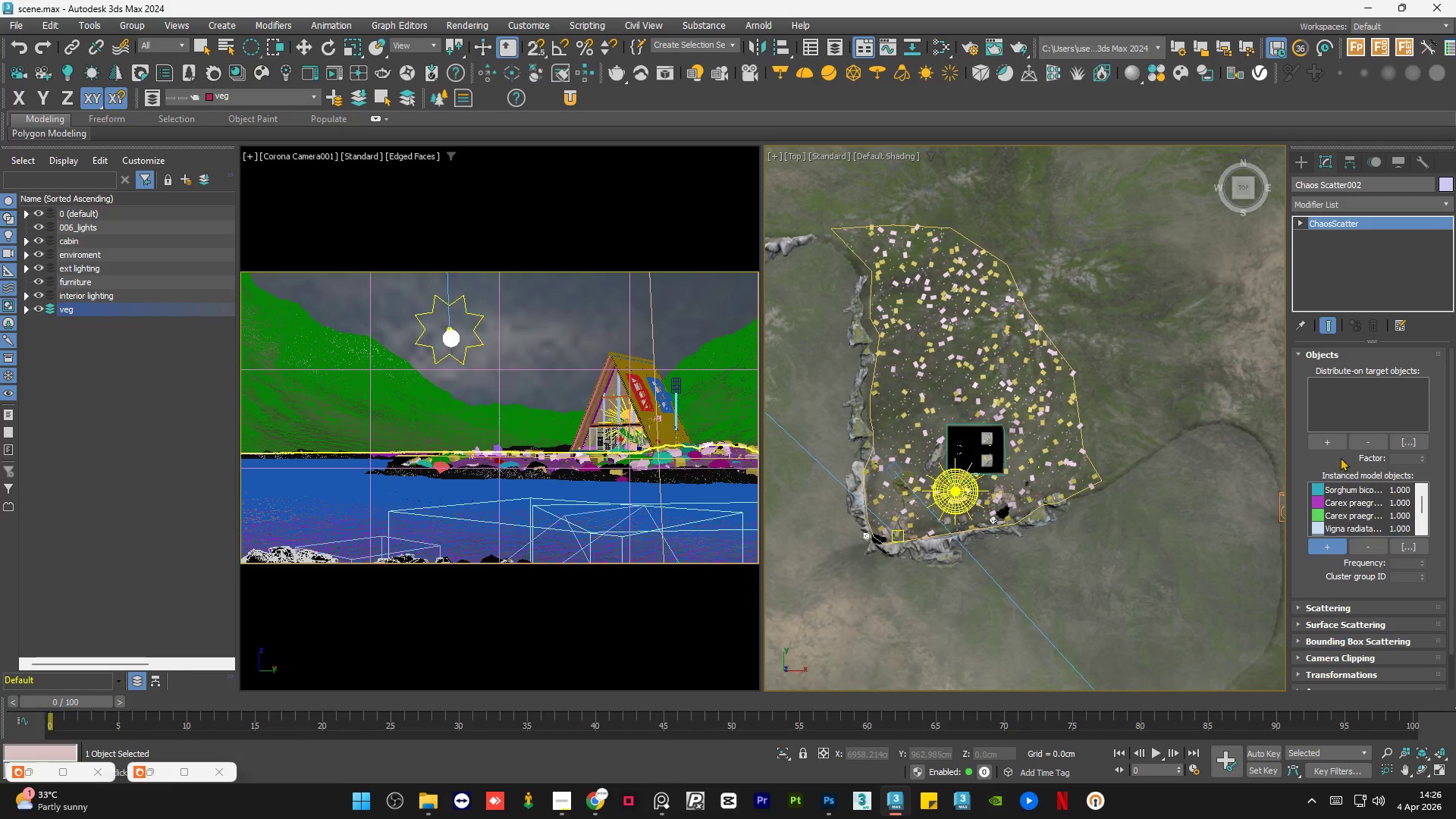 
left_click([1329, 446])
 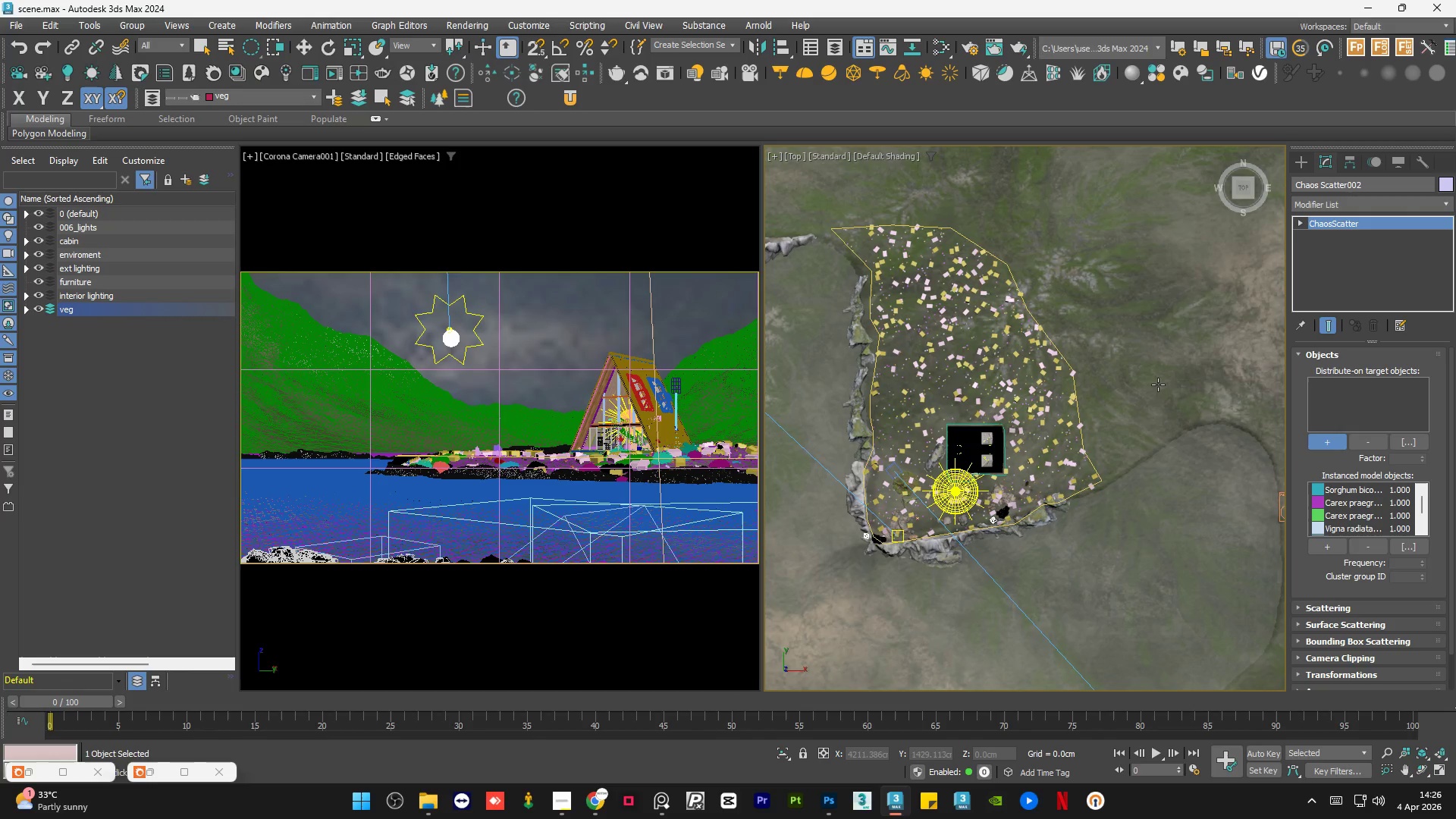 
left_click([1158, 384])
 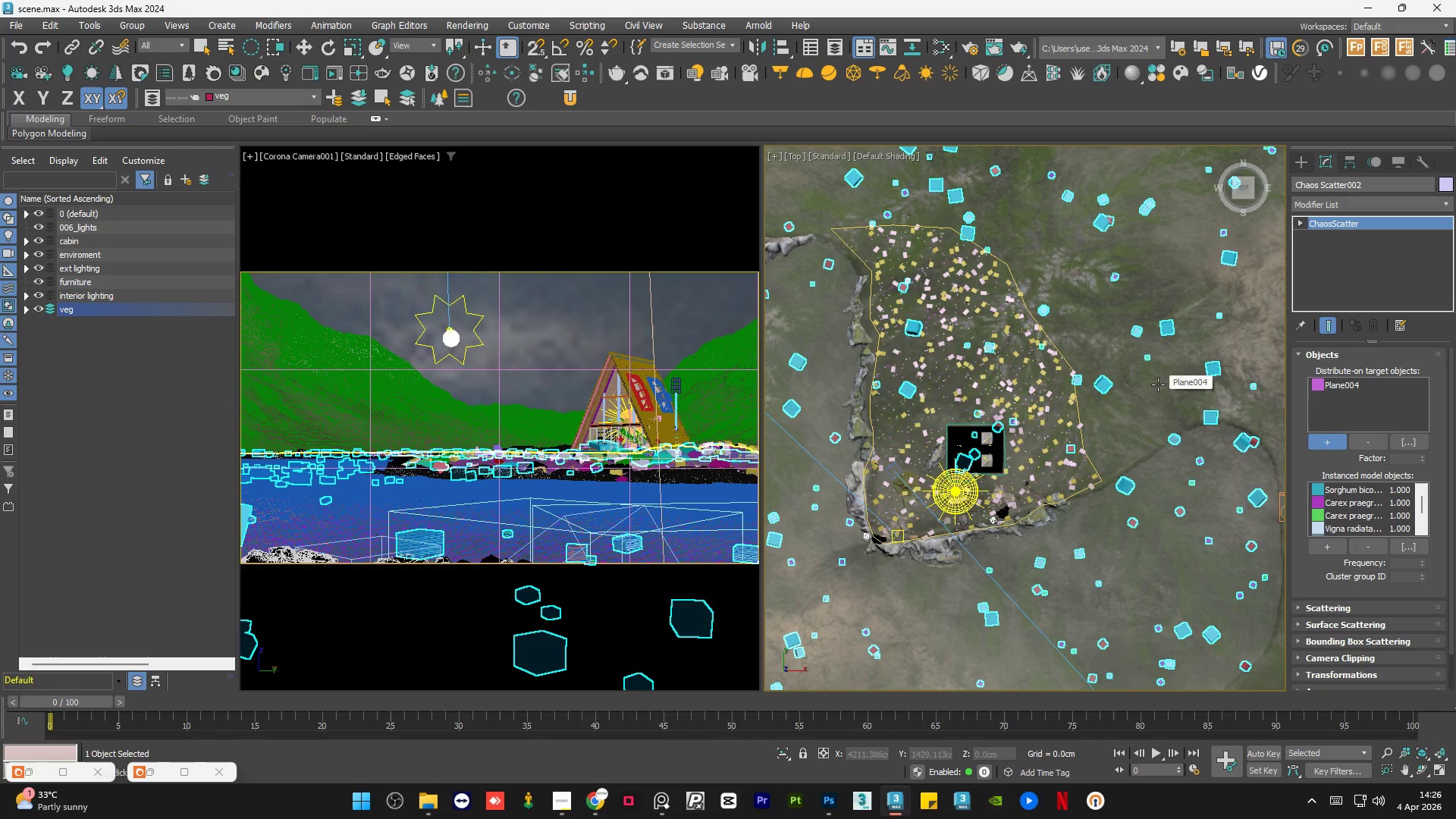 
wait(7.34)
 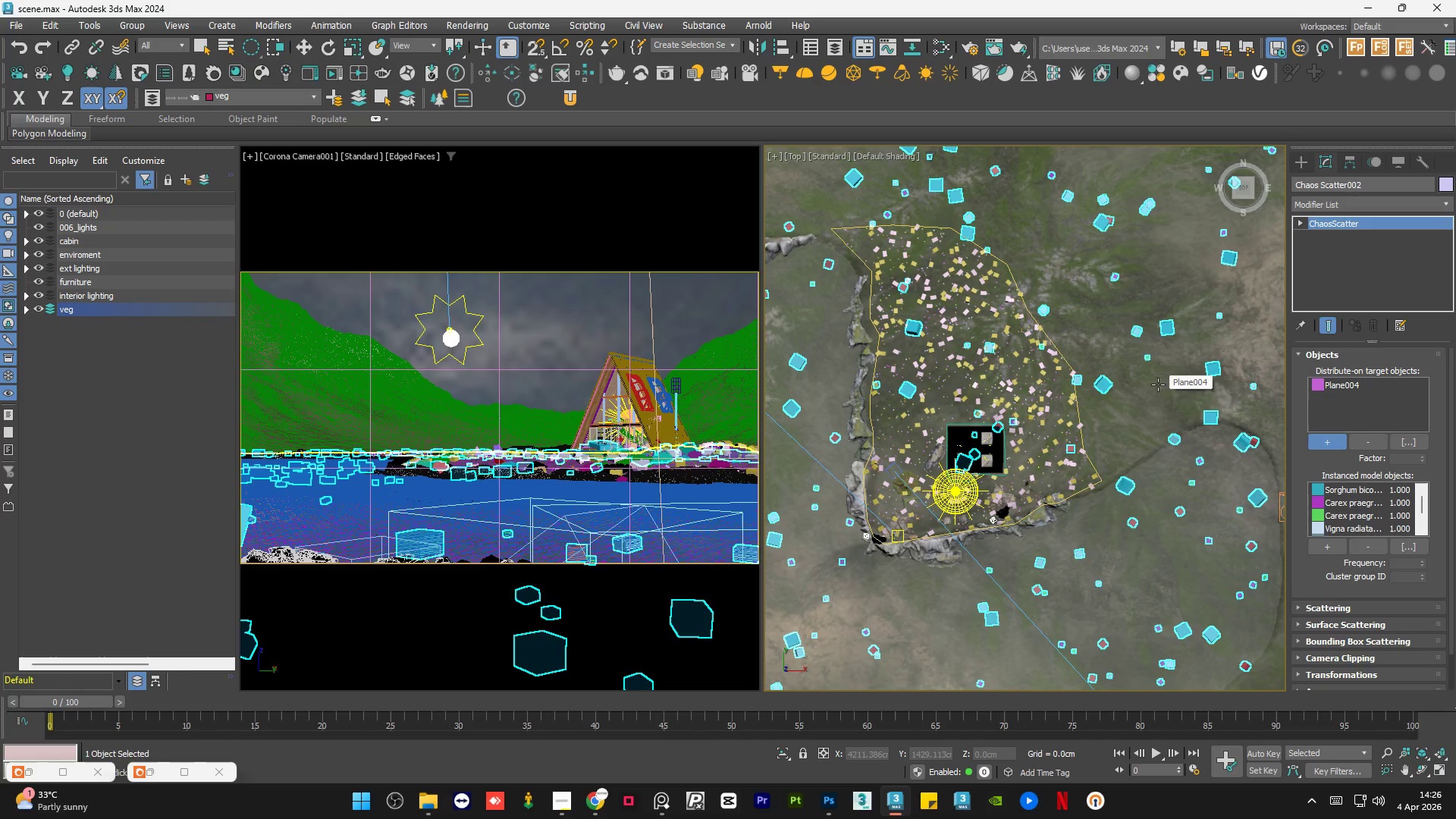 
scroll: coordinate [1171, 435], scroll_direction: down, amount: 3.0
 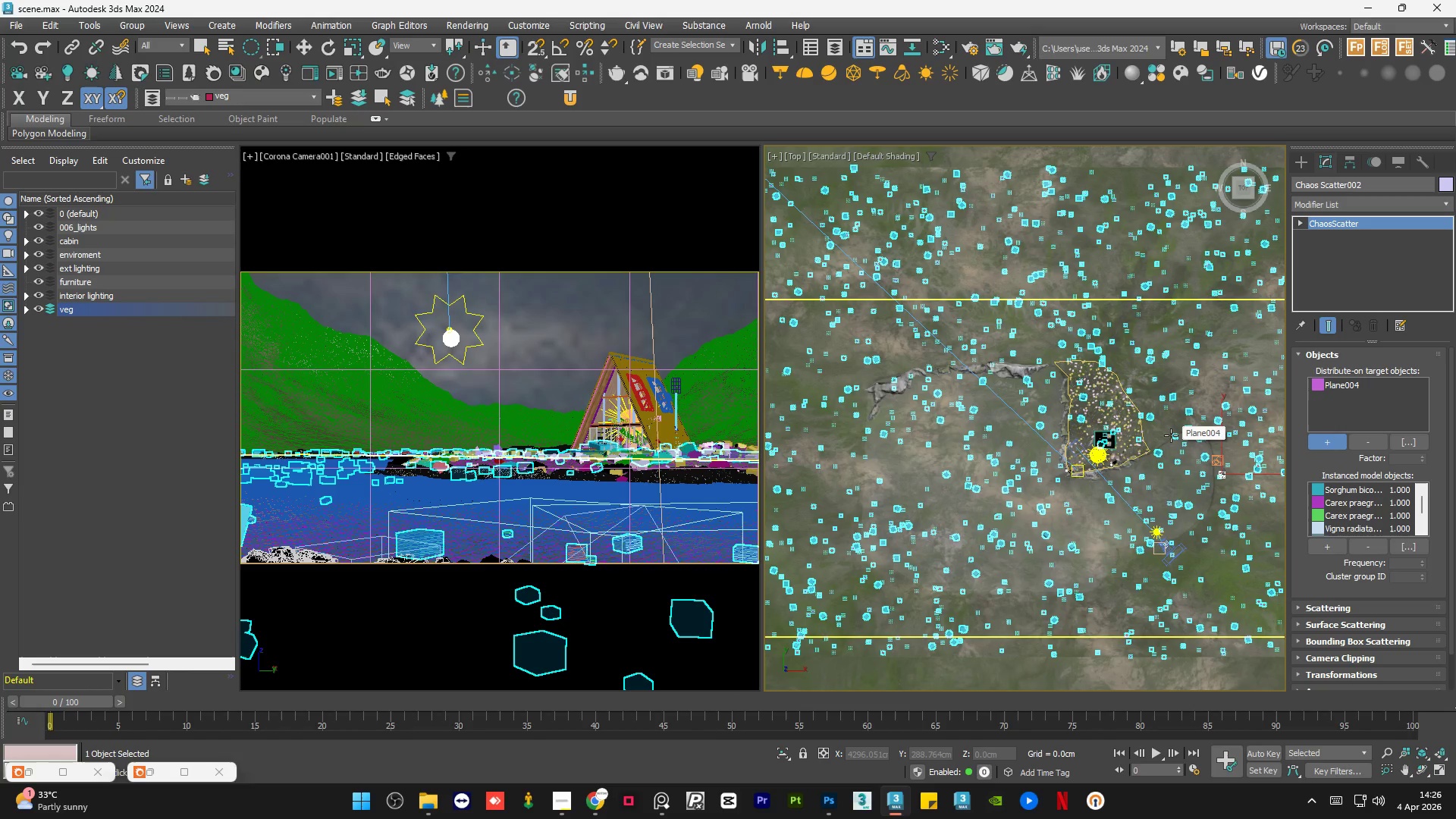 
scroll: coordinate [1145, 416], scroll_direction: up, amount: 3.0
 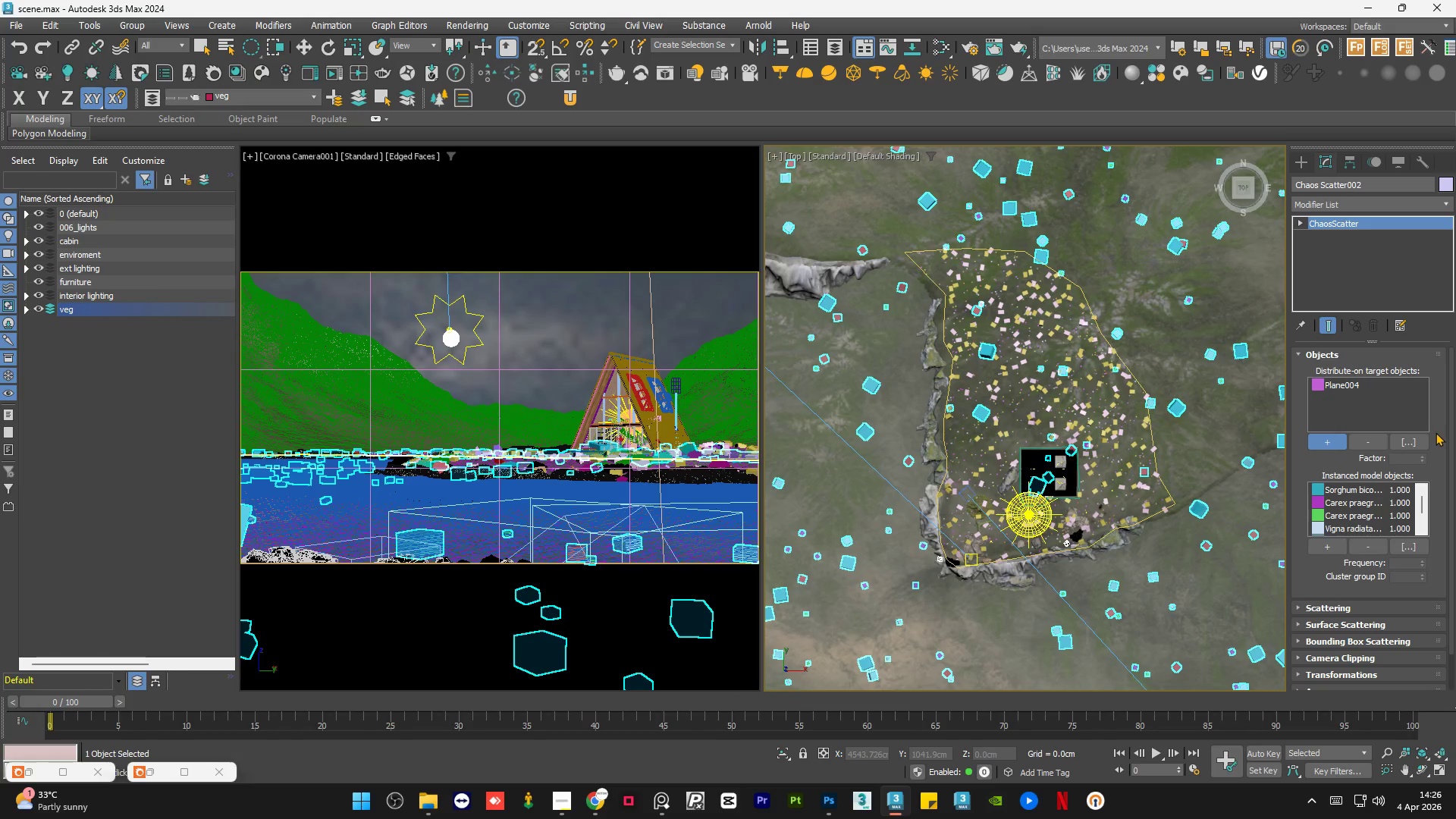 
left_click([1318, 438])
 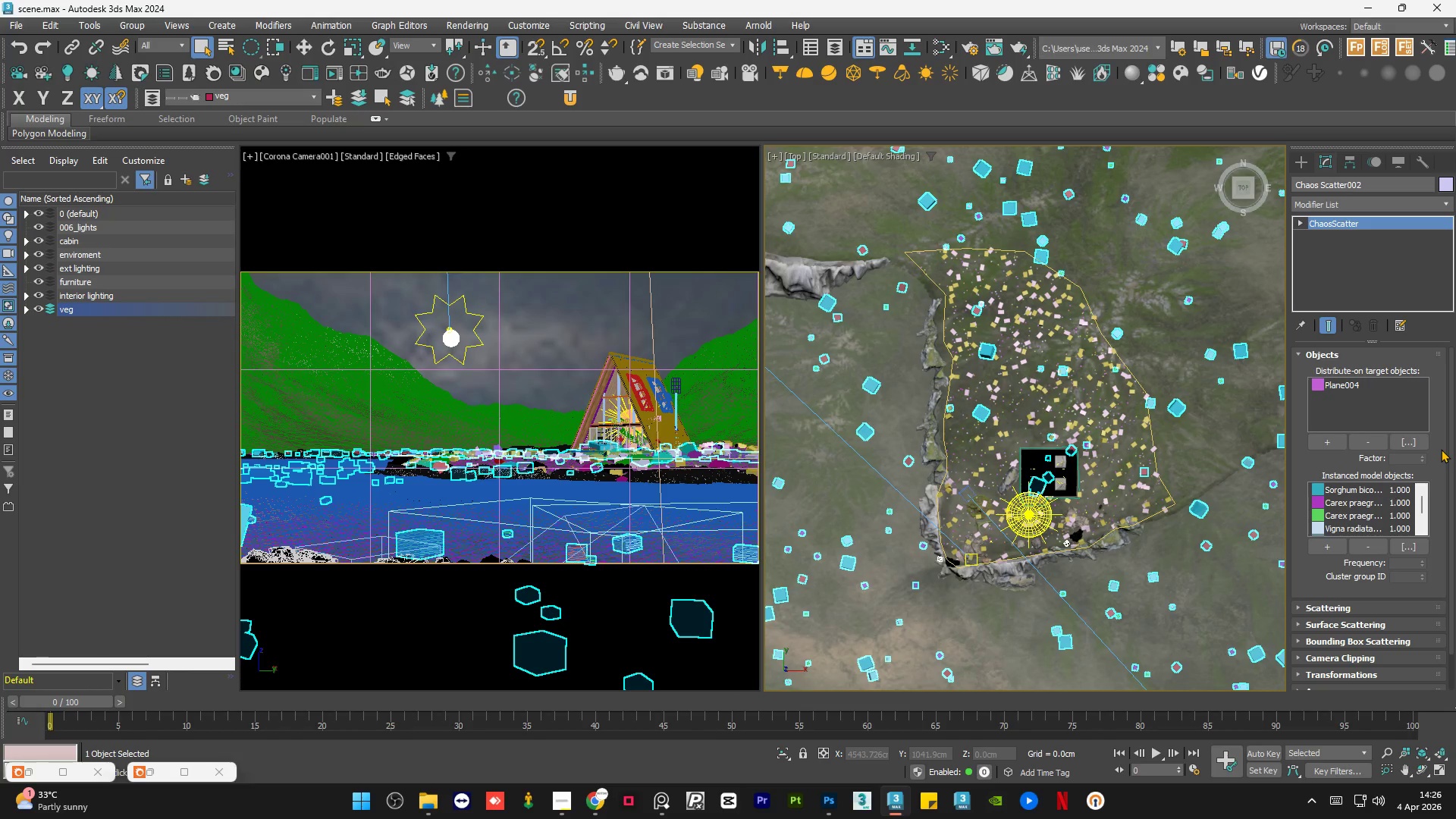 
scroll: coordinate [1122, 416], scroll_direction: down, amount: 4.0
 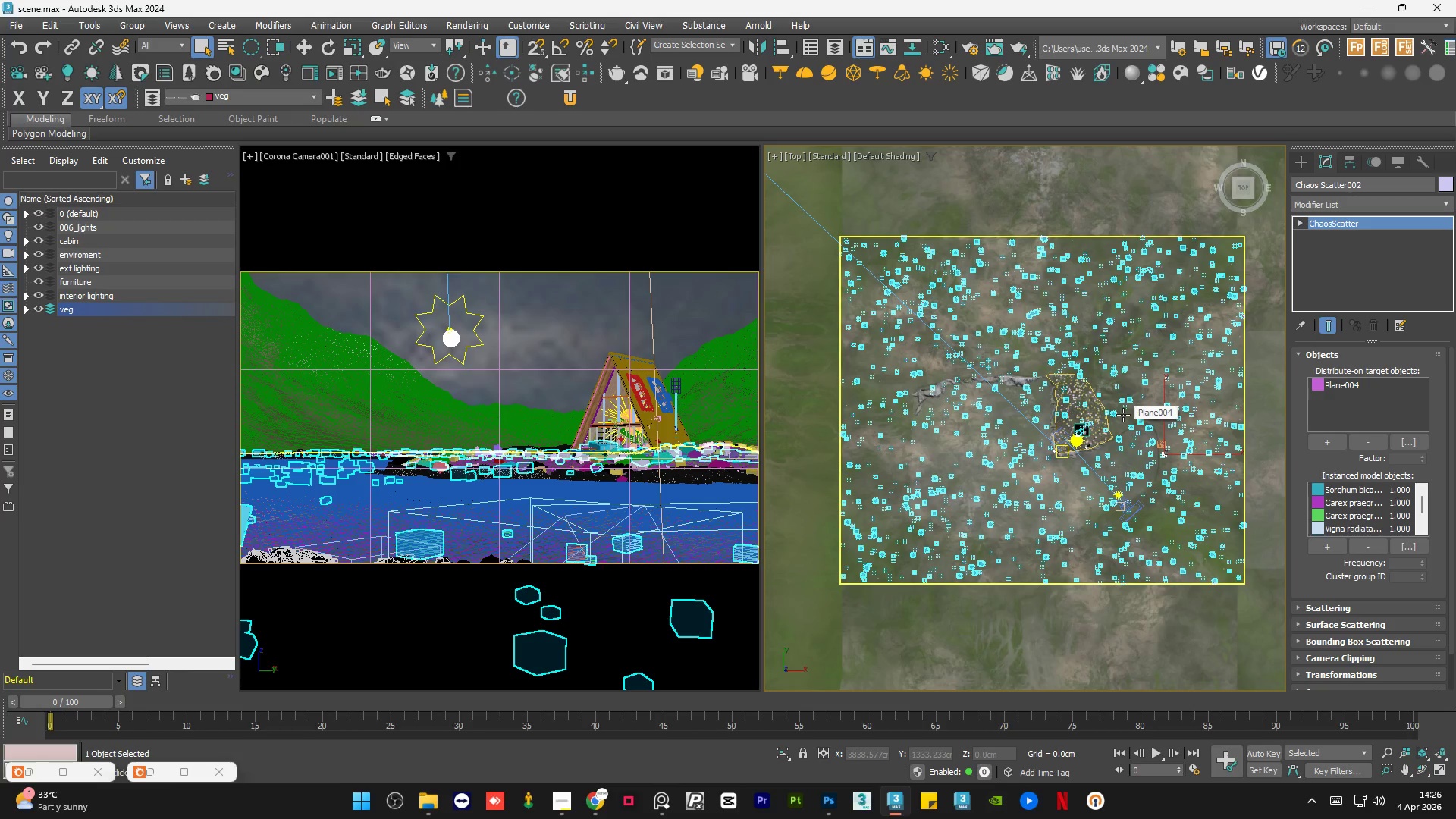 
left_click([1301, 164])
 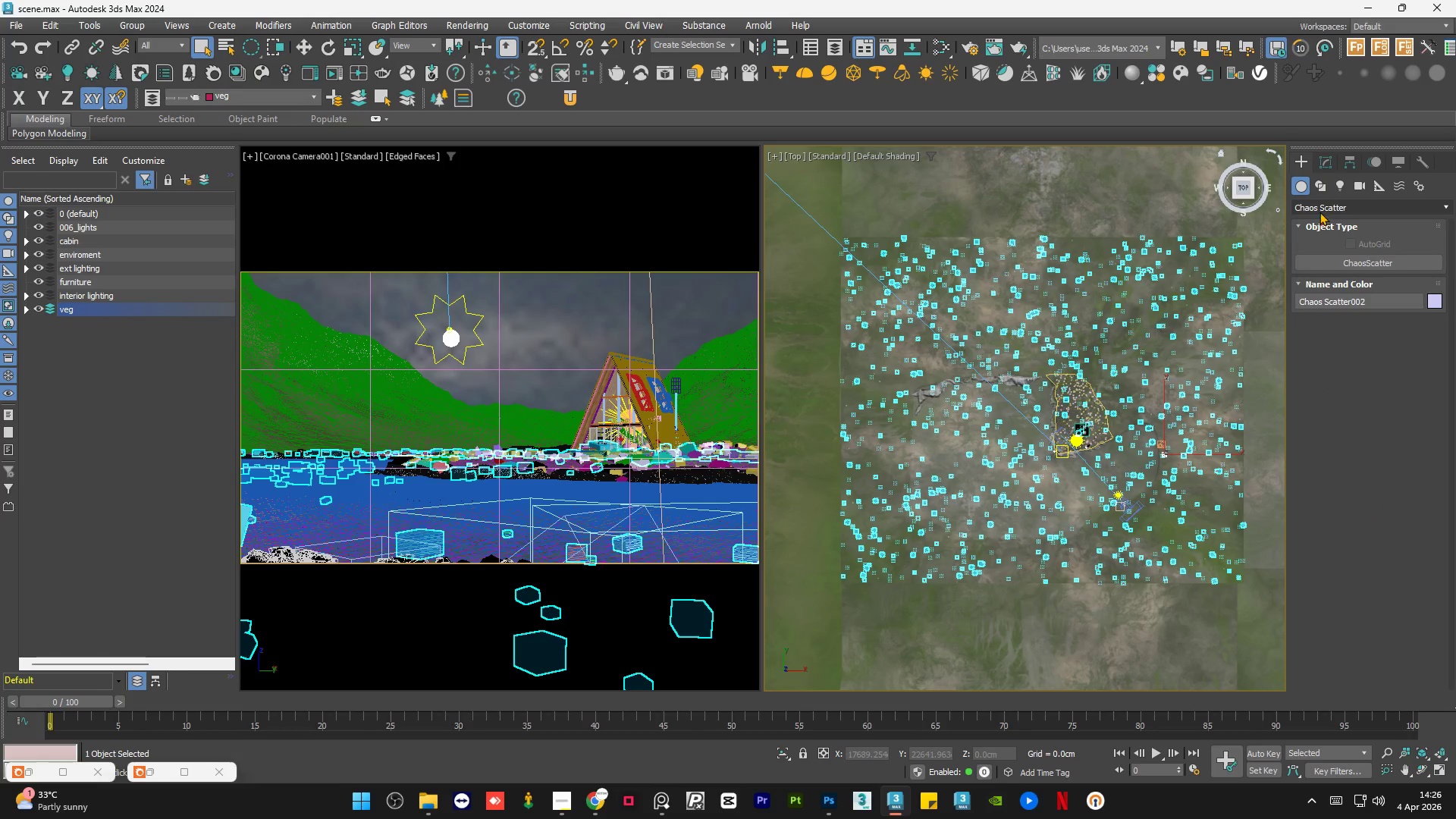 
left_click([1320, 192])
 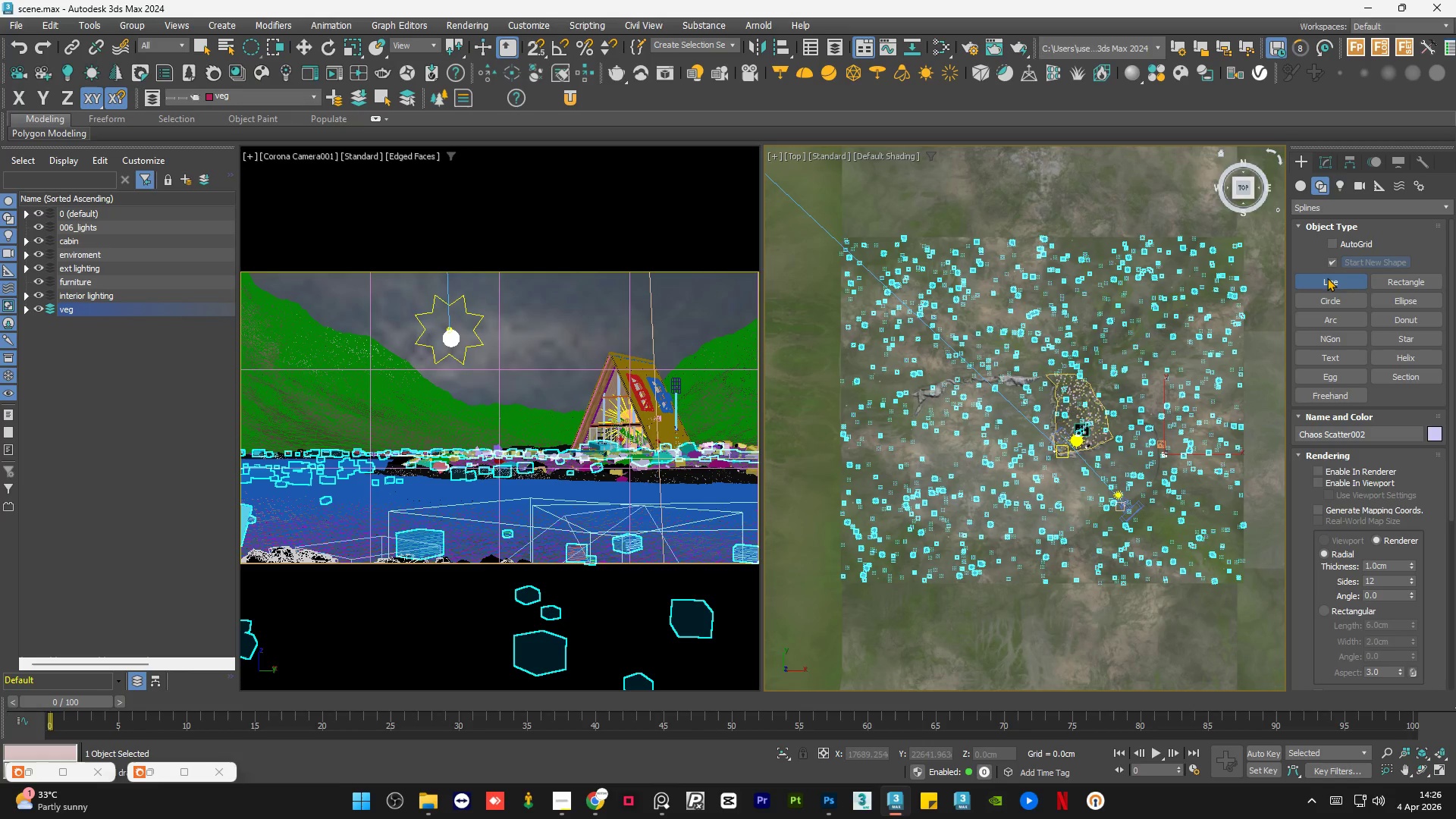 
scroll: coordinate [1134, 372], scroll_direction: up, amount: 3.0
 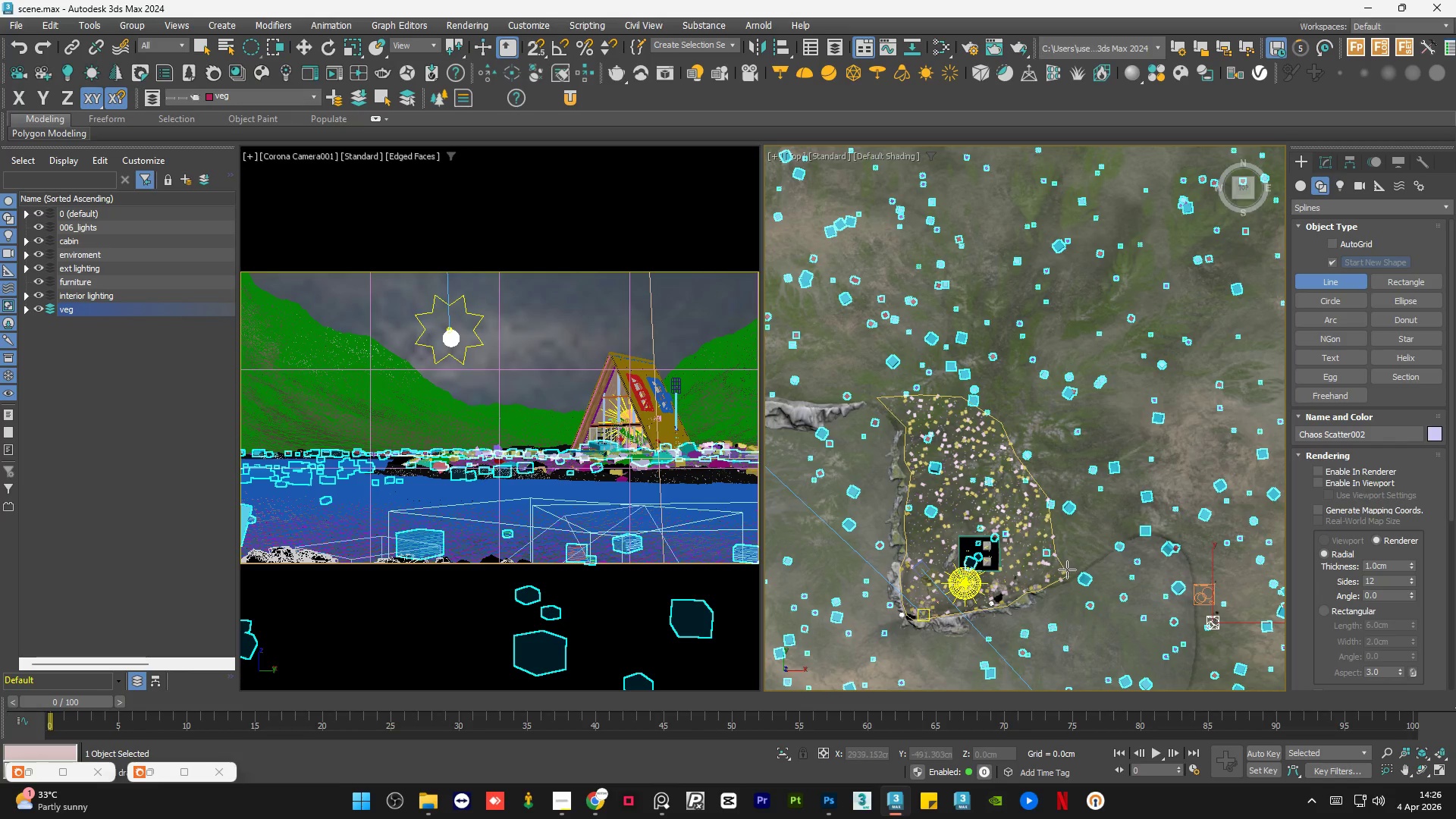 
left_click([1068, 574])
 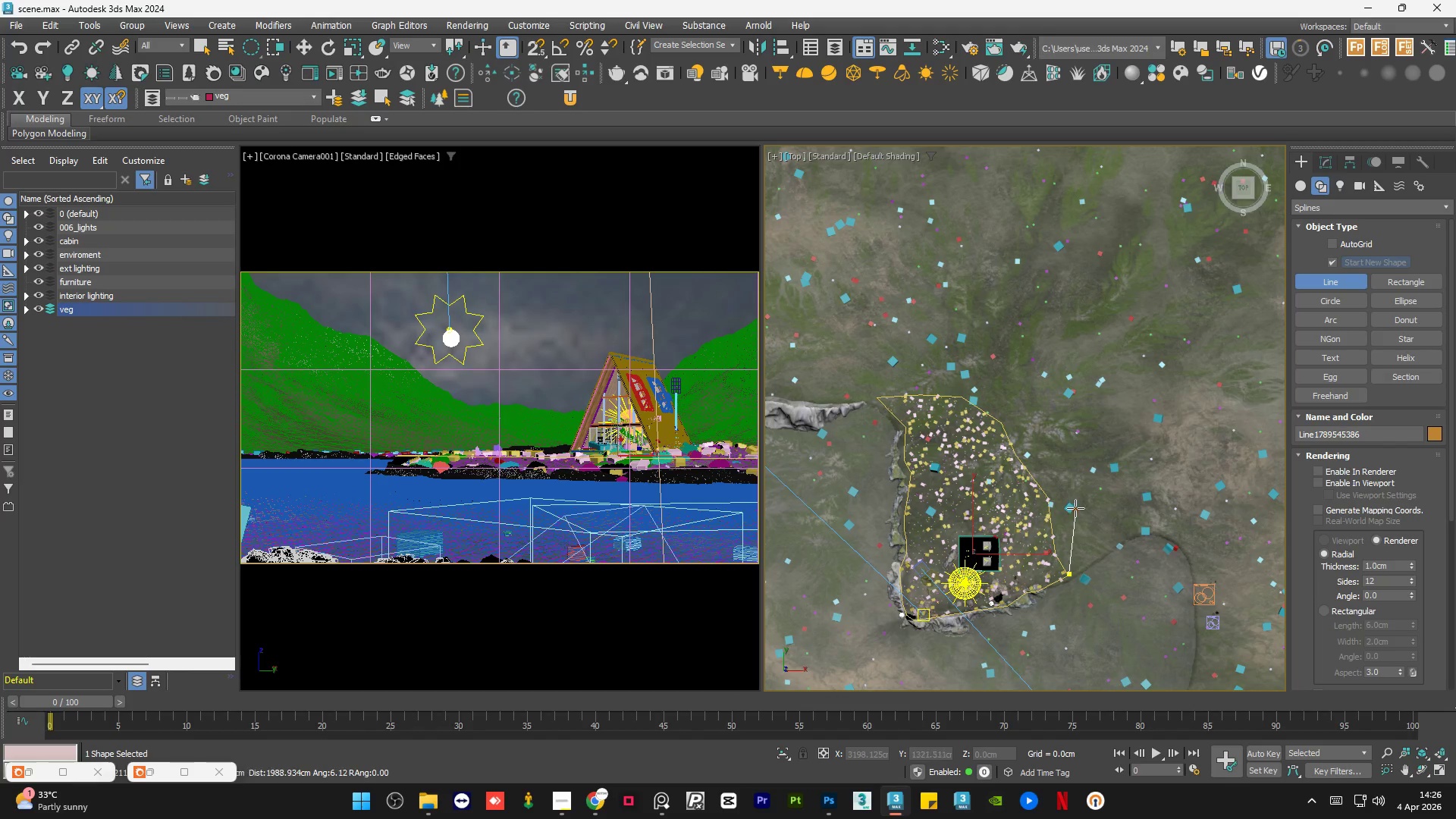 
left_click([1076, 496])
 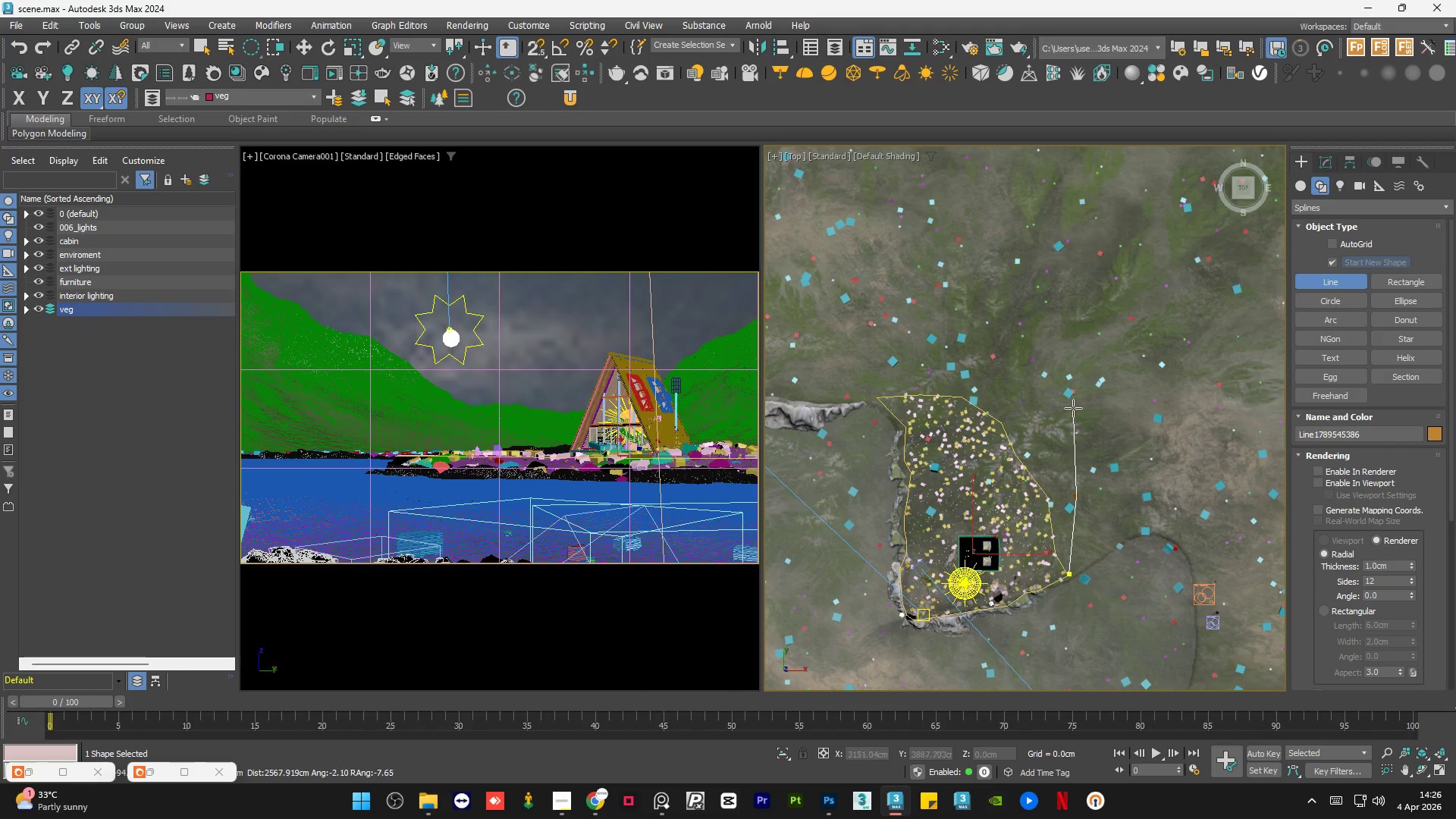 
left_click([1073, 408])
 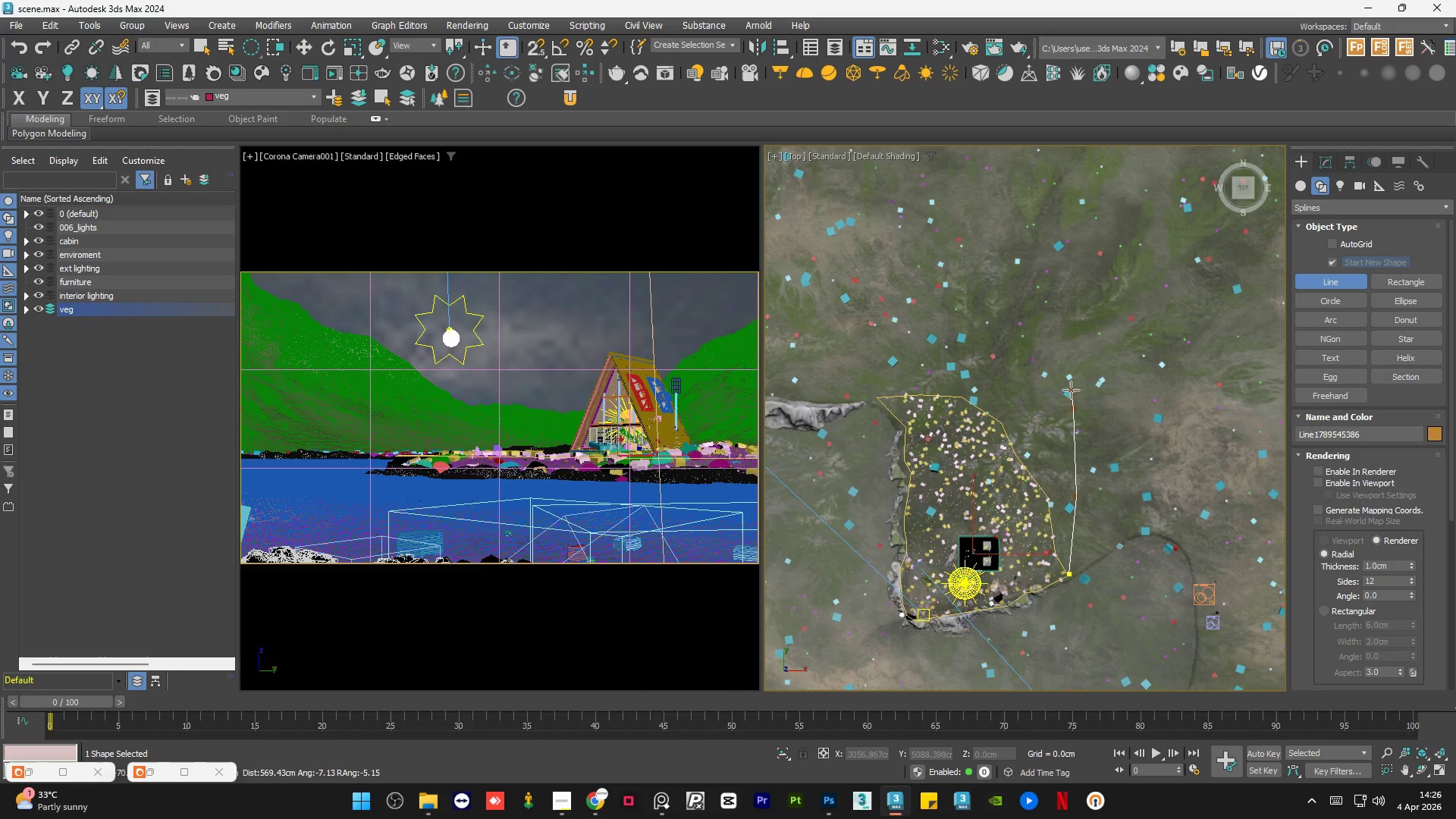 
scroll: coordinate [1071, 390], scroll_direction: down, amount: 2.0
 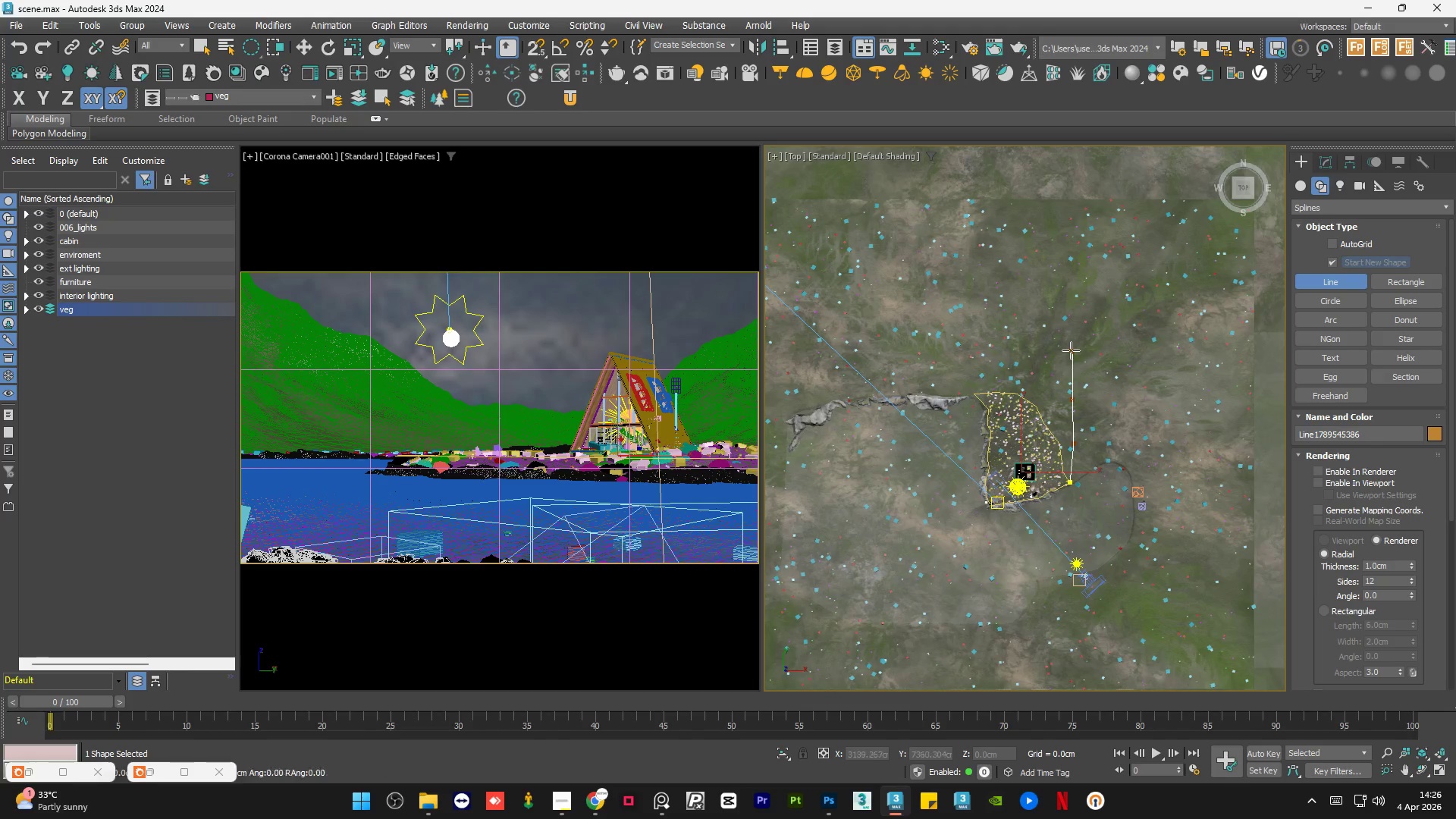 
double_click([1053, 322])
 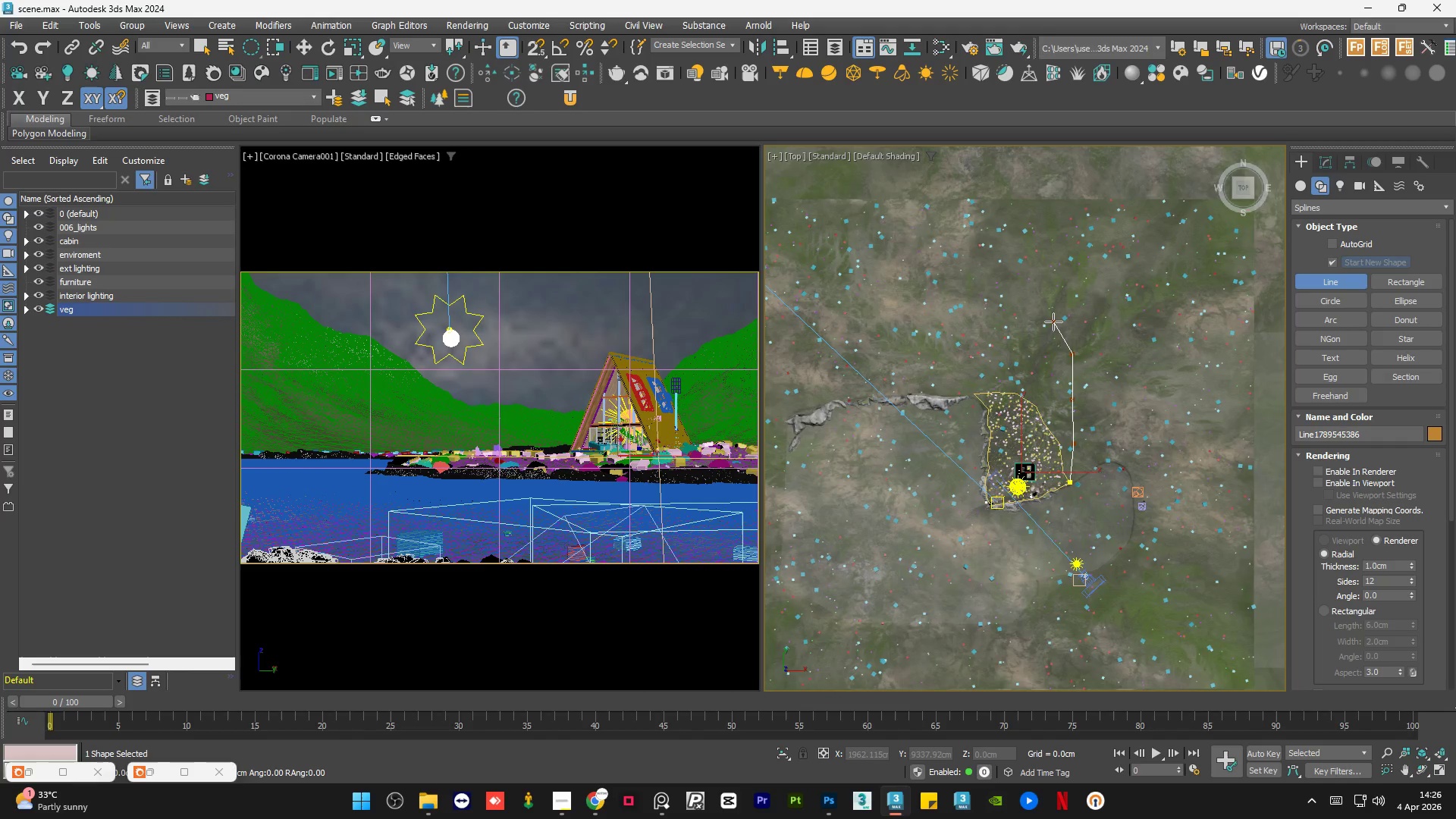 
scroll: coordinate [1053, 322], scroll_direction: down, amount: 1.0
 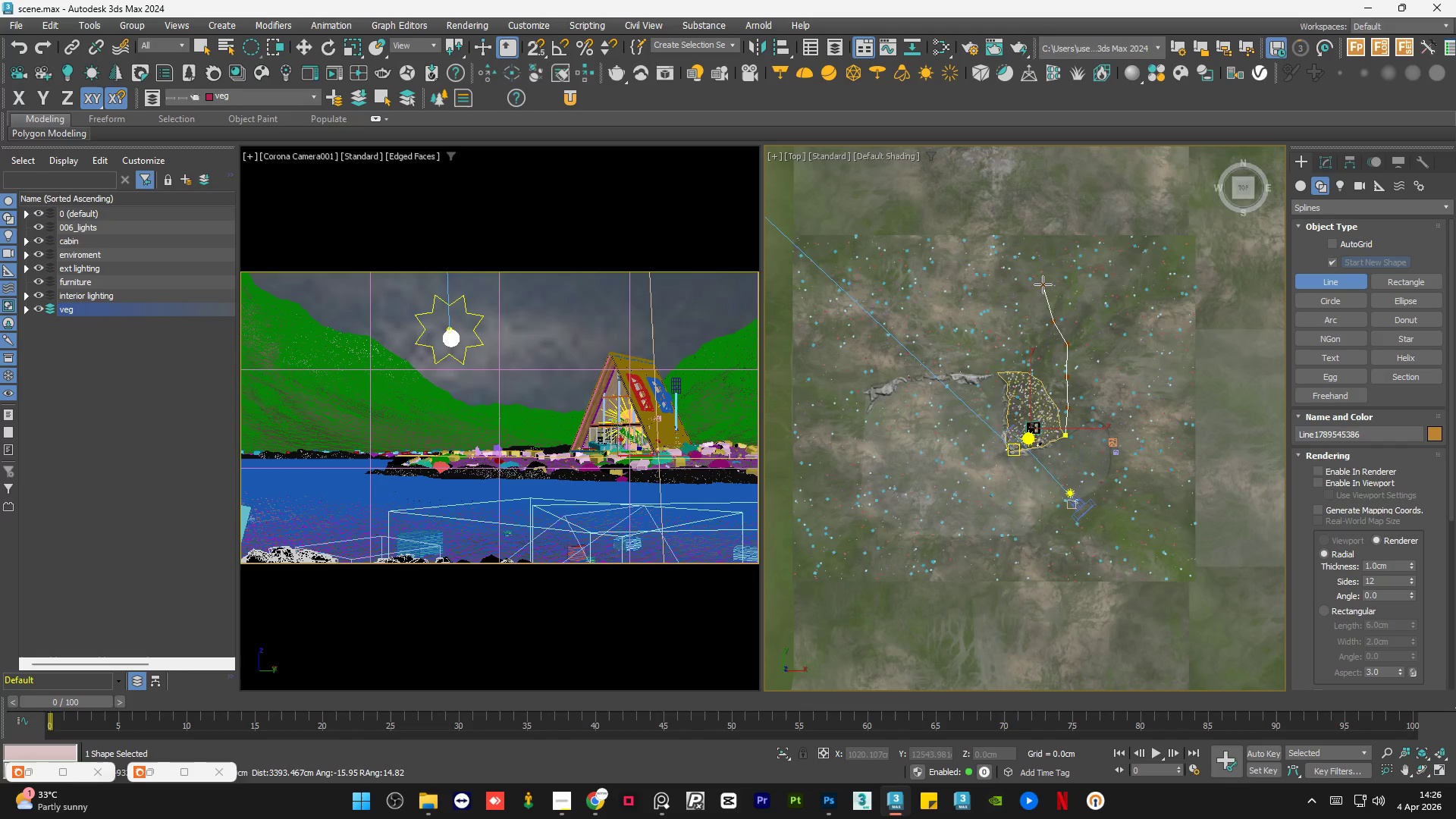 
left_click([1043, 284])
 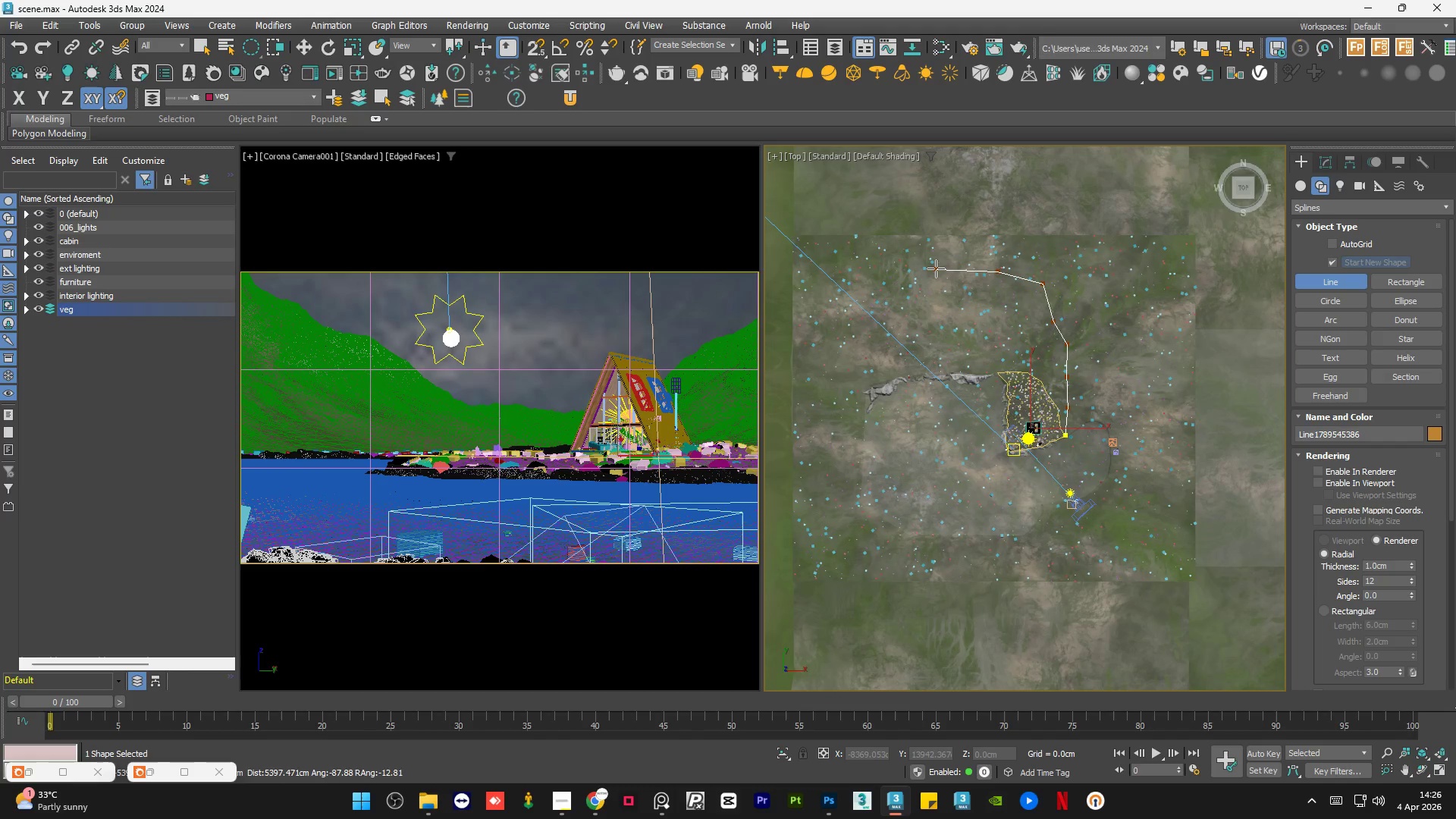 
triple_click([863, 281])
 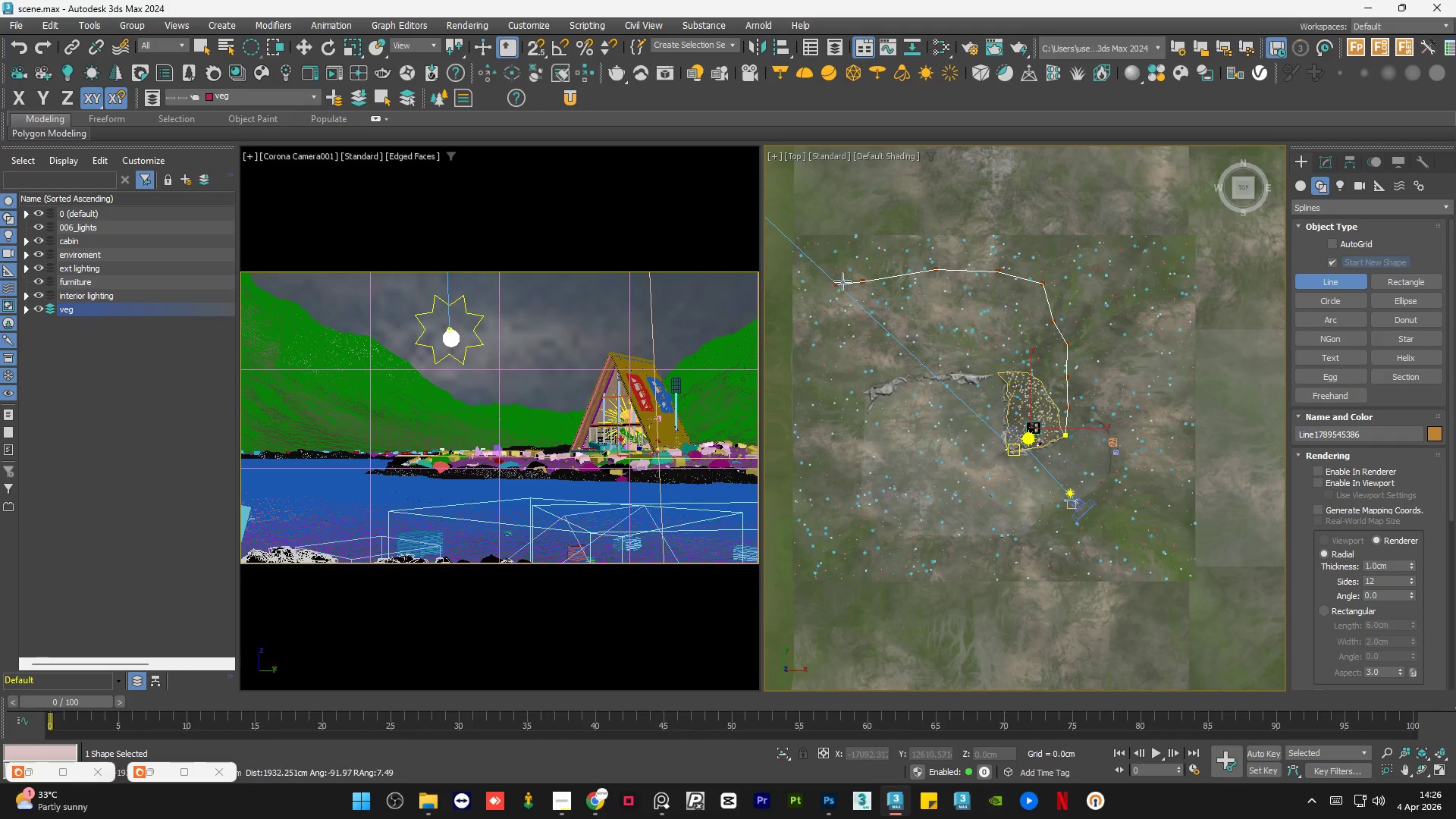 
left_click([849, 271])
 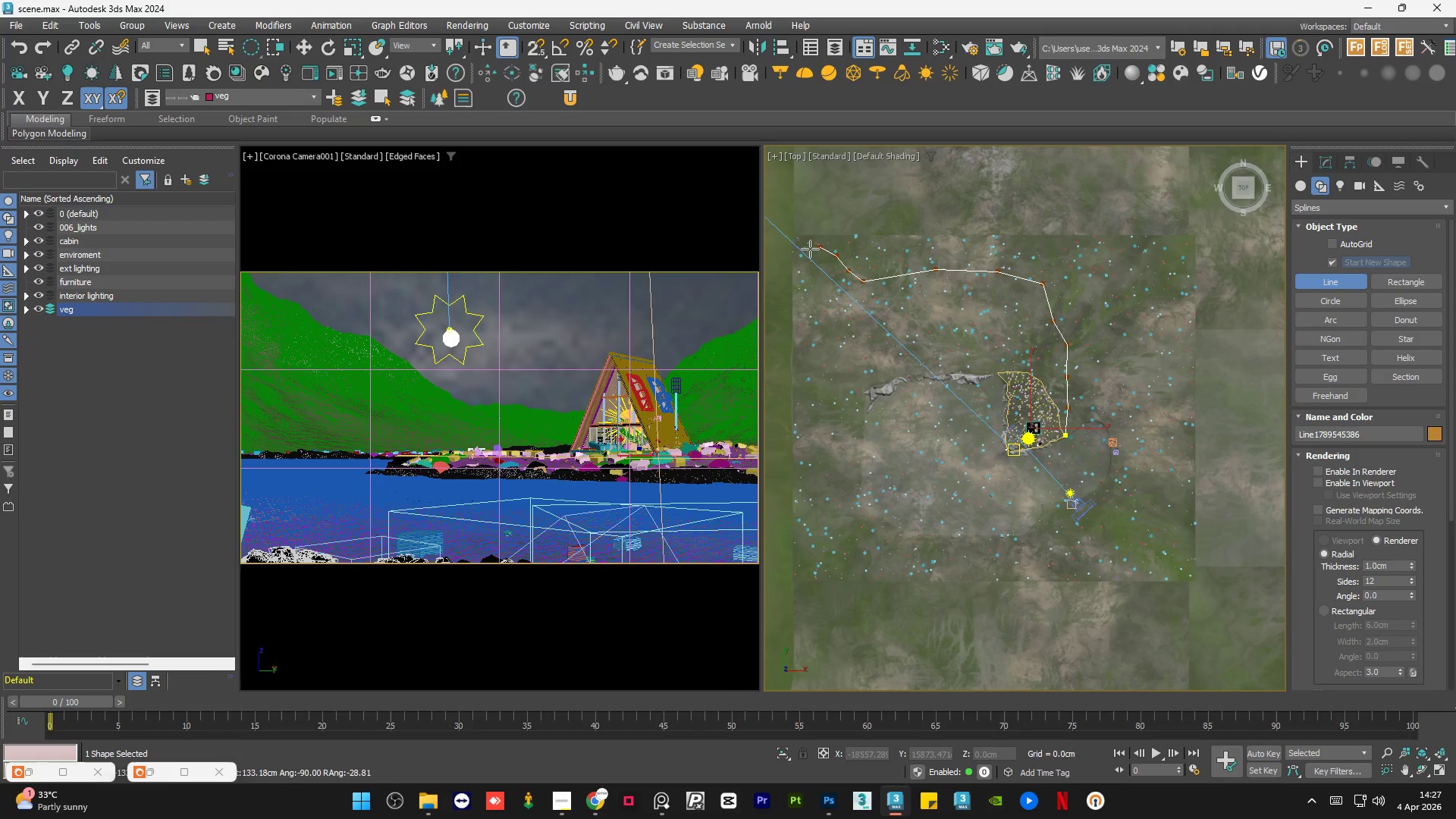 
left_click([795, 259])
 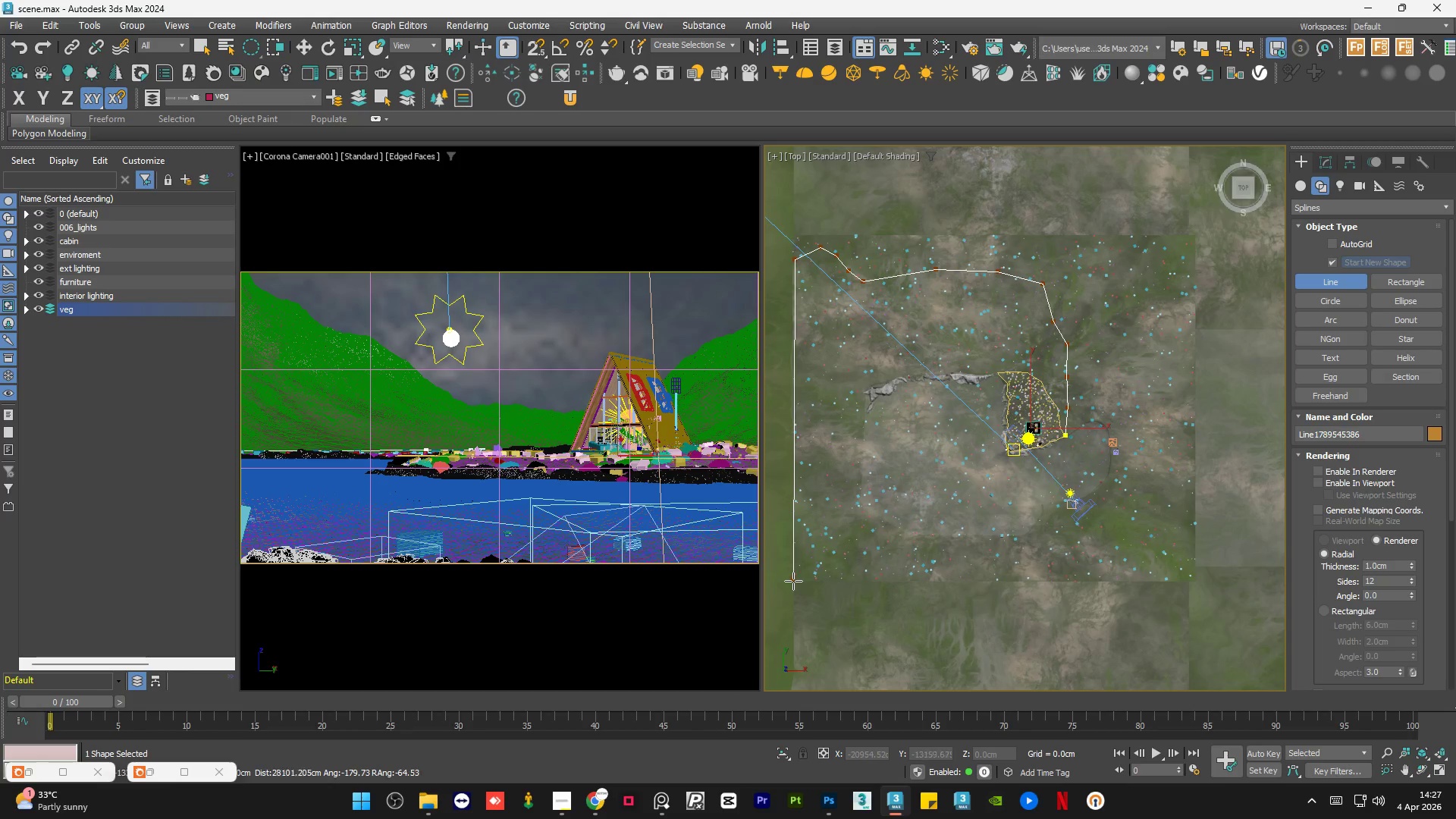 
left_click([795, 577])
 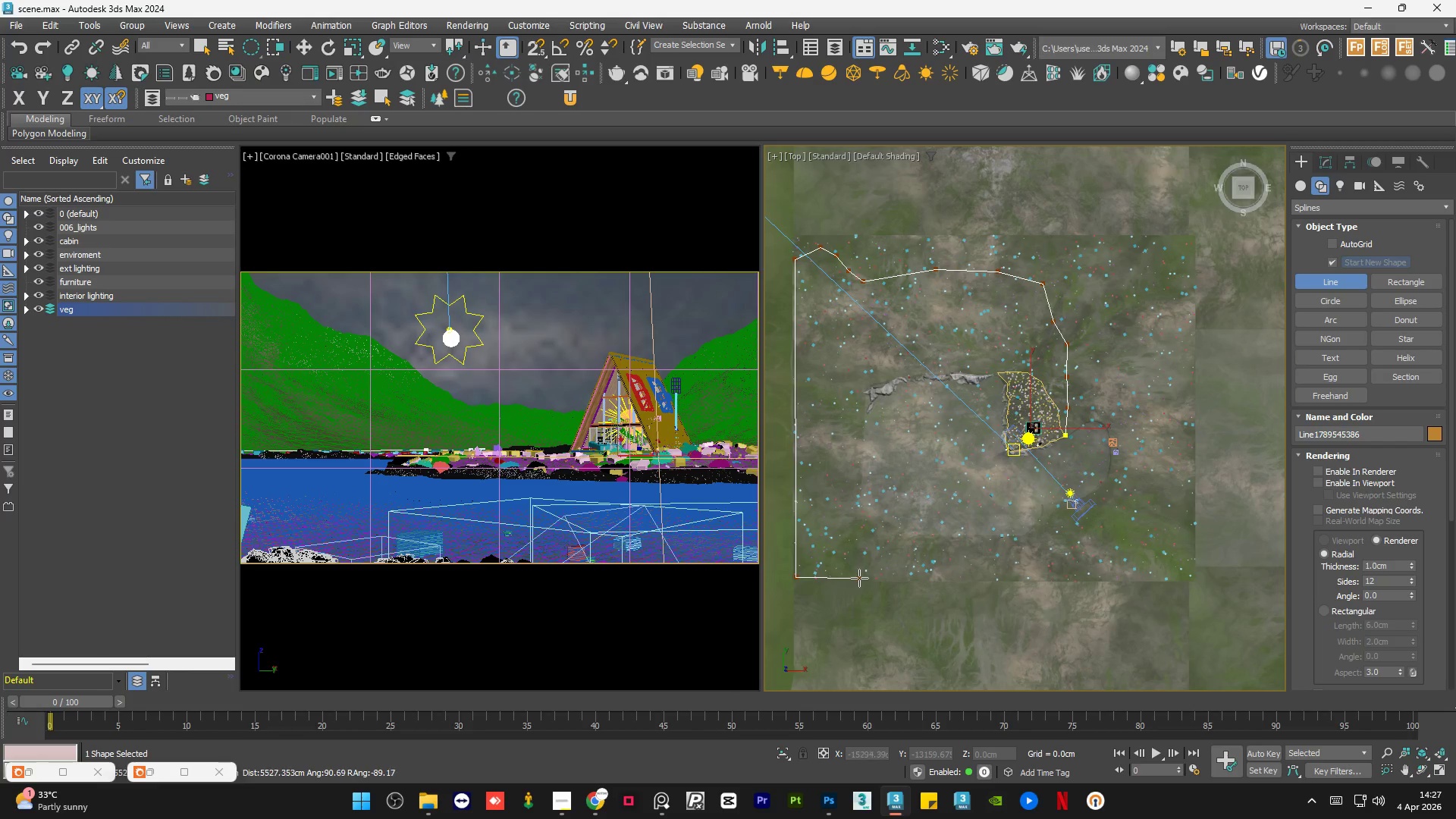 
left_click([861, 578])
 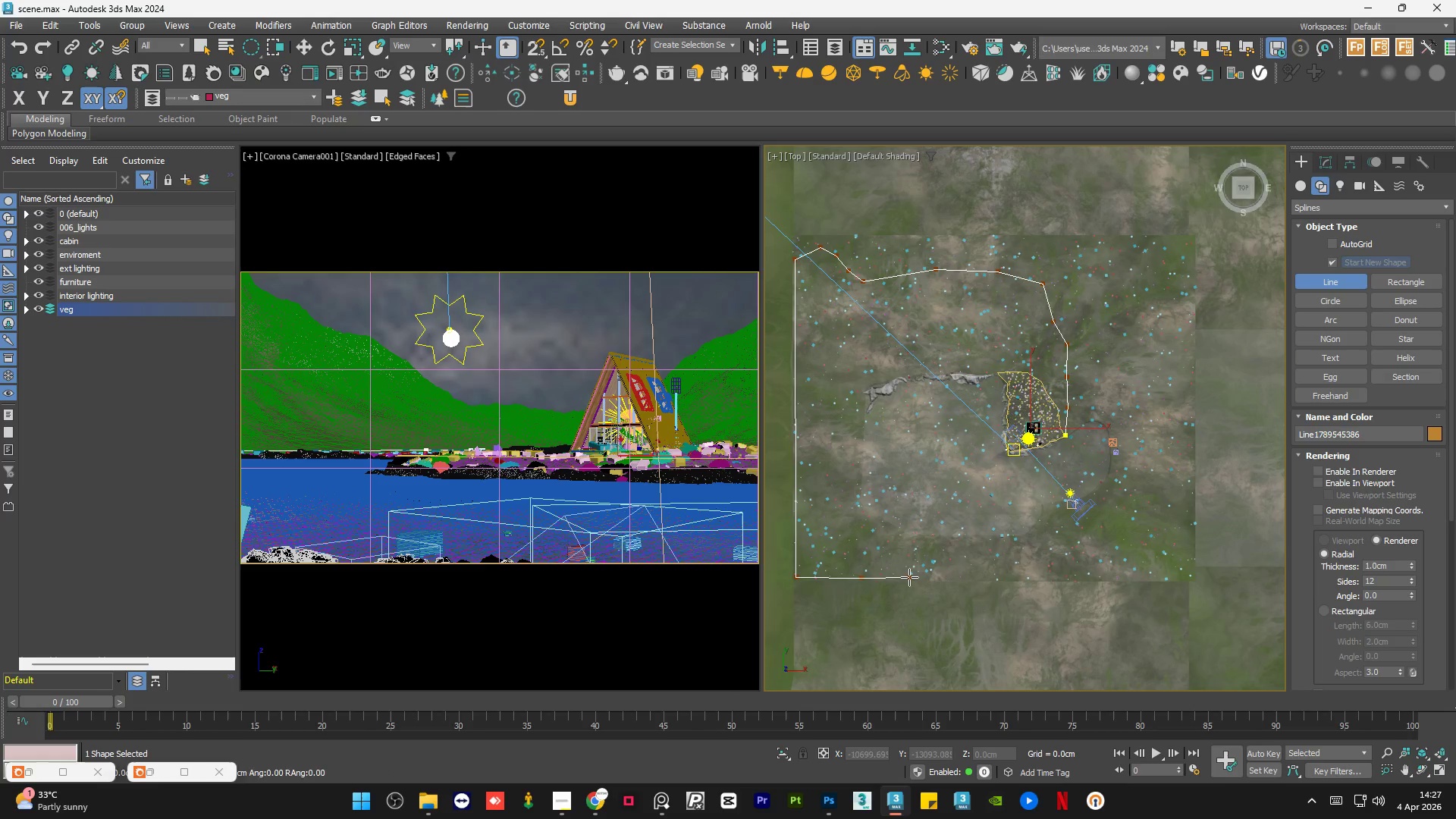 
double_click([921, 570])
 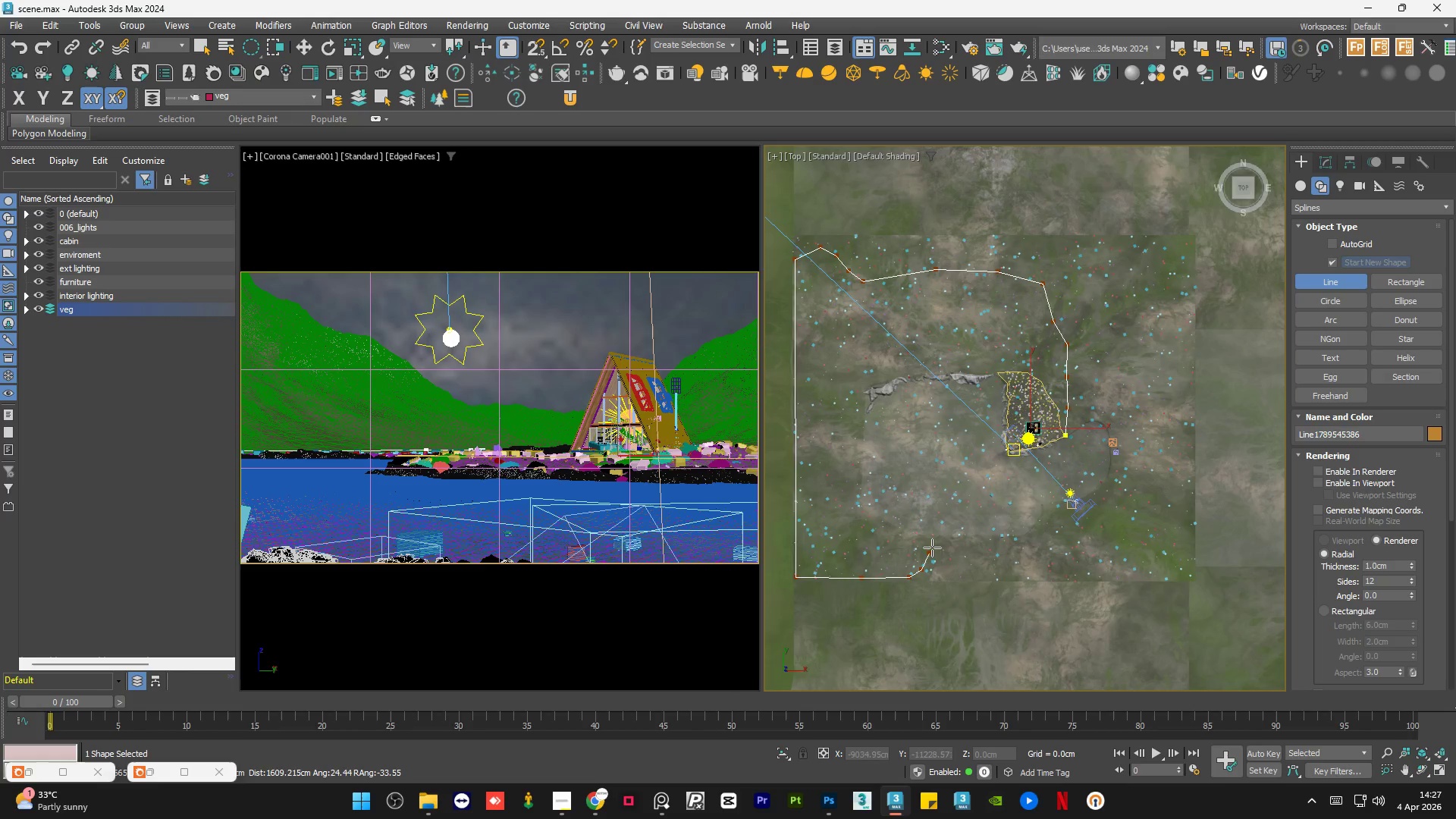 
left_click([933, 541])
 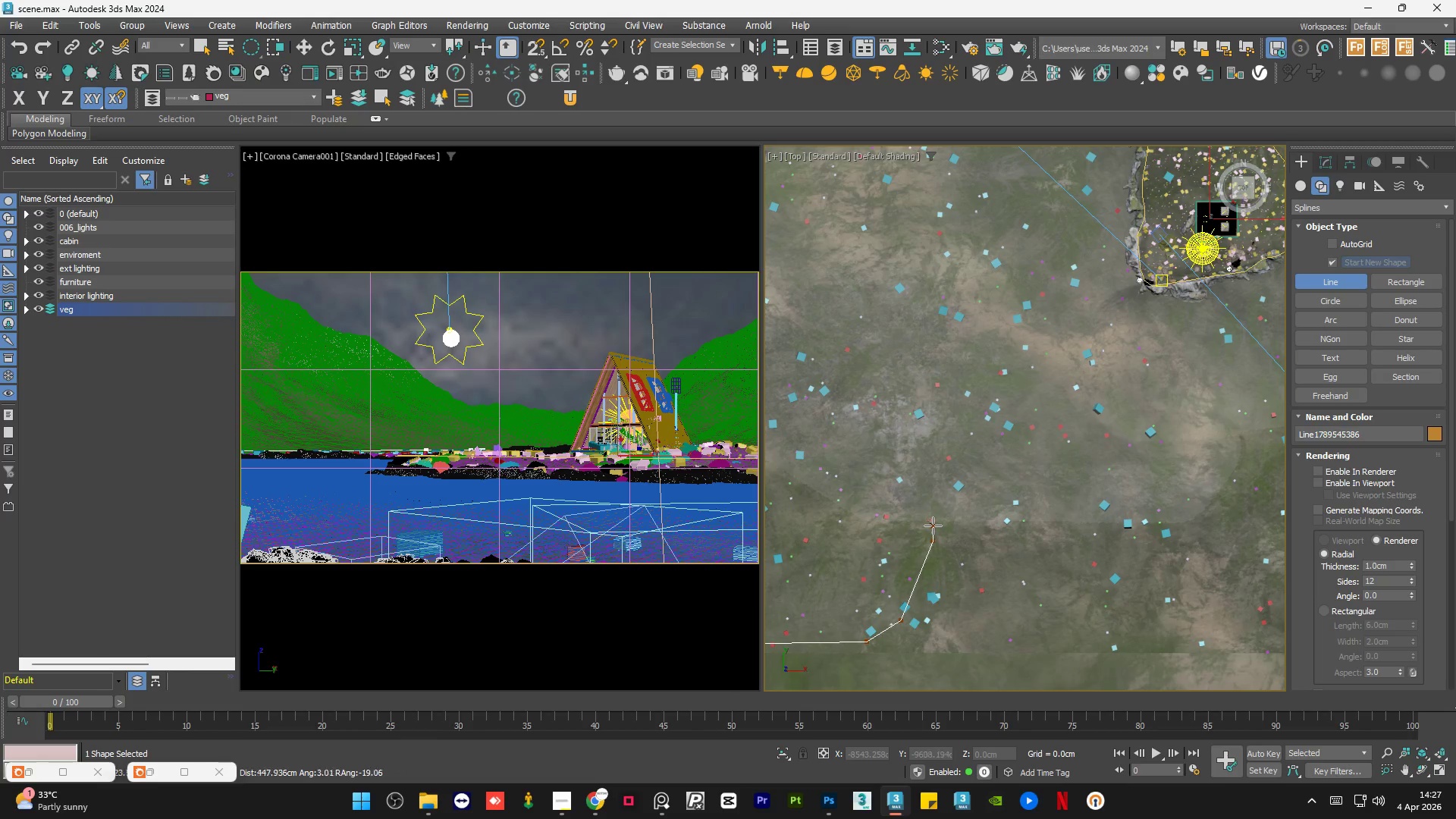 
scroll: coordinate [933, 541], scroll_direction: up, amount: 3.0
 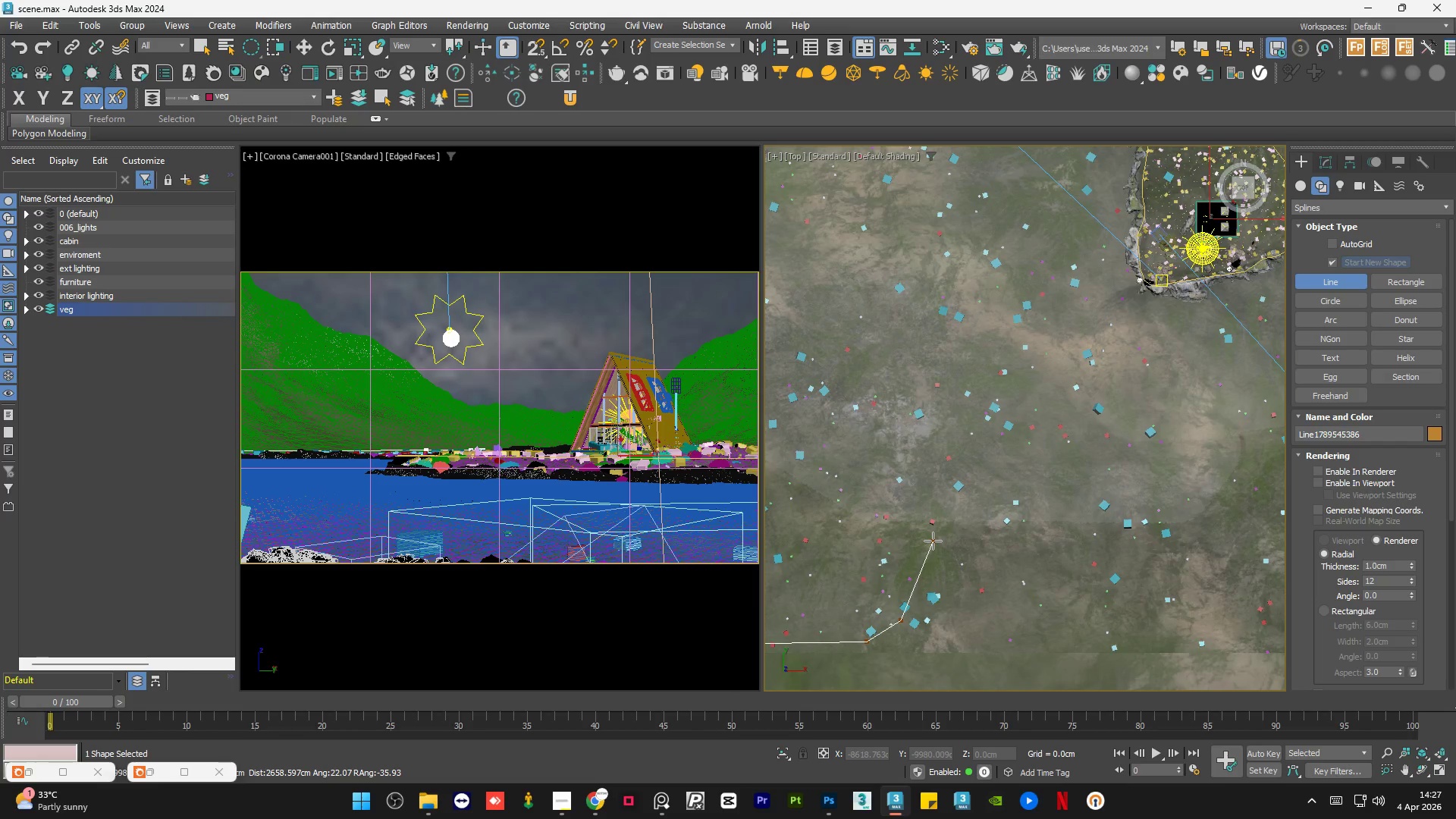 
left_click([932, 525])
 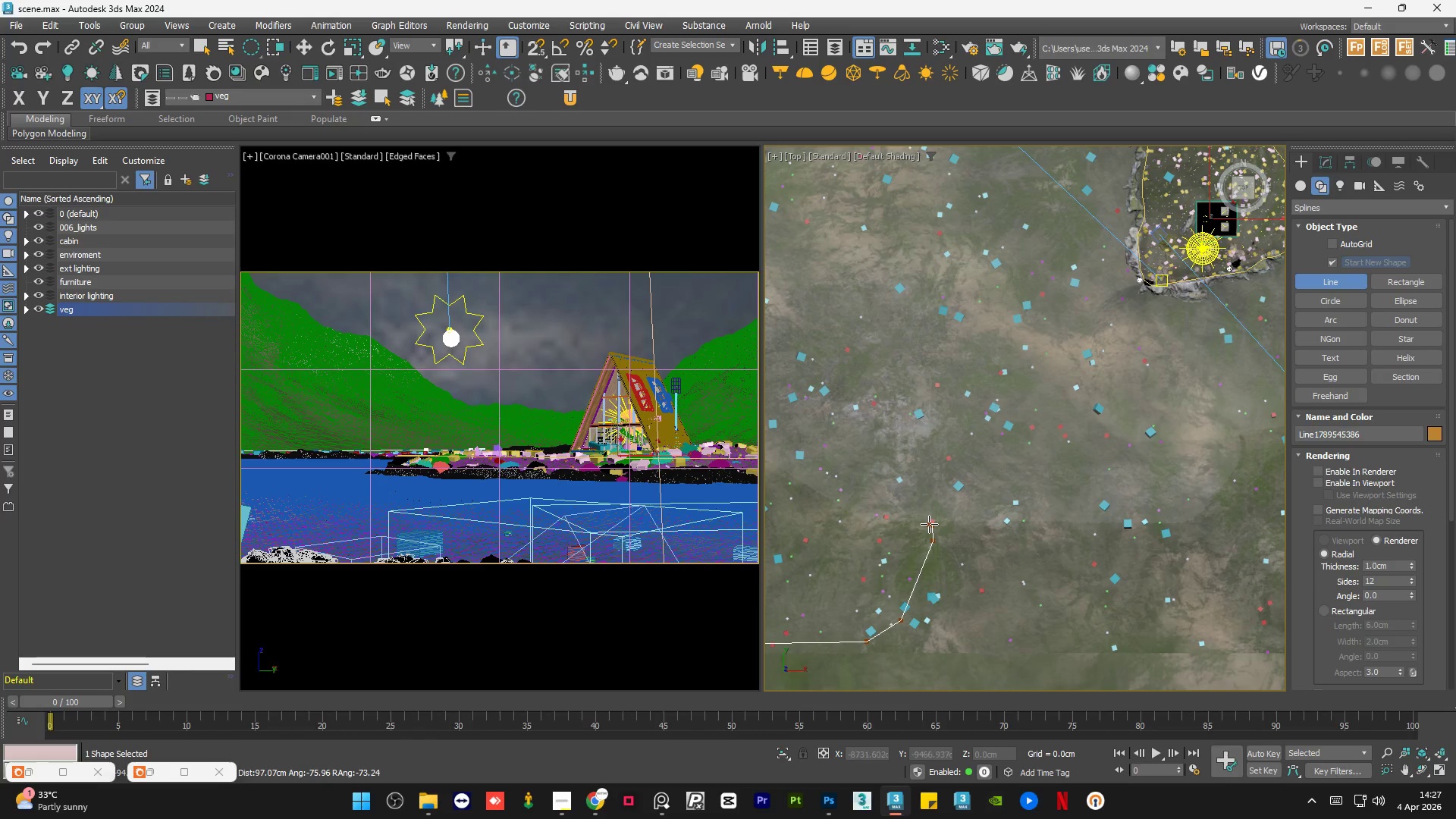 
scroll: coordinate [928, 523], scroll_direction: up, amount: 3.0
 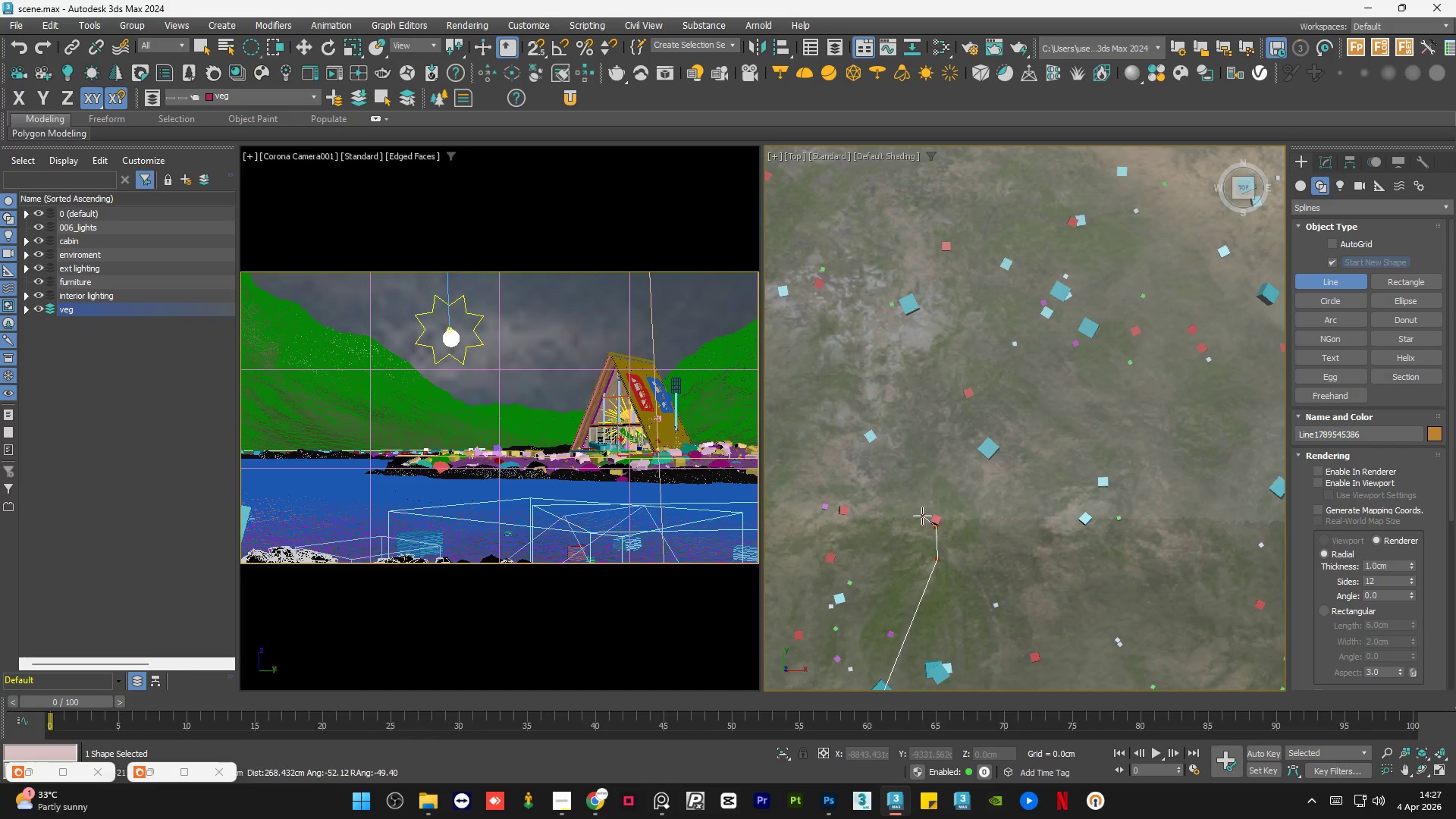 
left_click([921, 515])
 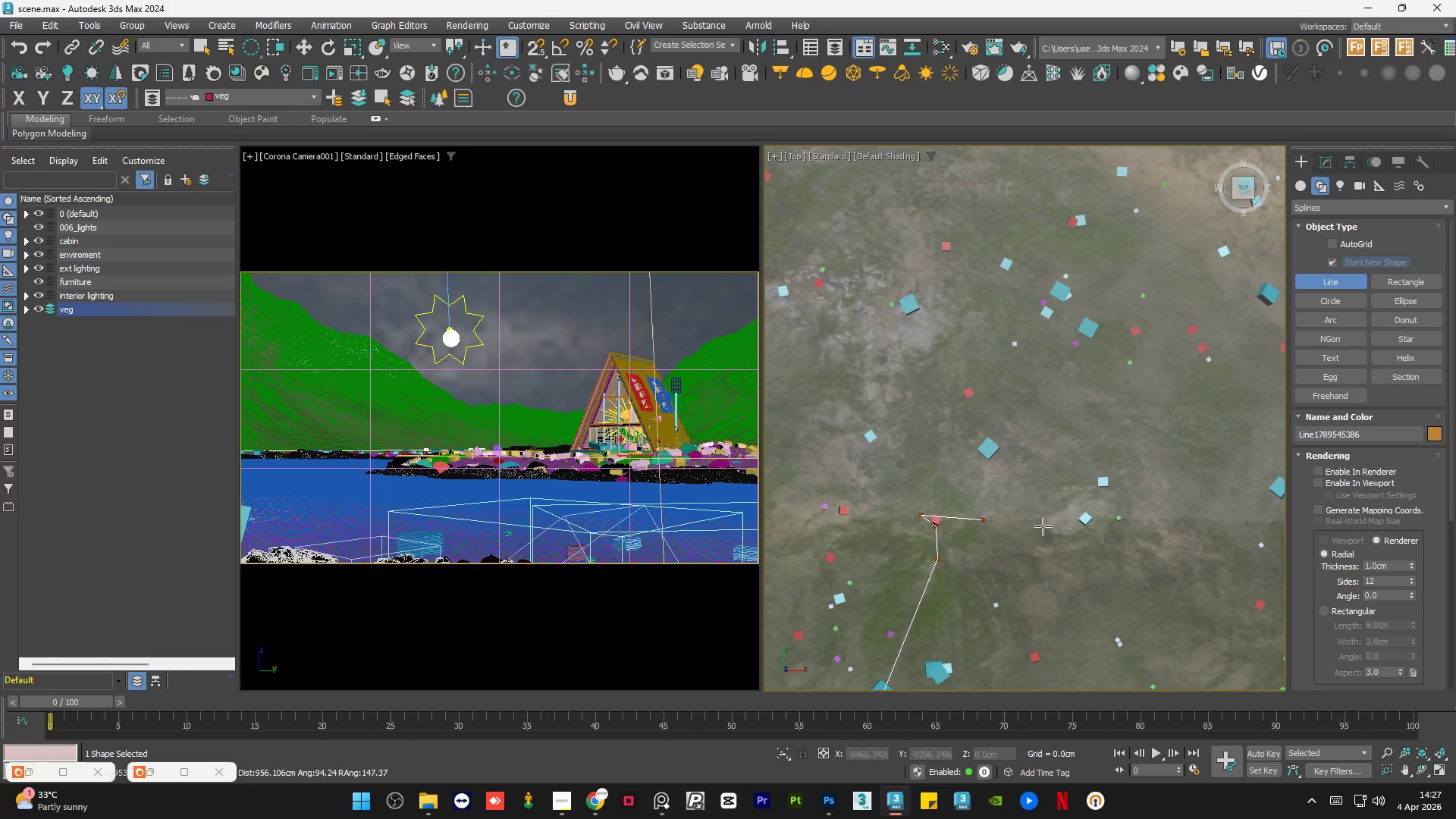 
scroll: coordinate [1085, 532], scroll_direction: down, amount: 2.0
 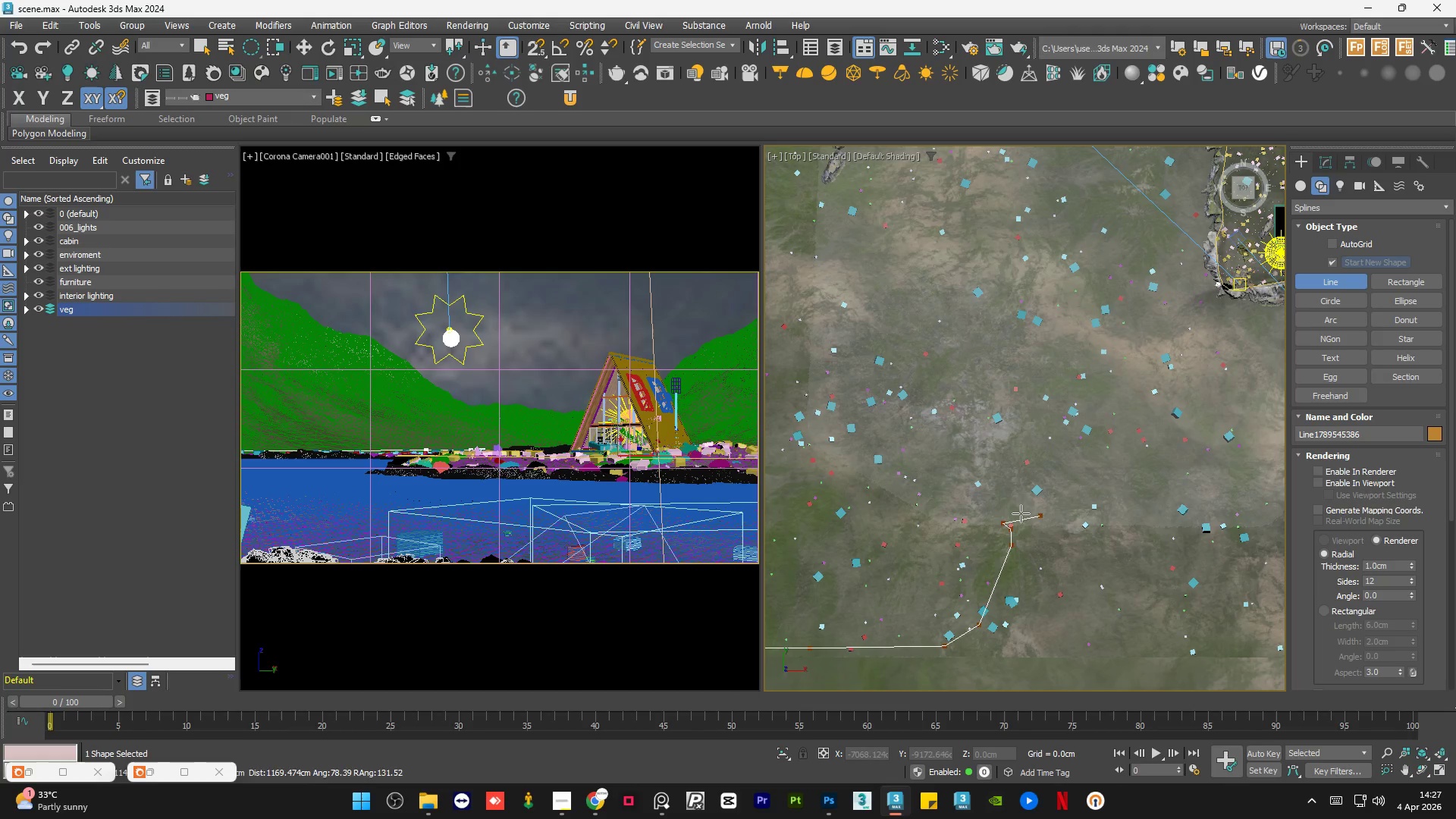 
scroll: coordinate [978, 522], scroll_direction: up, amount: 2.0
 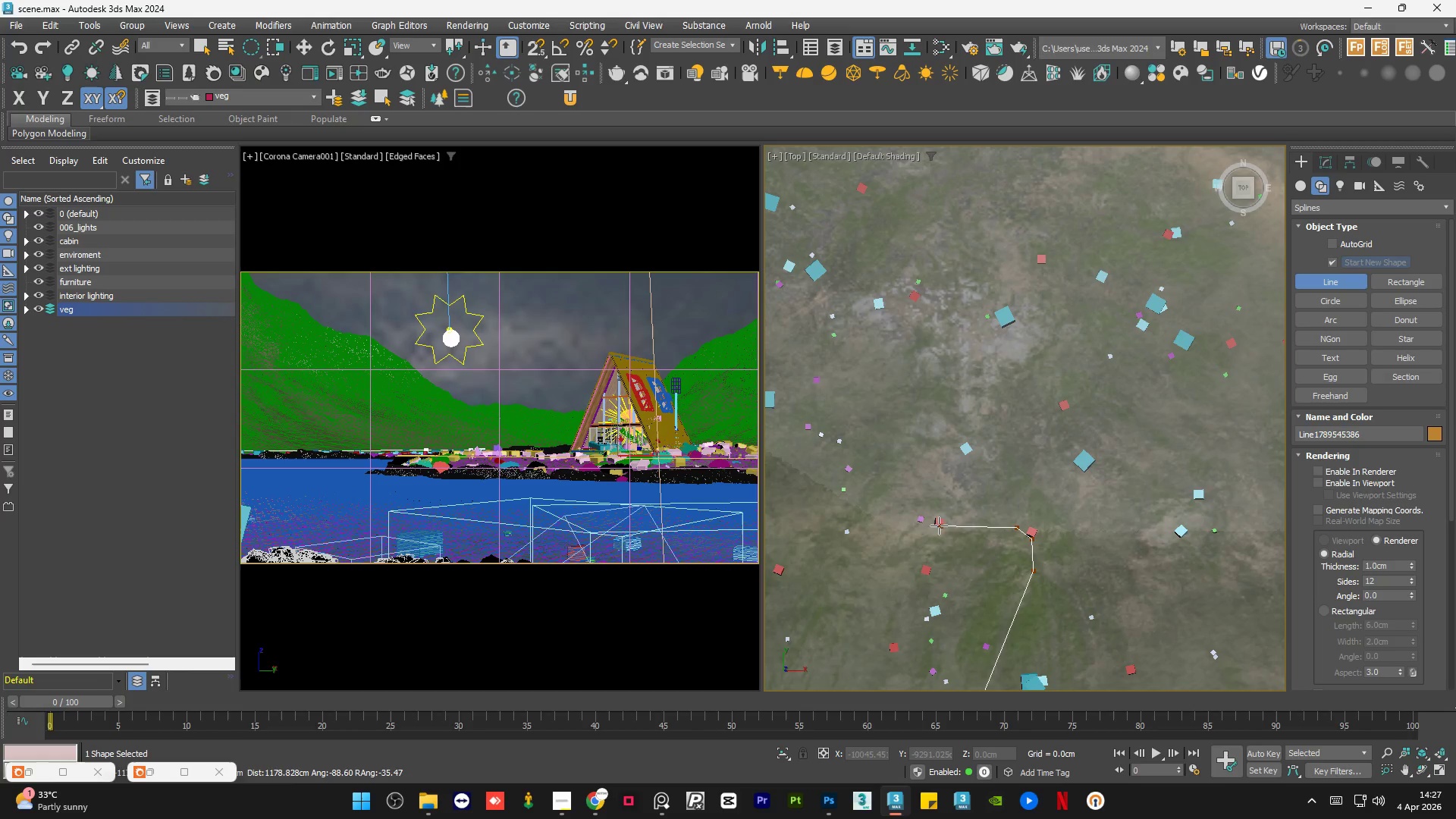 
left_click([934, 526])
 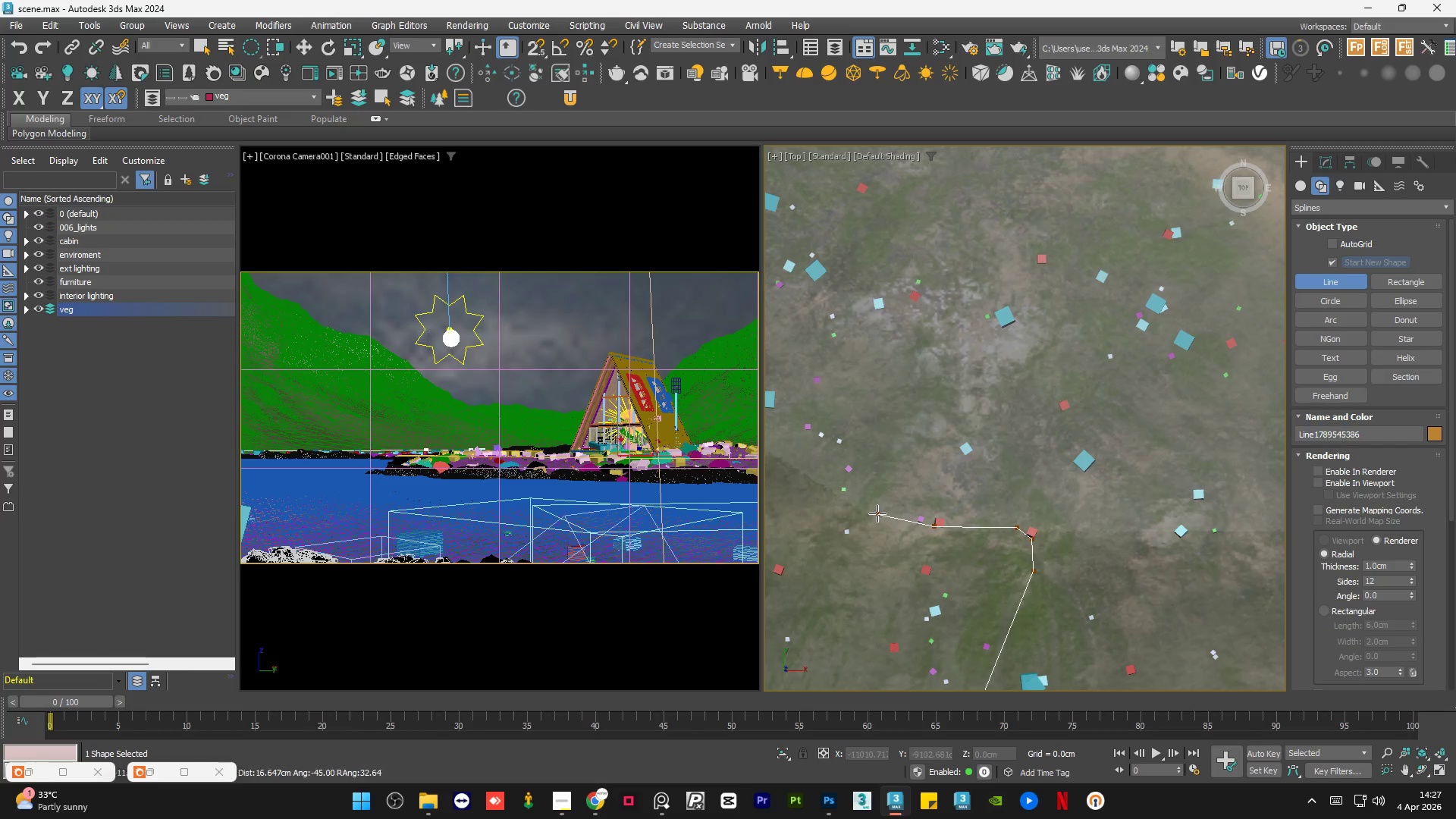 
scroll: coordinate [1188, 548], scroll_direction: down, amount: 3.0
 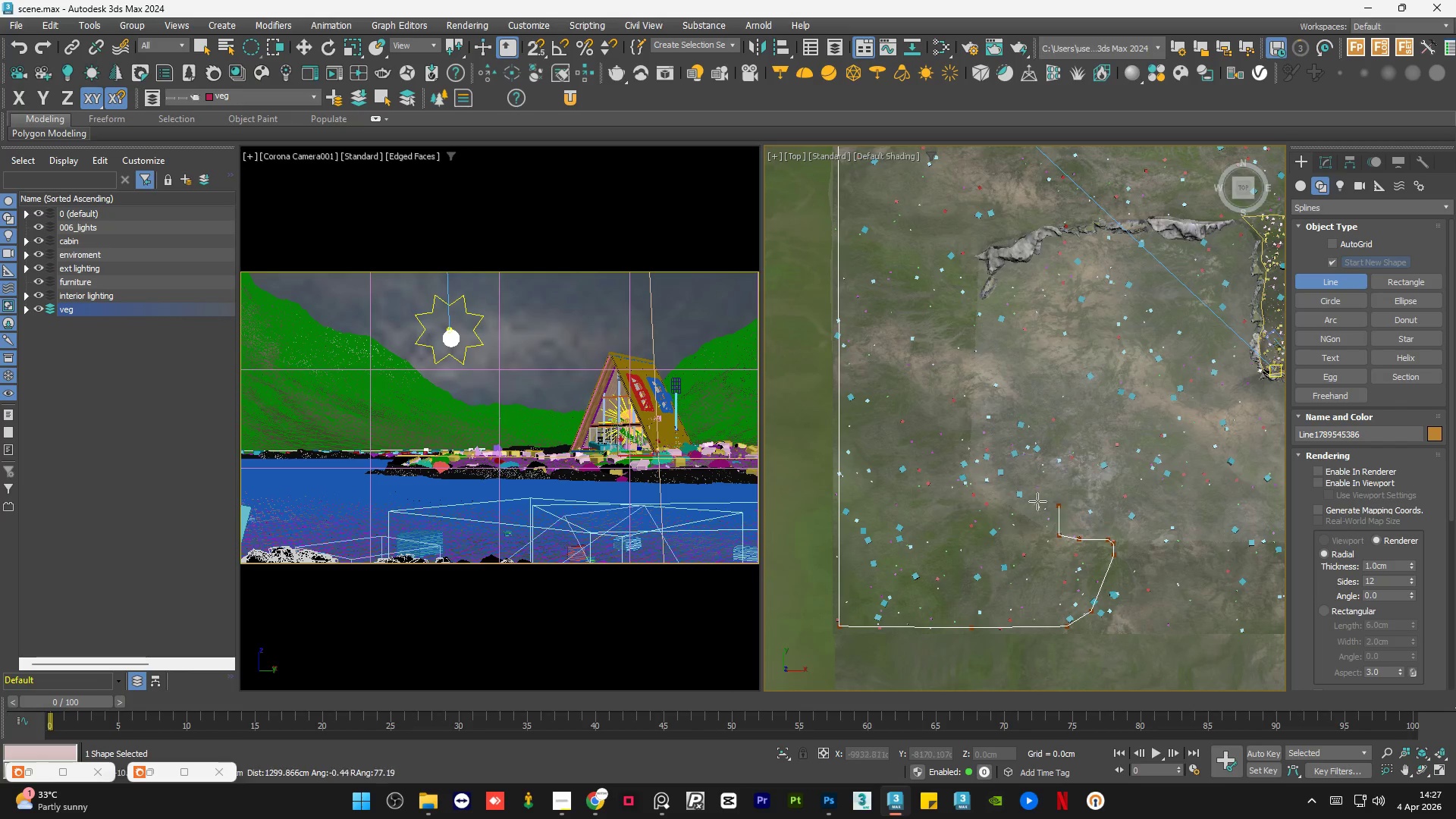 
scroll: coordinate [1026, 500], scroll_direction: up, amount: 3.0
 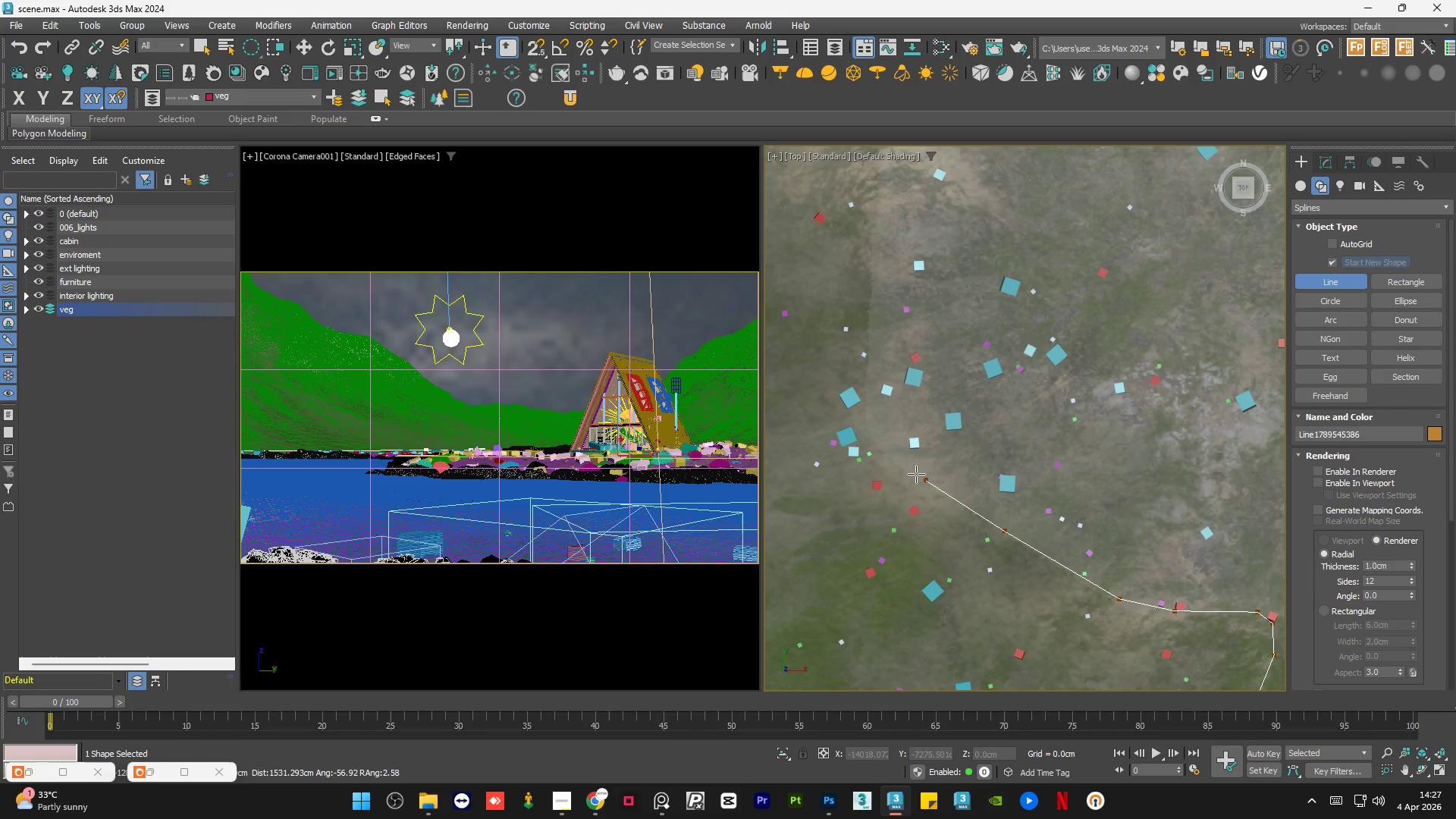 
left_click_drag(start_coordinate=[898, 471], to_coordinate=[894, 467])
 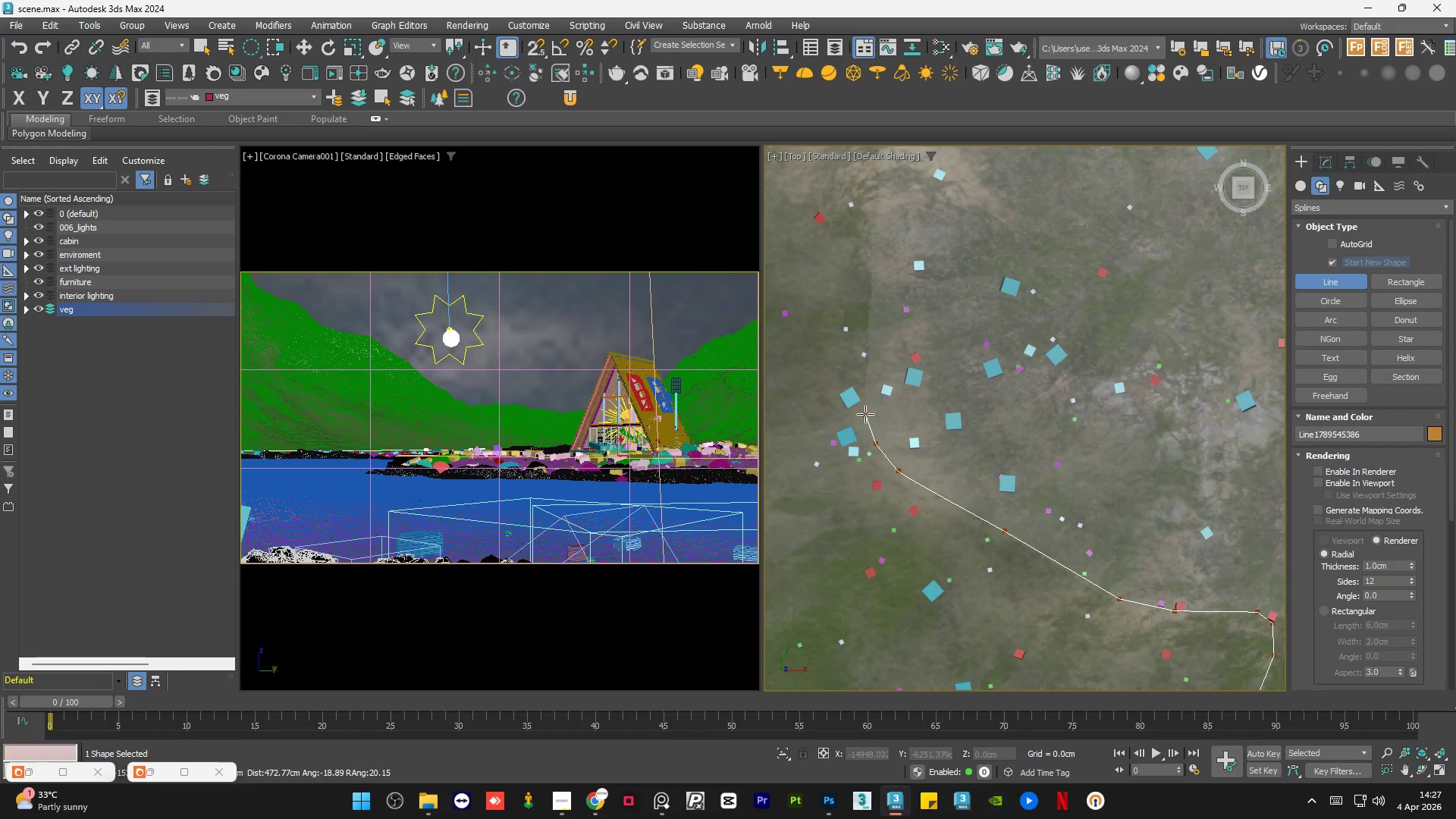 
scroll: coordinate [974, 545], scroll_direction: down, amount: 3.0
 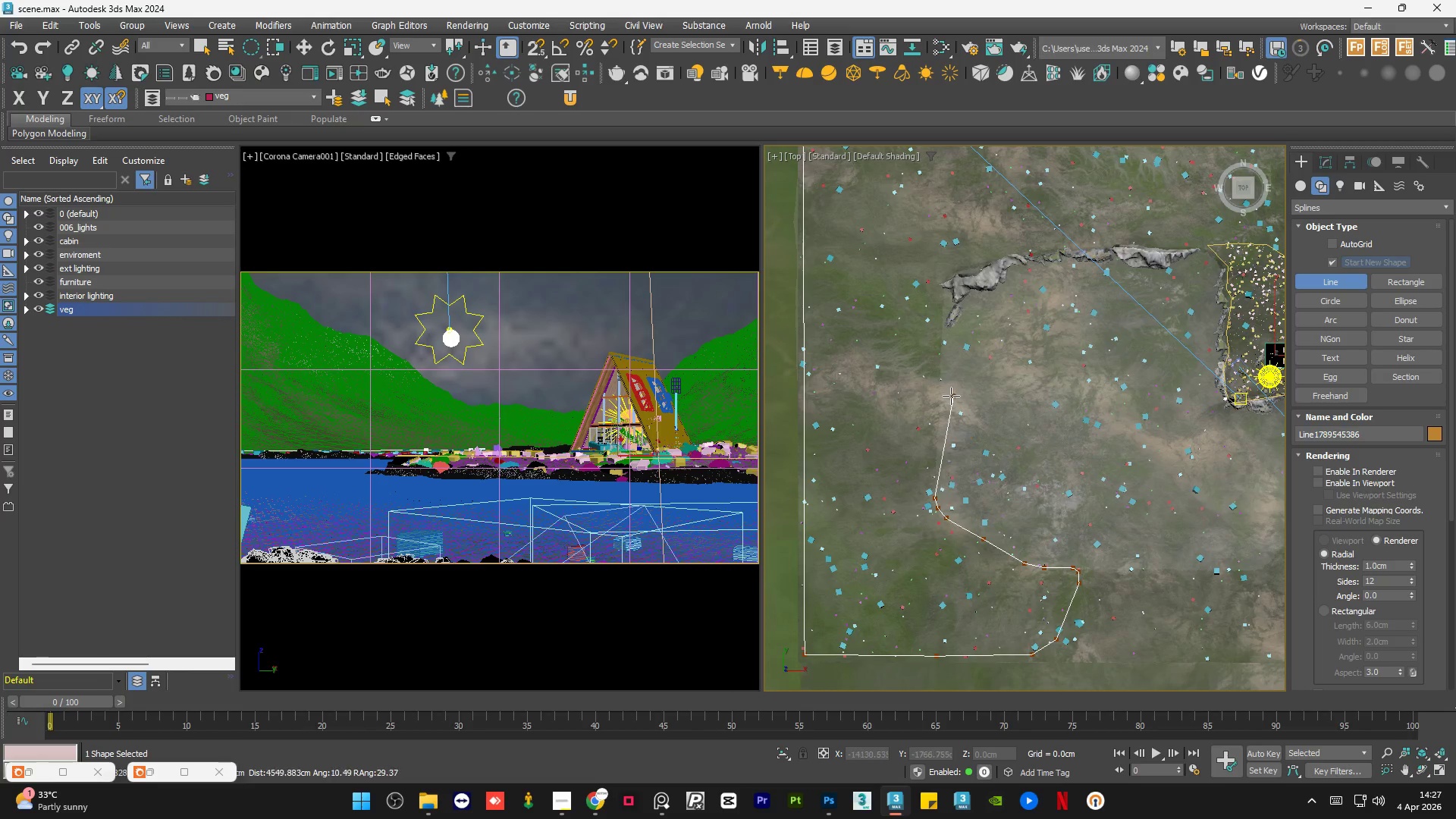 
scroll: coordinate [950, 397], scroll_direction: up, amount: 2.0
 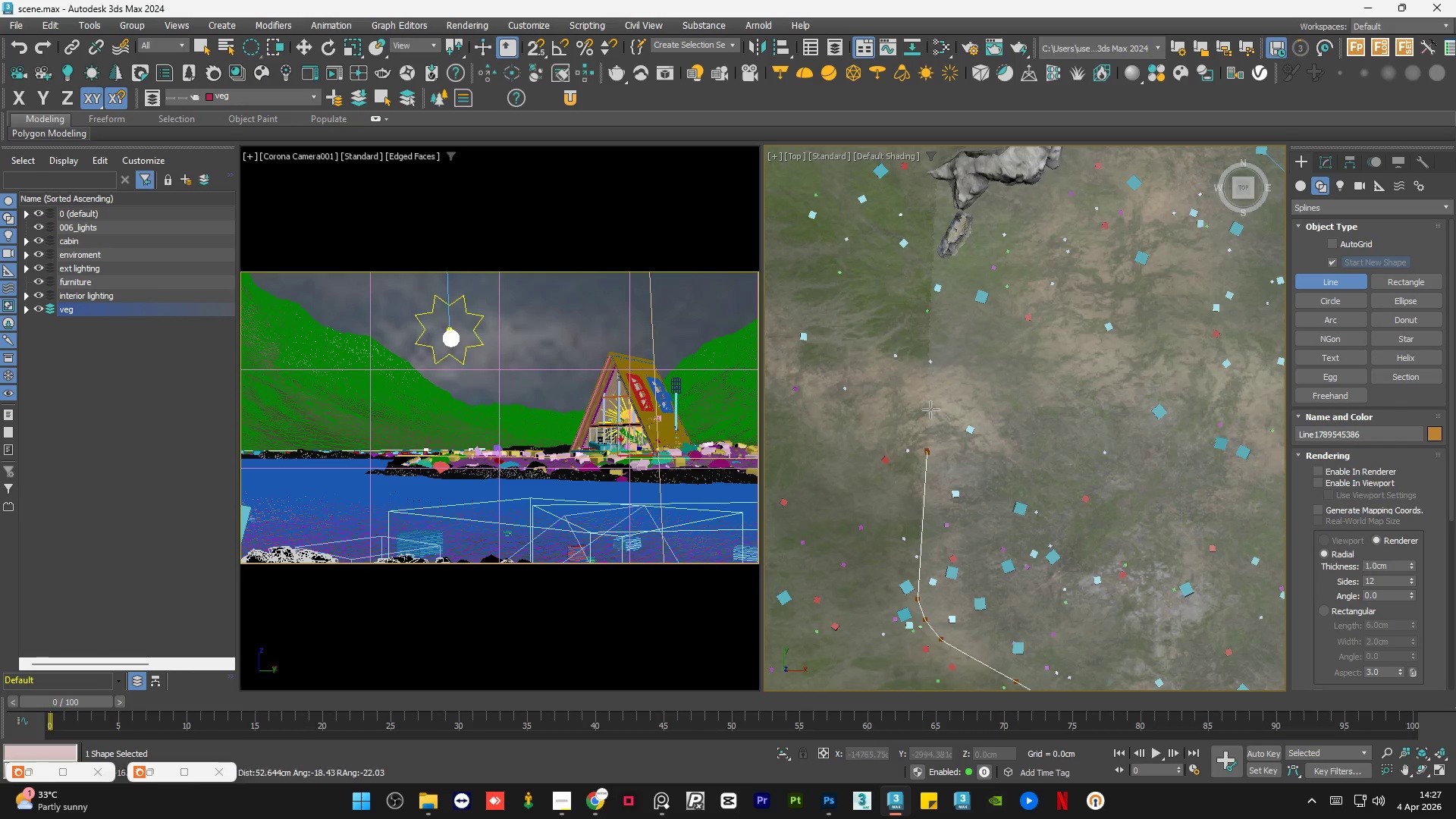 
left_click_drag(start_coordinate=[934, 384], to_coordinate=[933, 378])
 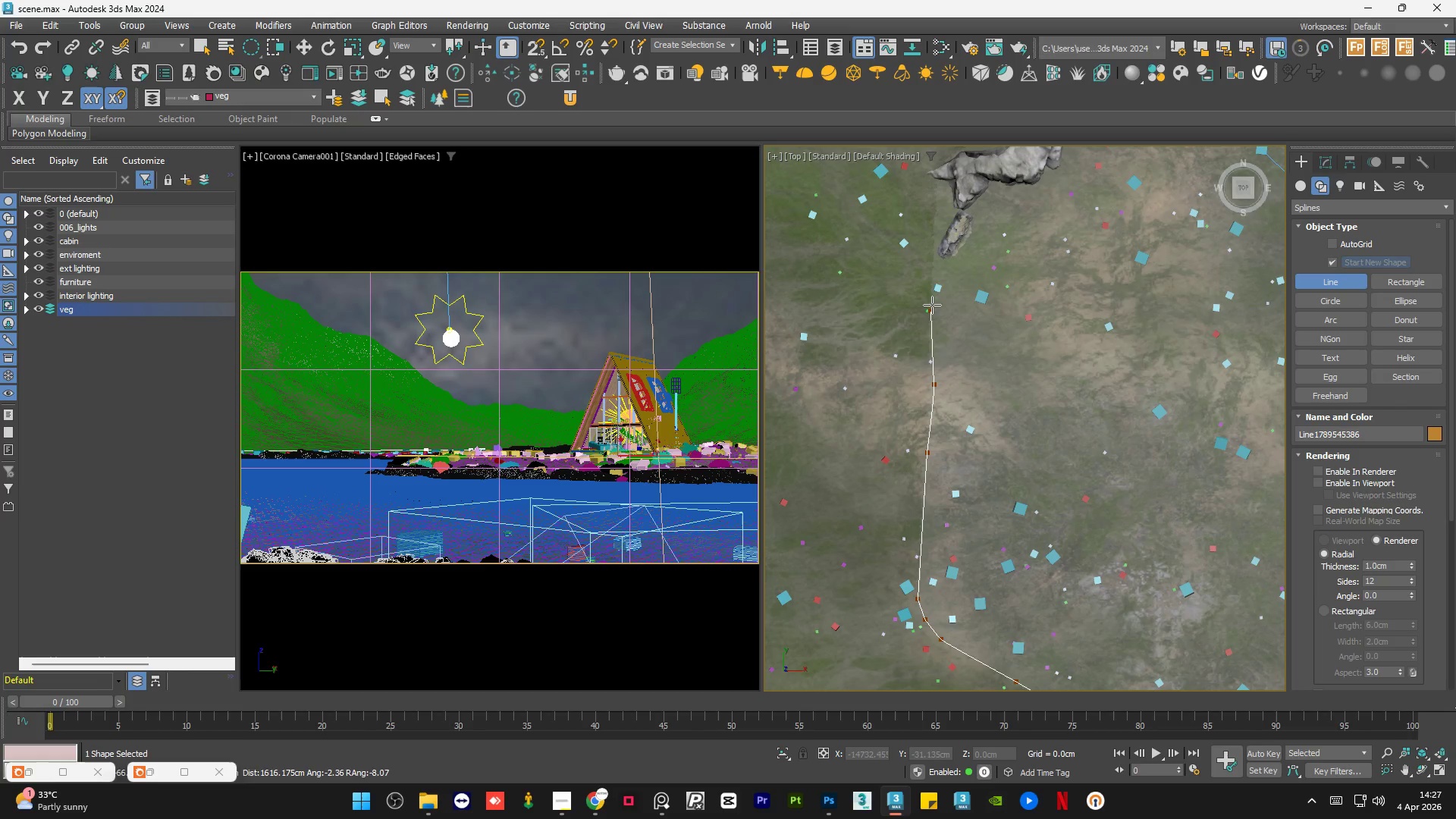 
left_click_drag(start_coordinate=[933, 303], to_coordinate=[933, 298])
 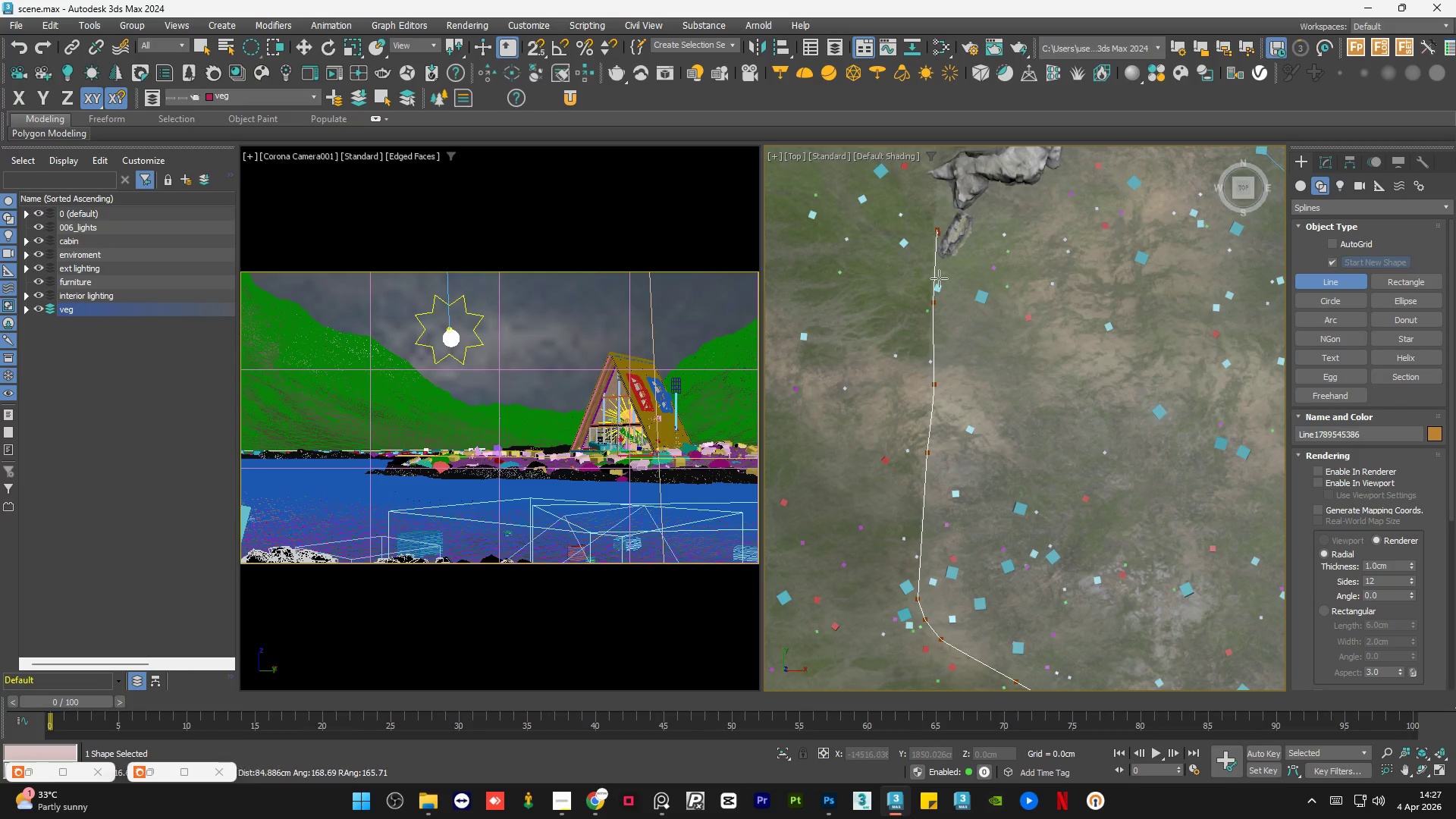 
scroll: coordinate [949, 670], scroll_direction: down, amount: 2.0
 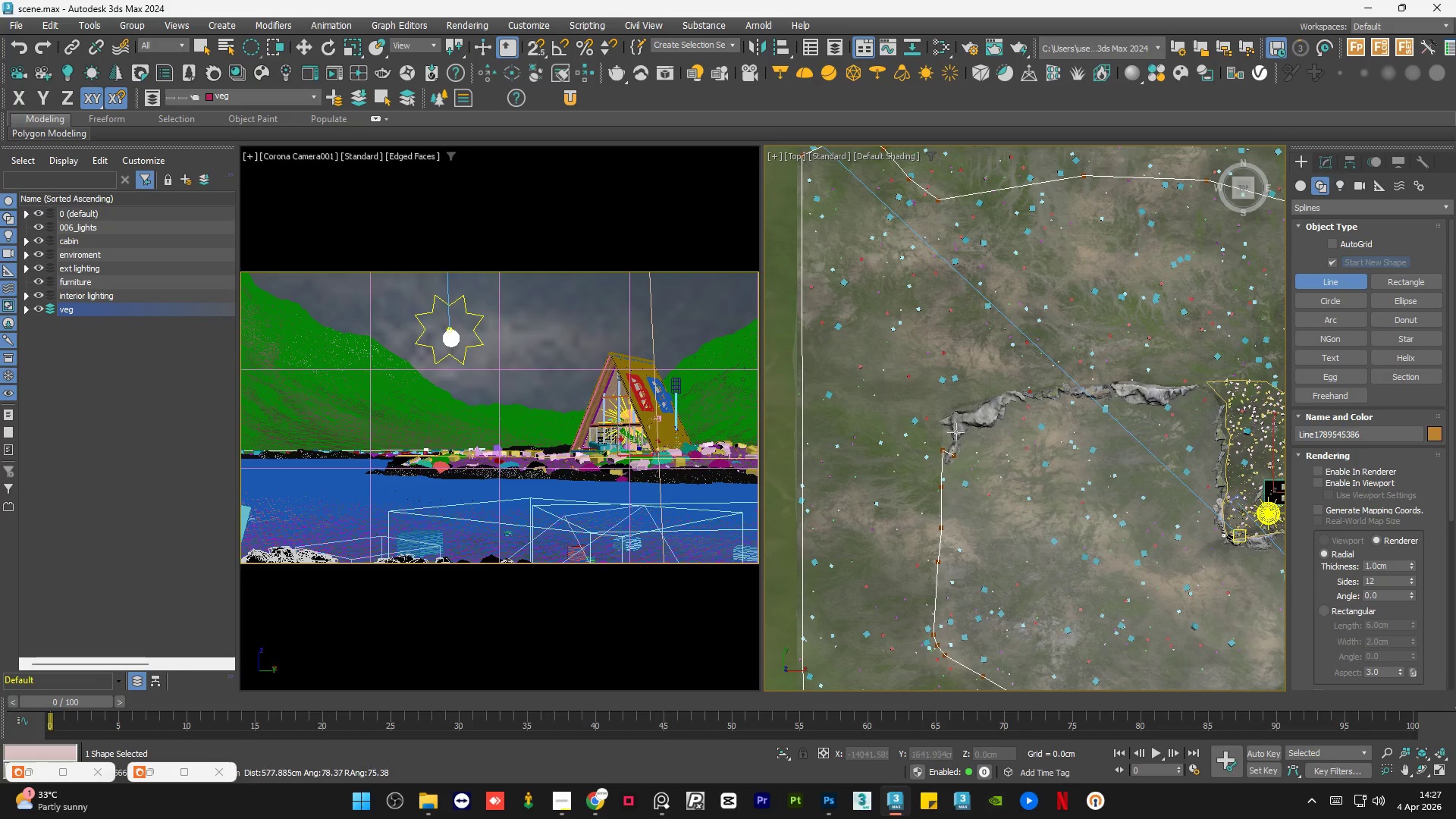 
scroll: coordinate [949, 419], scroll_direction: up, amount: 3.0
 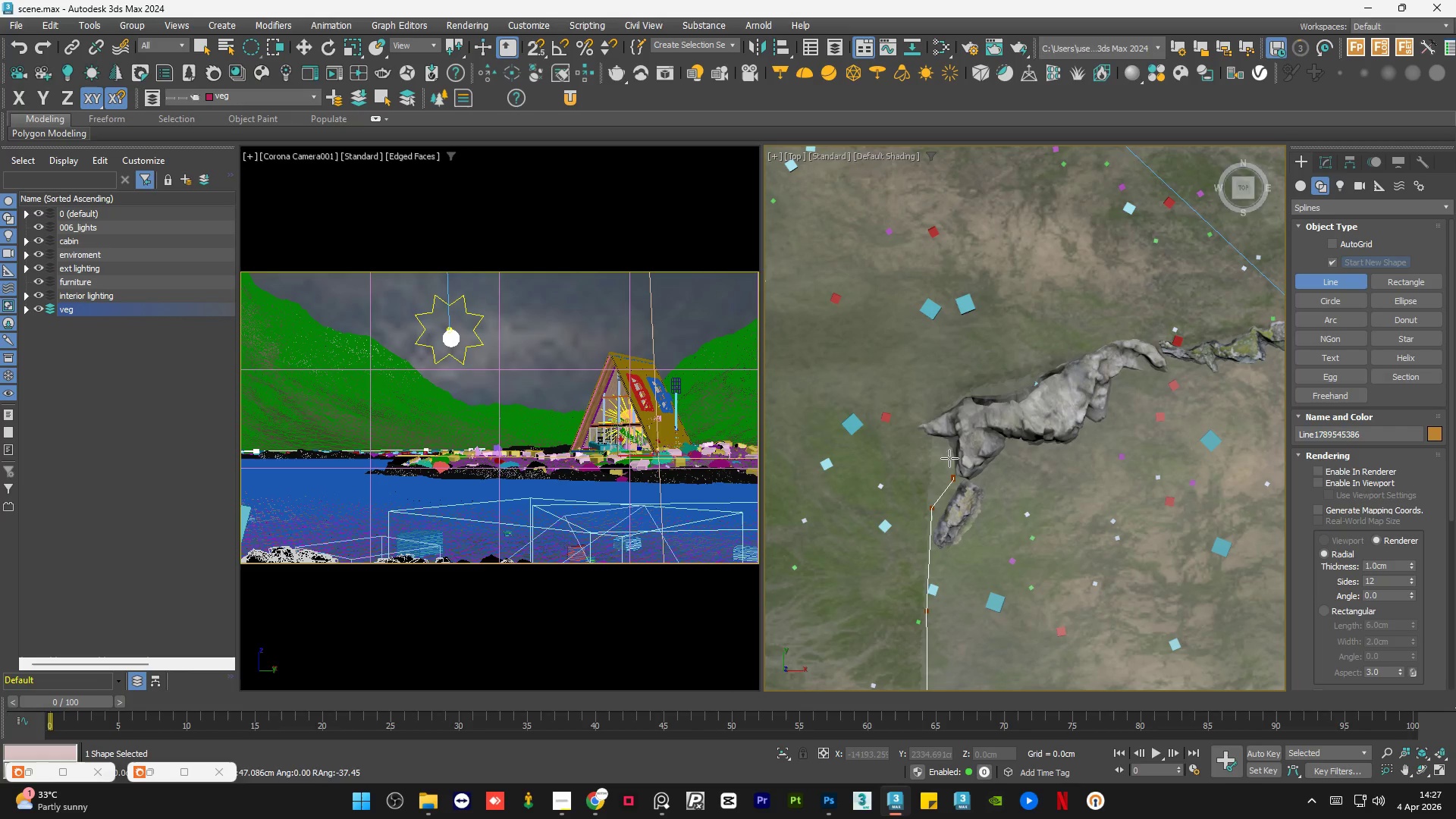 
double_click([950, 441])
 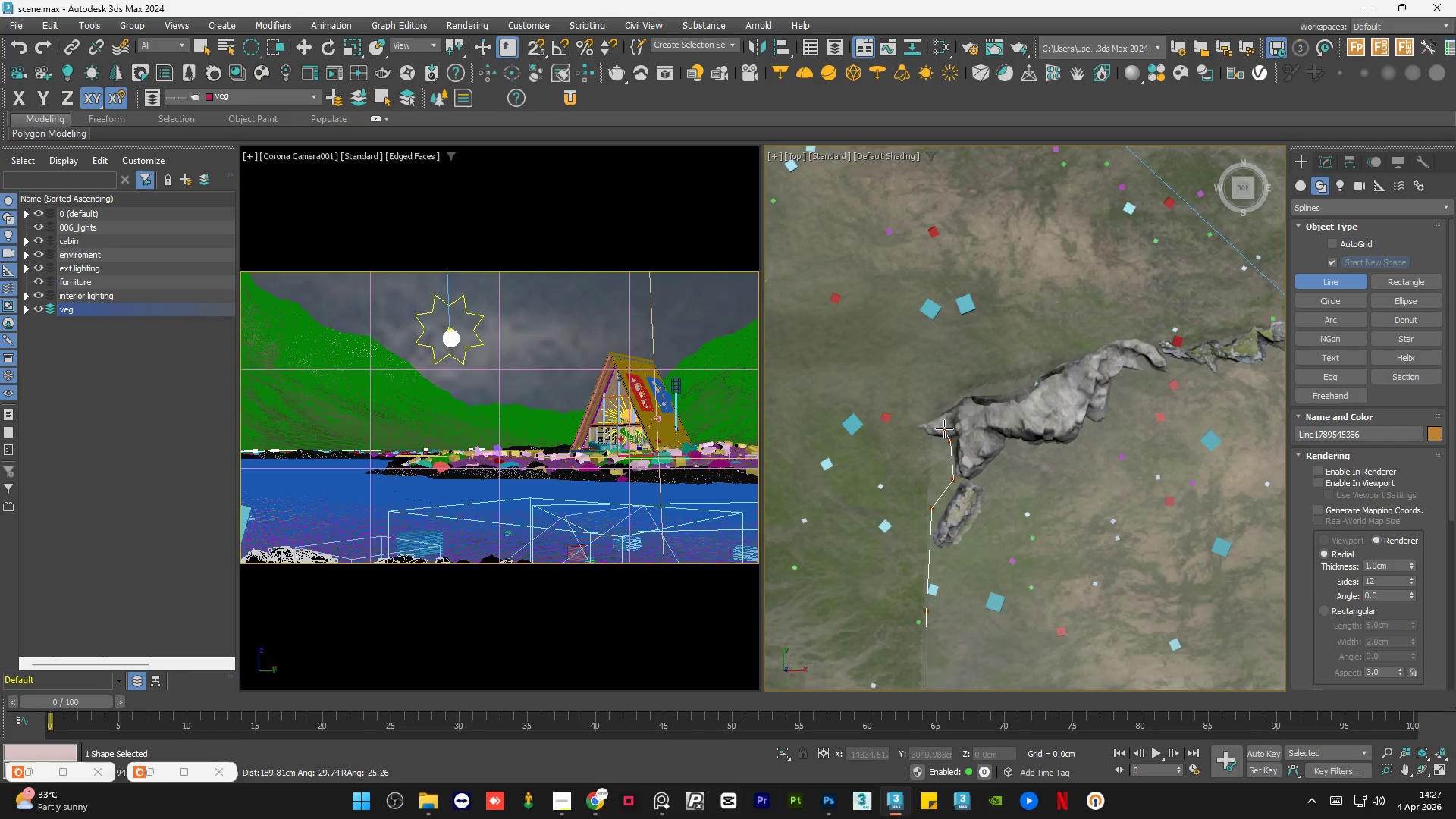 
triple_click([943, 426])
 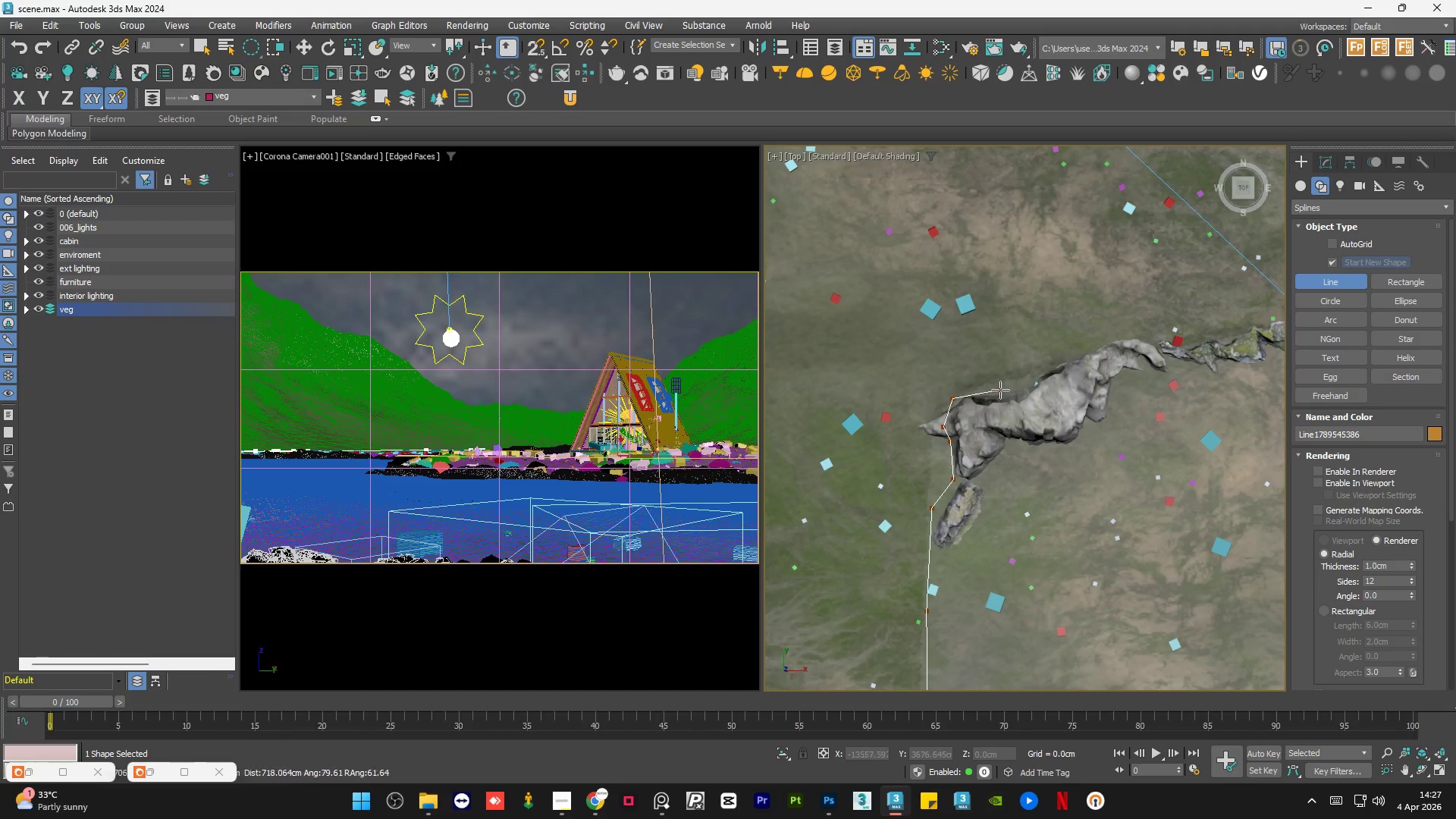 
left_click([1012, 392])
 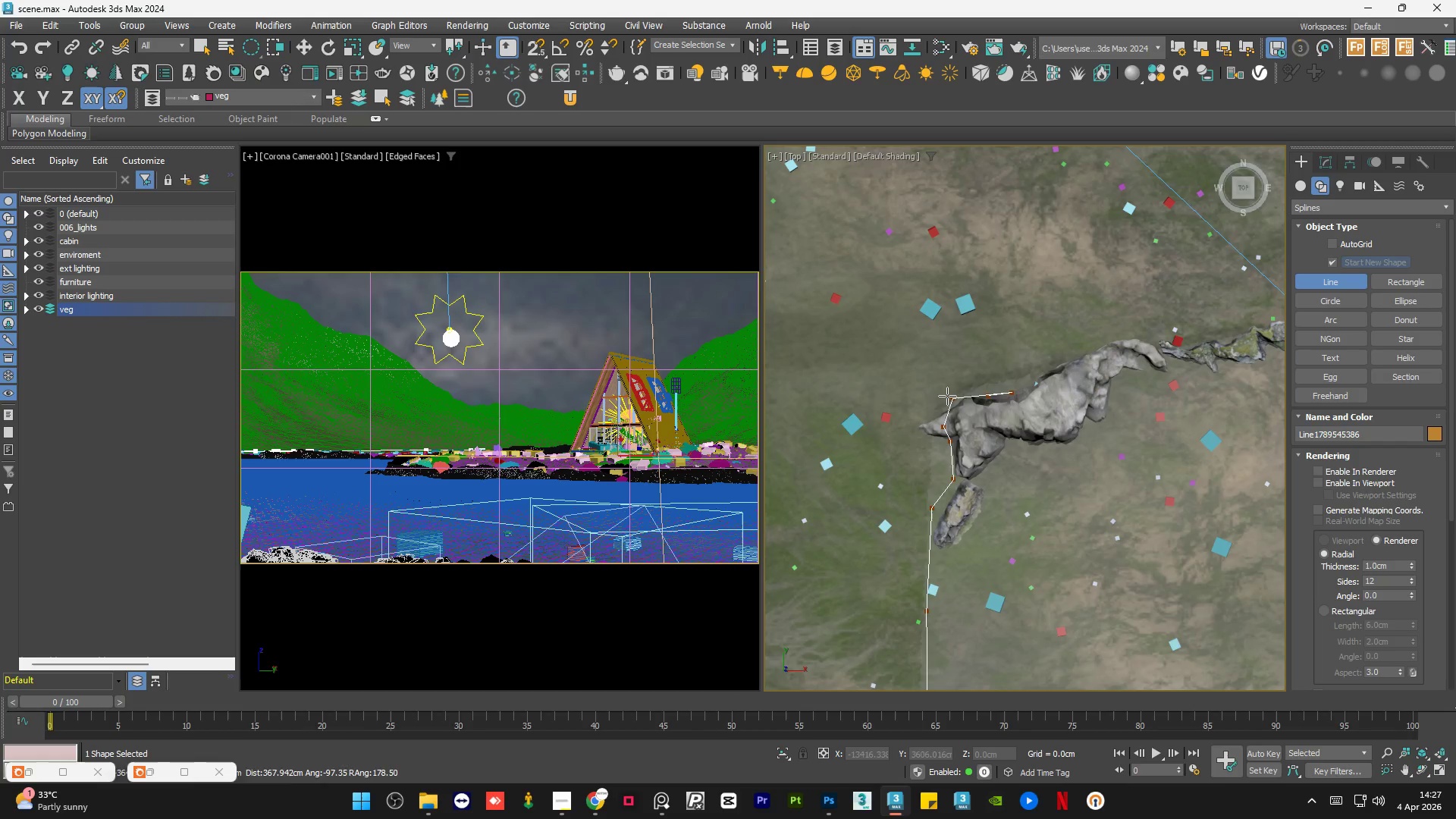 
scroll: coordinate [849, 406], scroll_direction: down, amount: 4.0
 